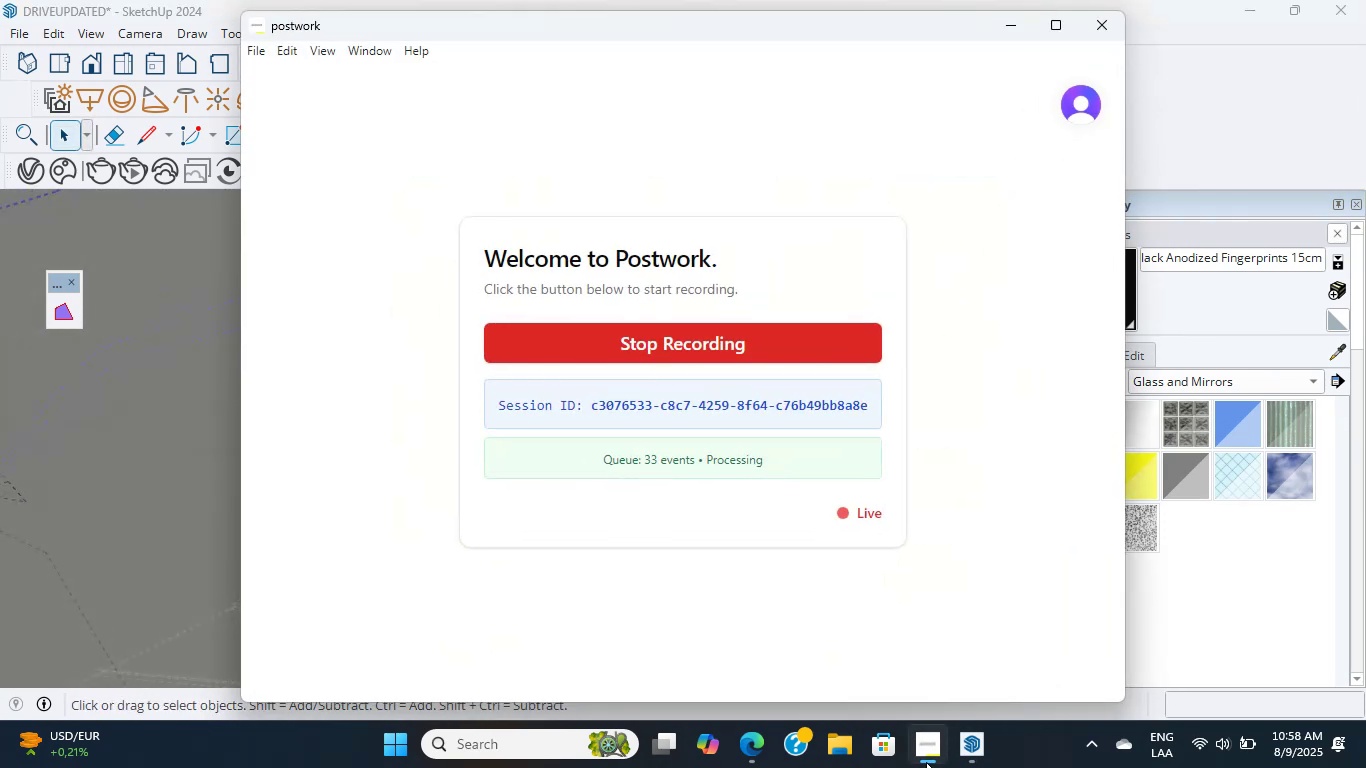 
left_click([926, 762])
 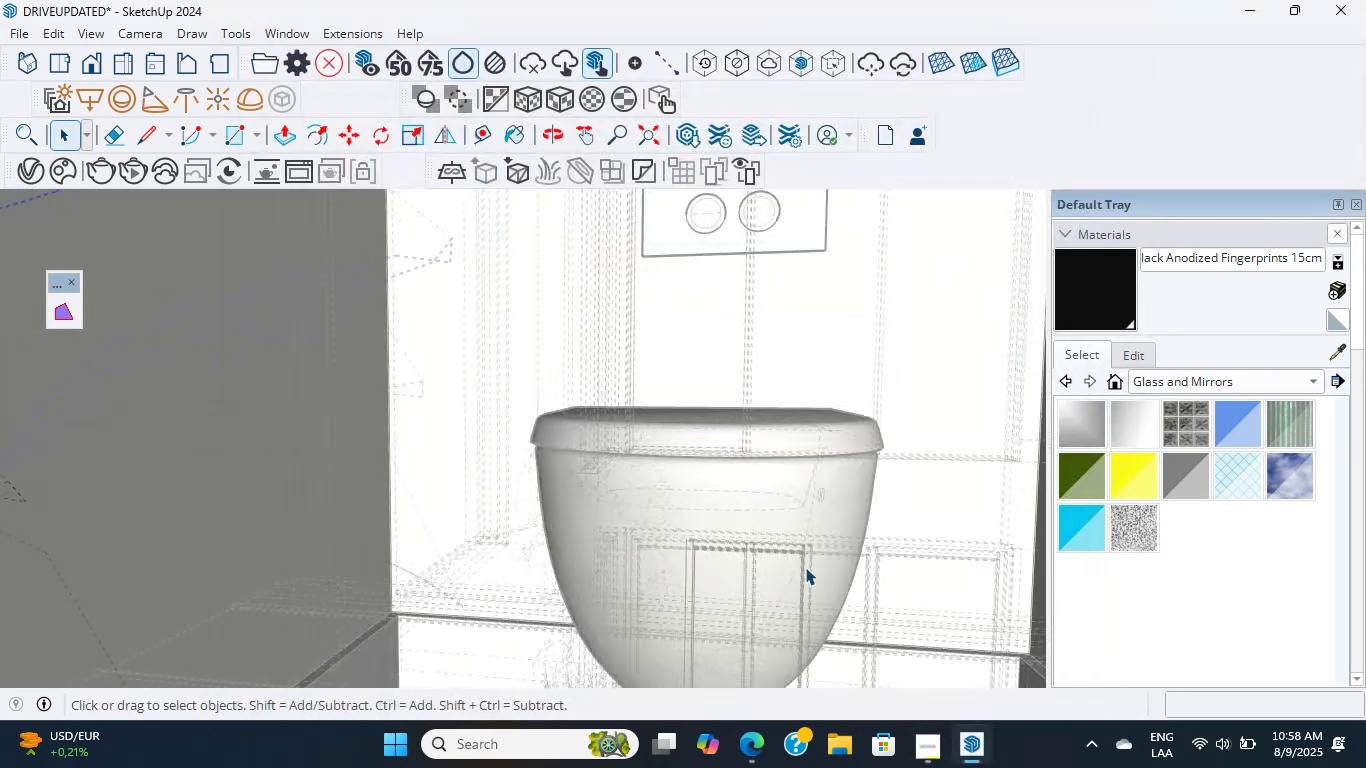 
scroll: coordinate [732, 427], scroll_direction: up, amount: 1.0
 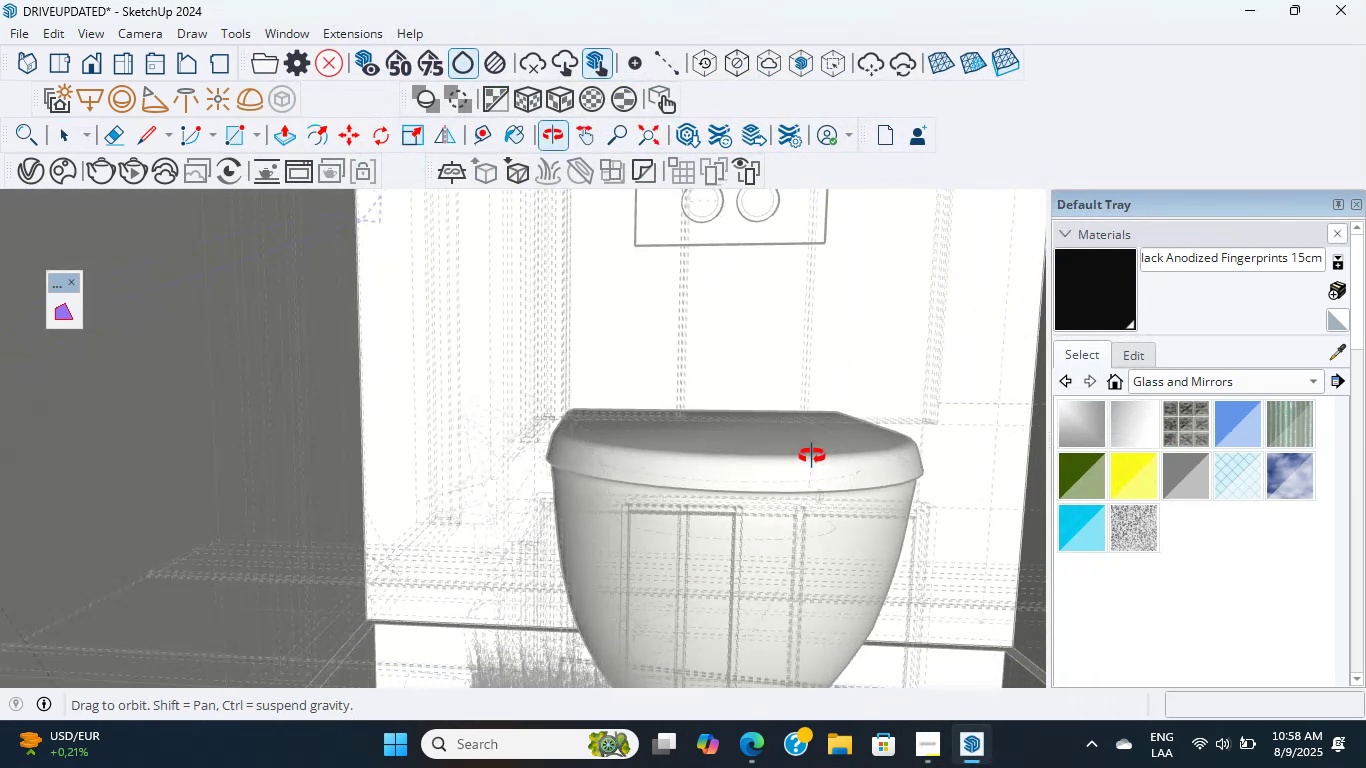 
hold_key(key=ShiftLeft, duration=3.37)
scroll: coordinate [629, 438], scroll_direction: up, amount: 5.0
 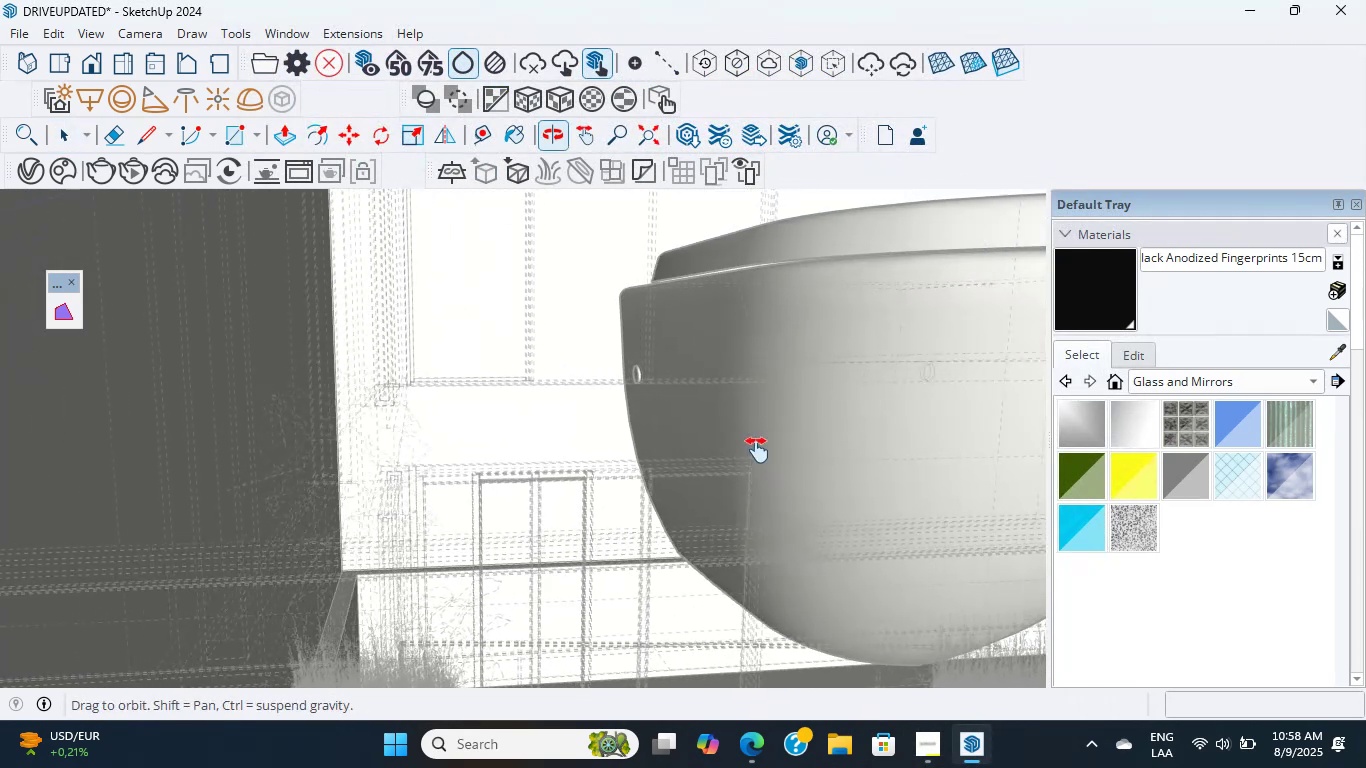 
double_click([772, 447])
 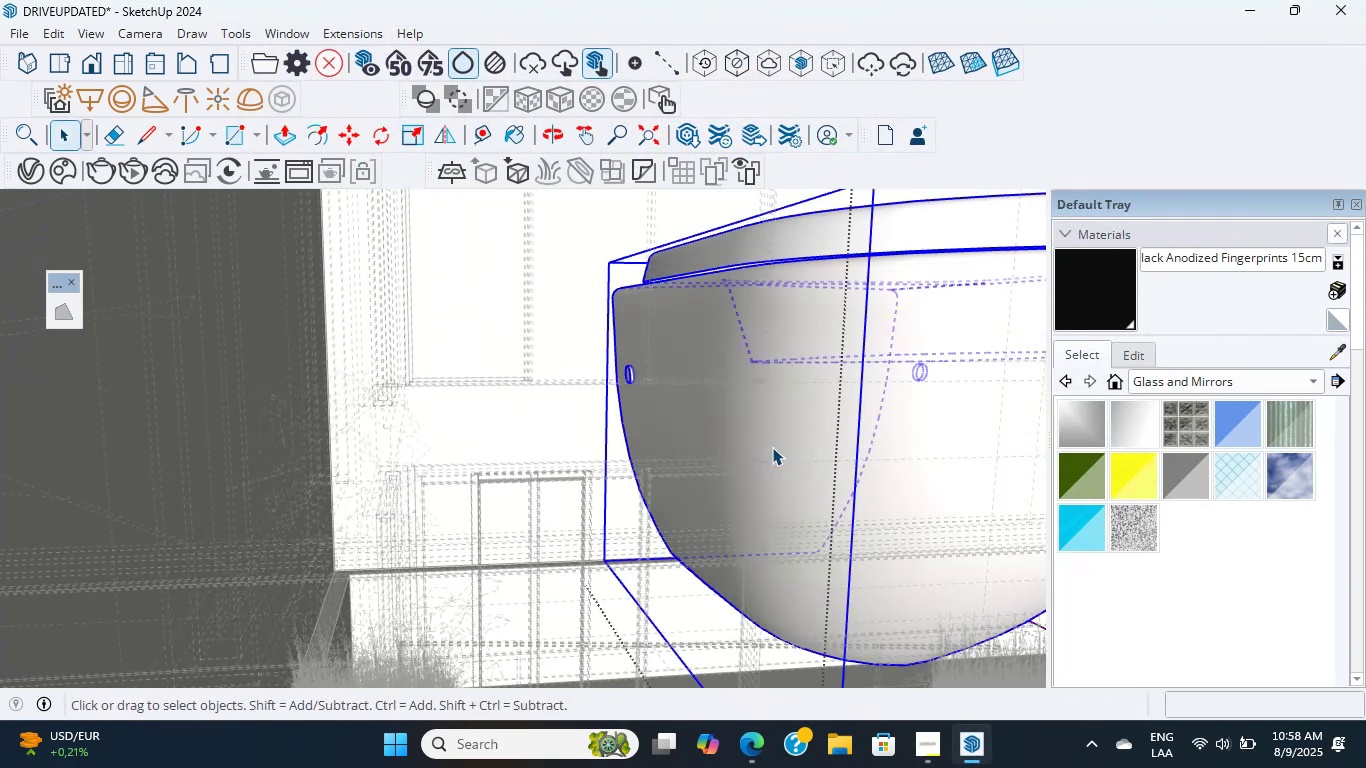 
triple_click([772, 447])
 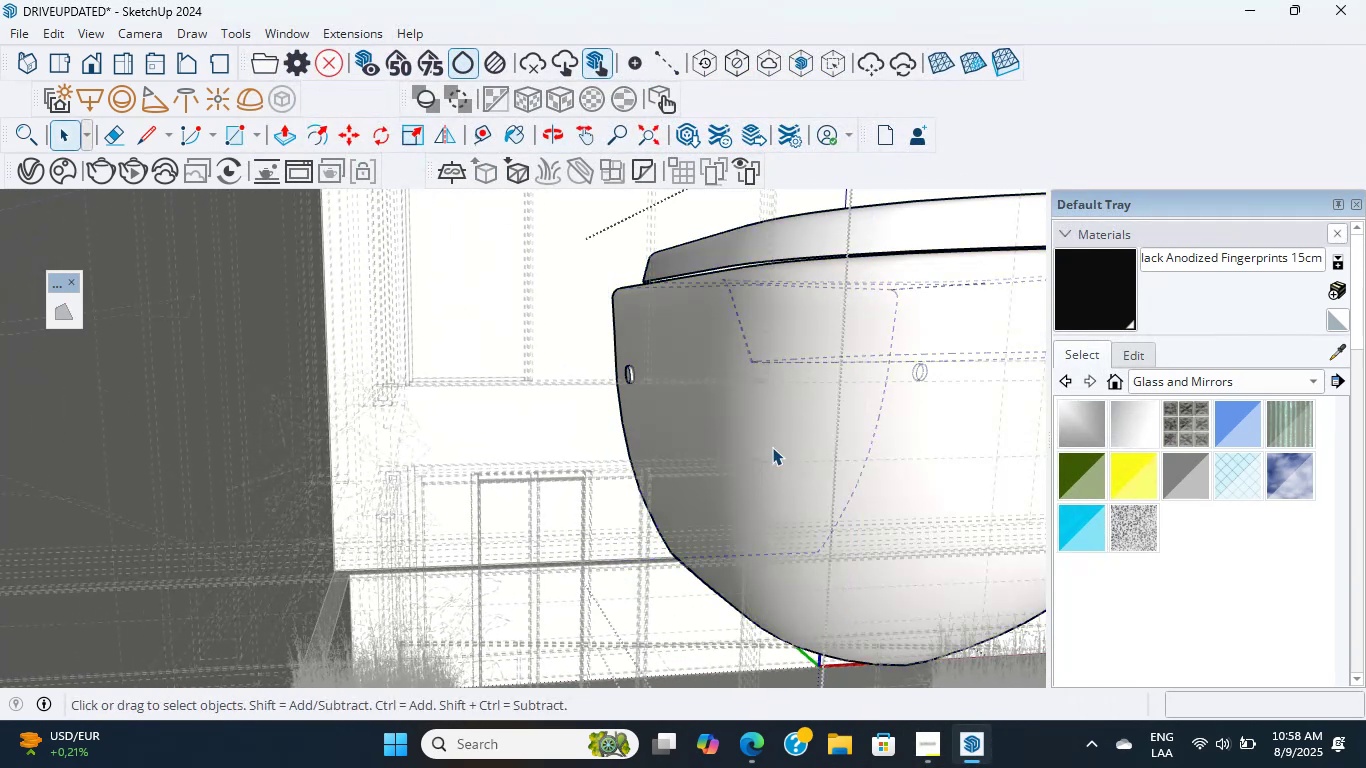 
triple_click([772, 447])
 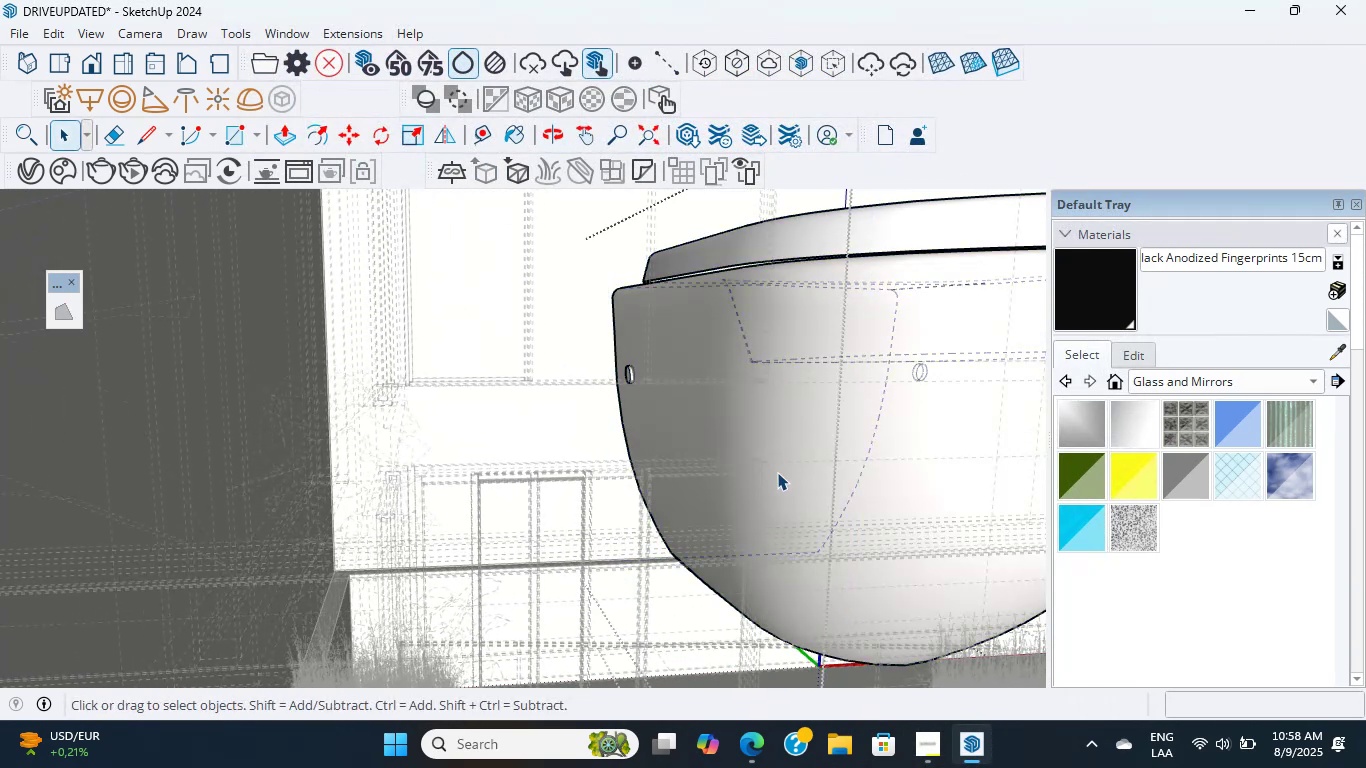 
double_click([777, 472])
 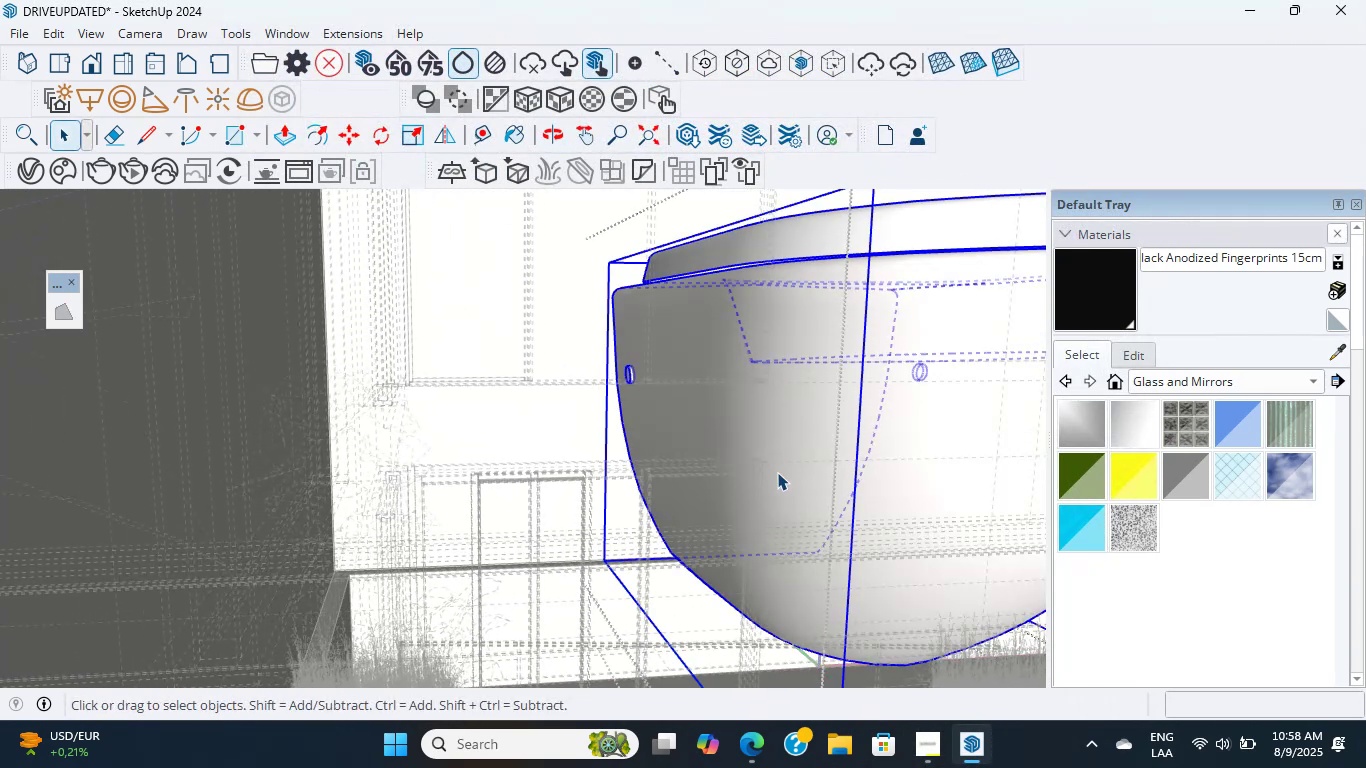 
triple_click([777, 472])
 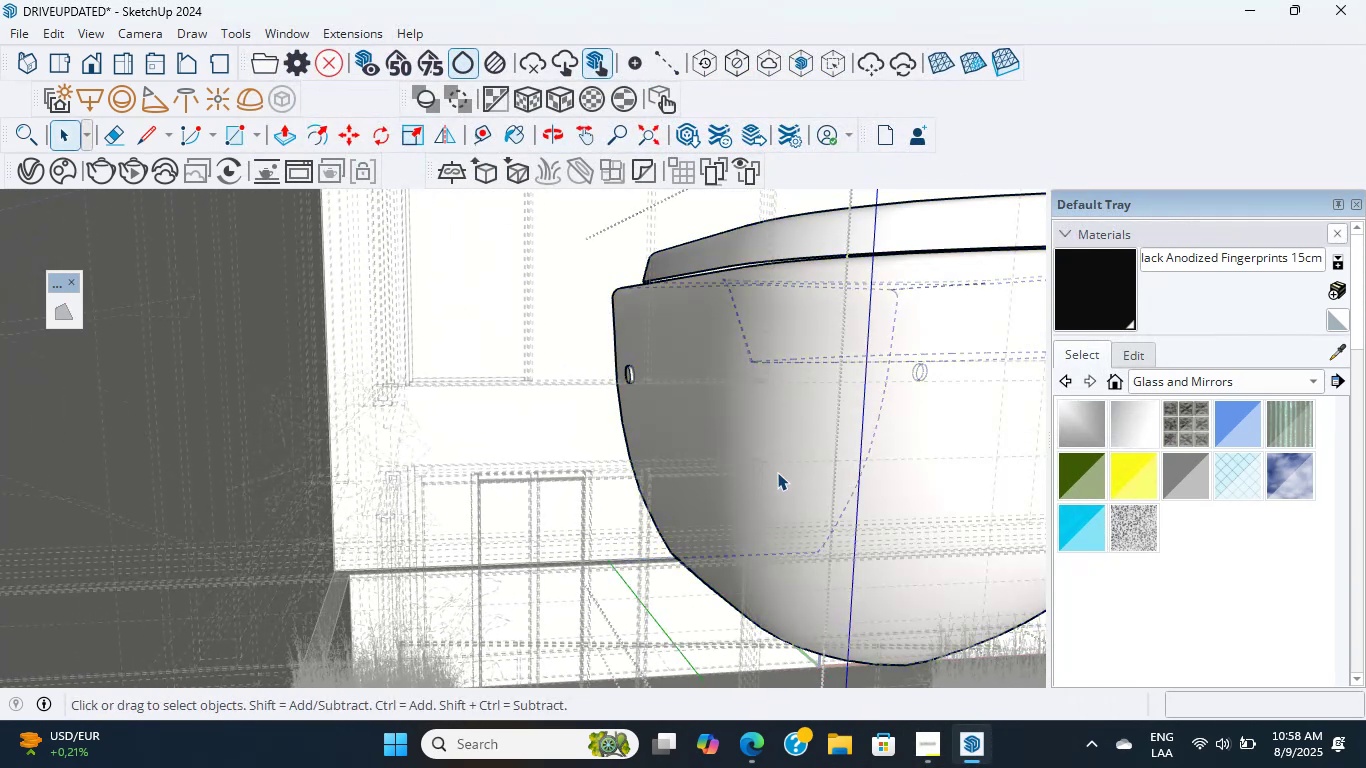 
triple_click([777, 472])
 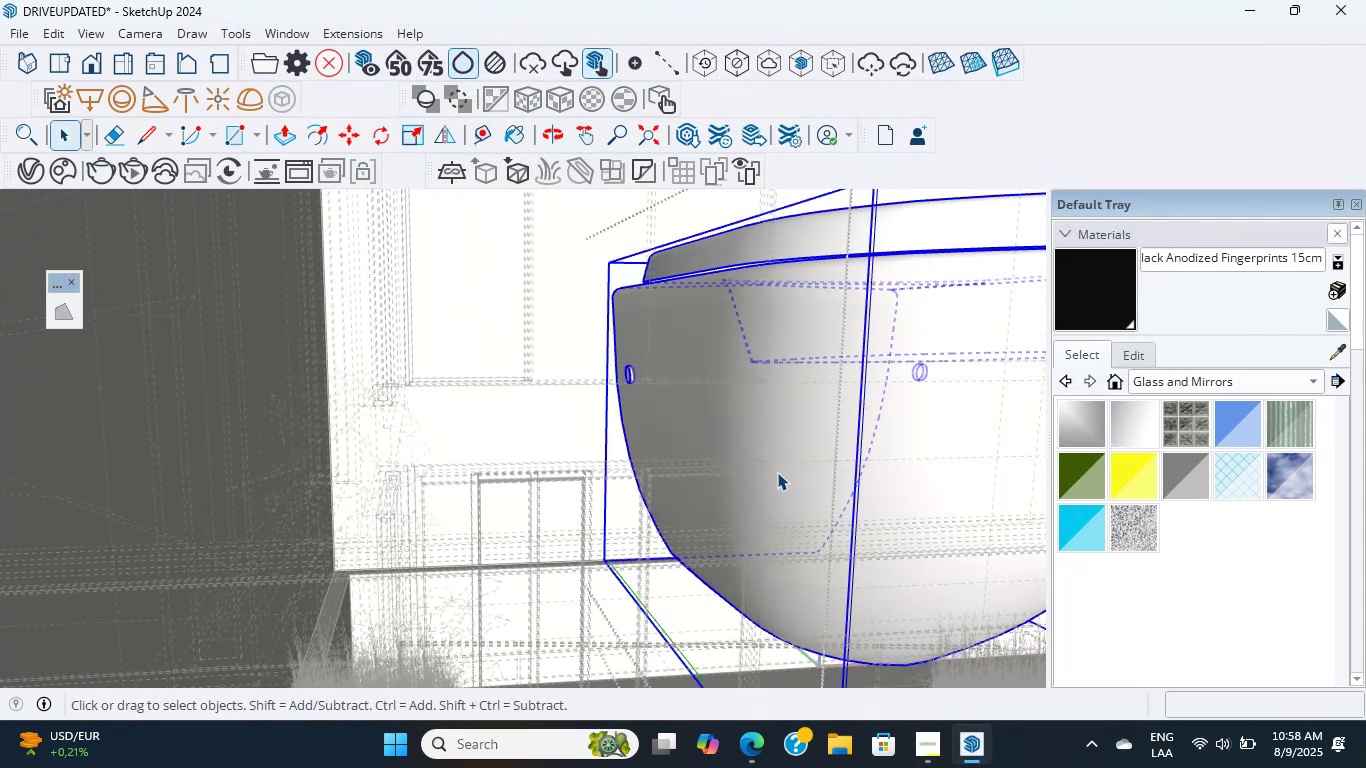 
triple_click([777, 472])
 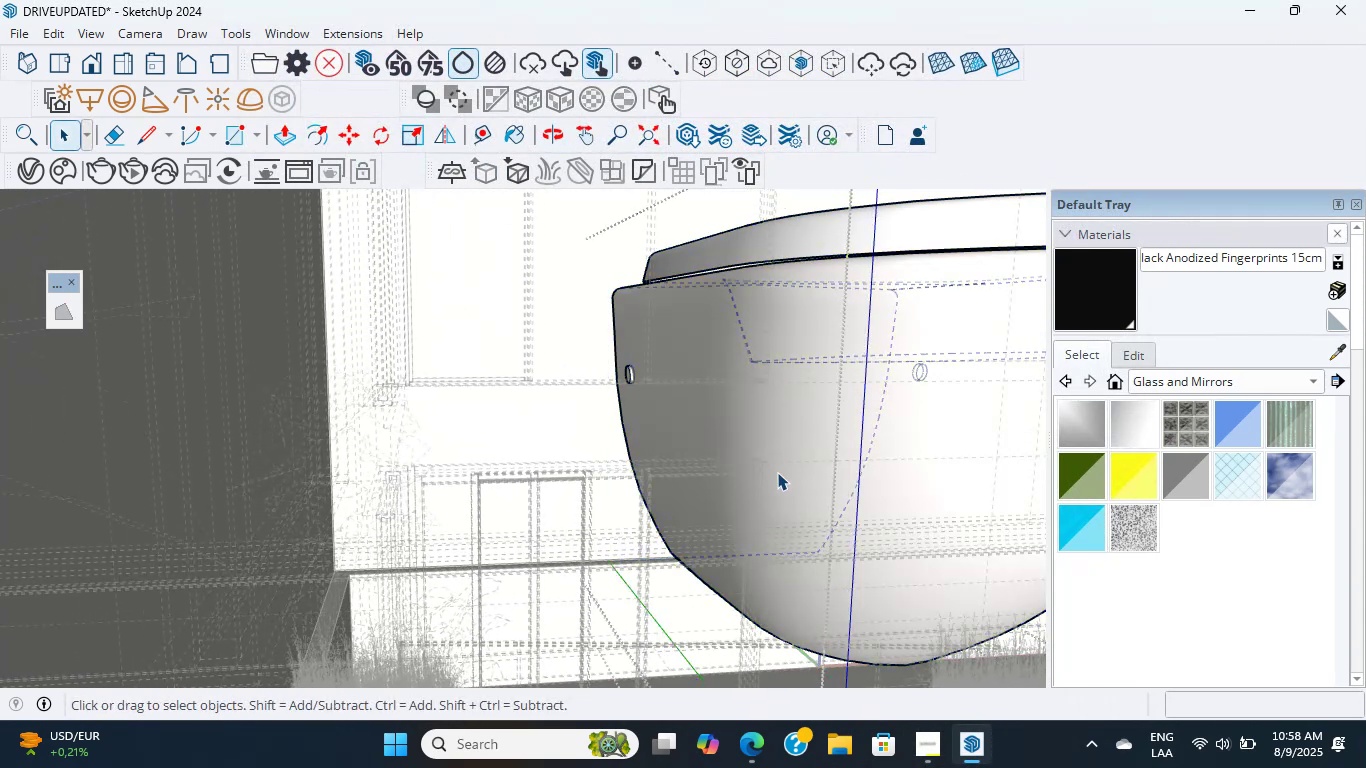 
triple_click([777, 472])
 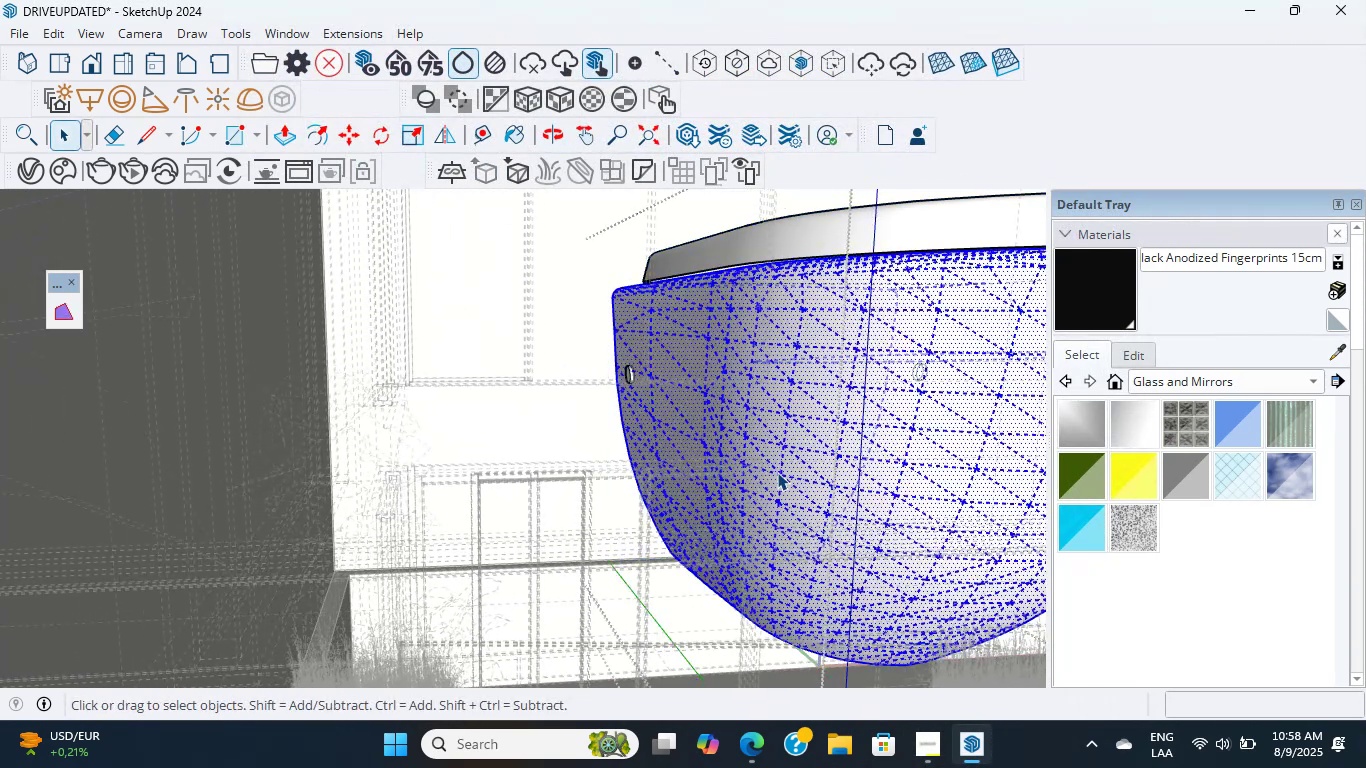 
triple_click([777, 472])
 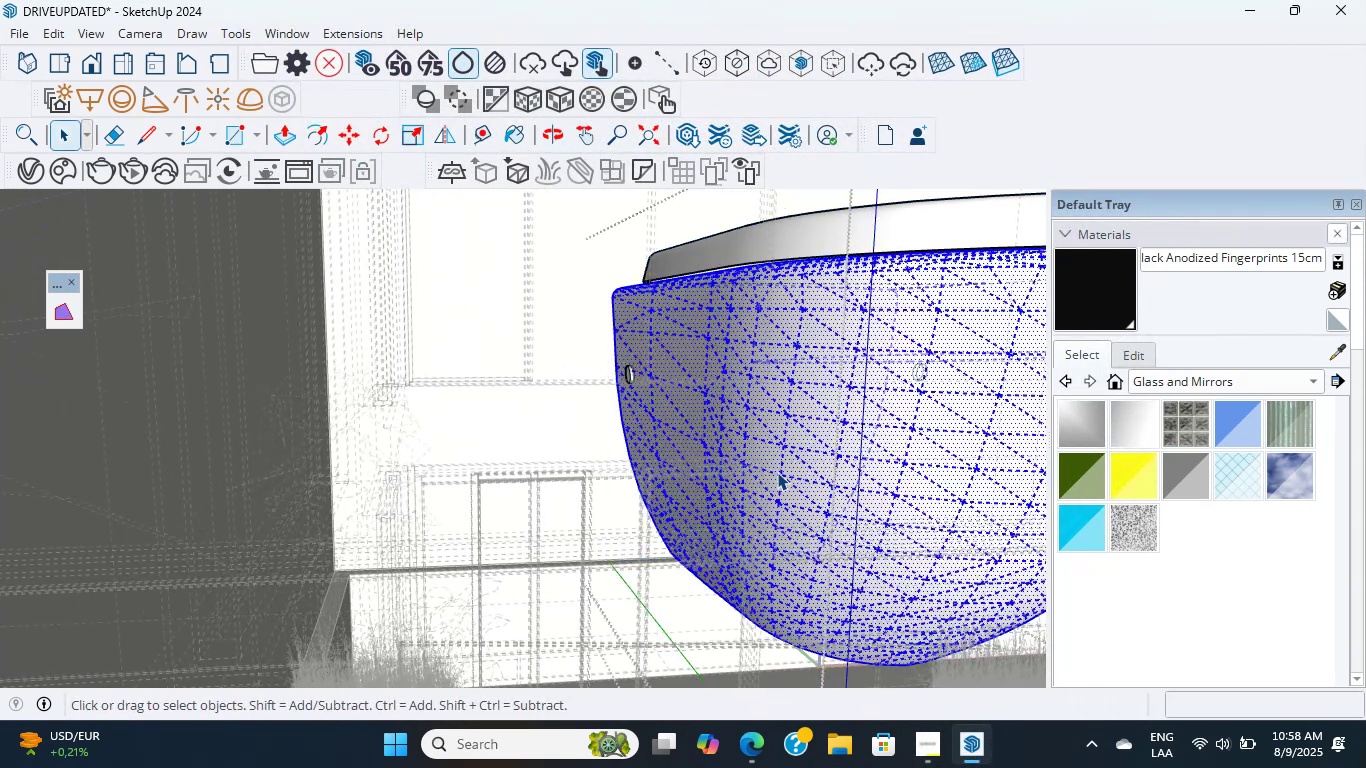 
triple_click([777, 472])
 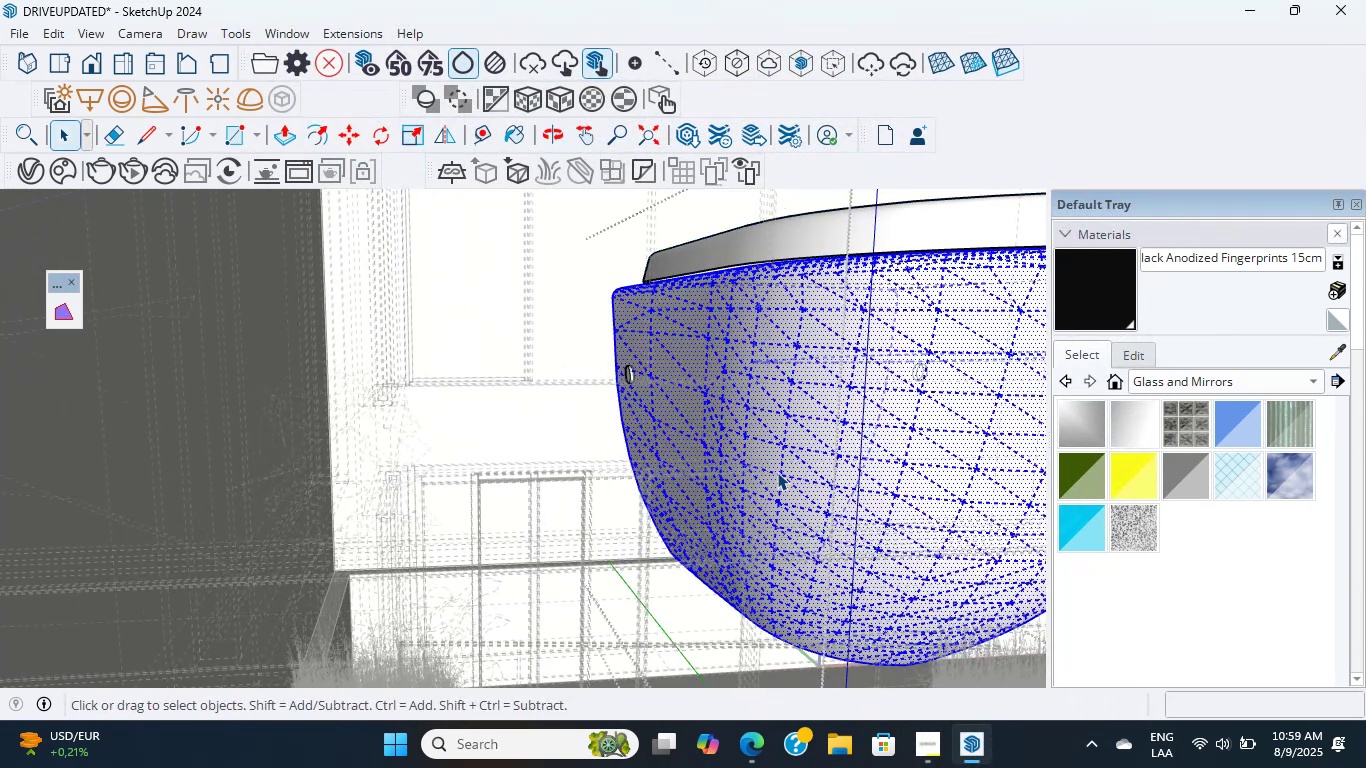 
scroll: coordinate [777, 472], scroll_direction: up, amount: 47.0
 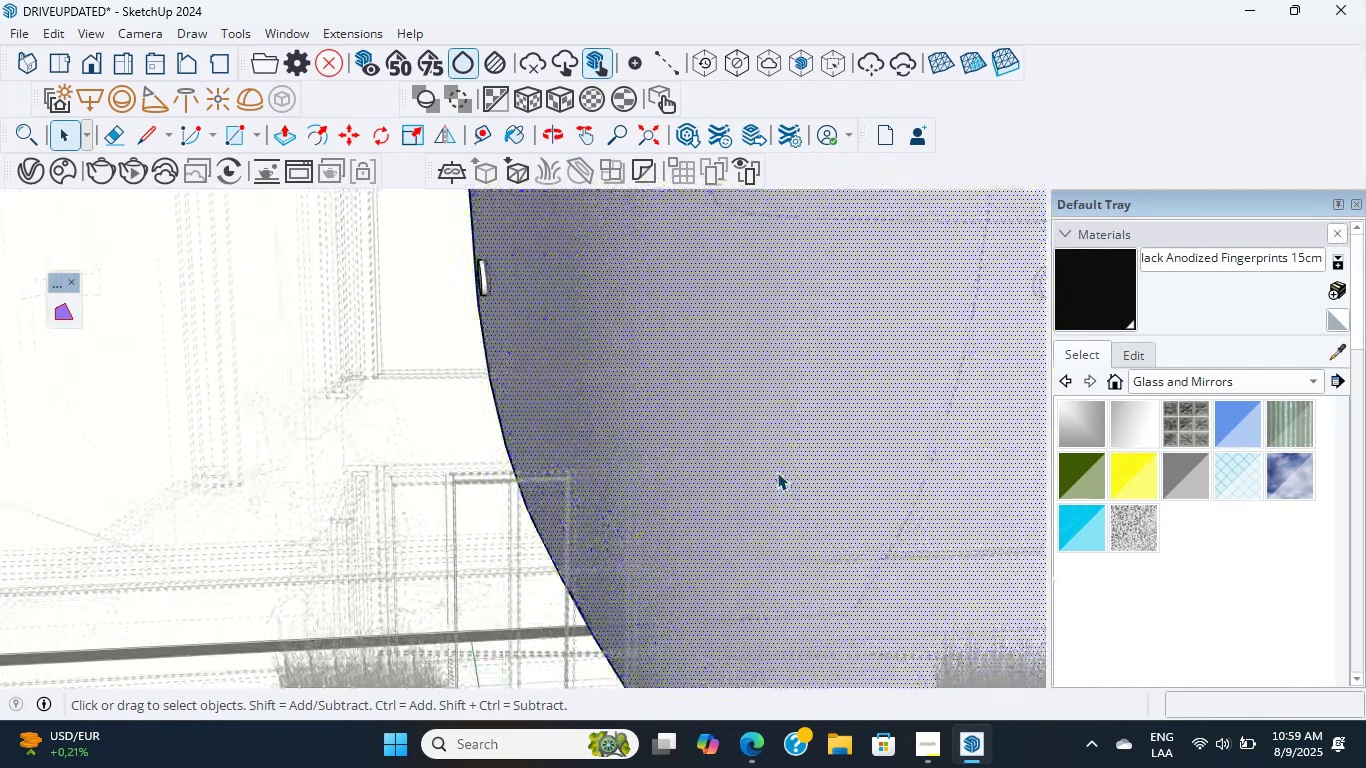 
double_click([777, 472])
 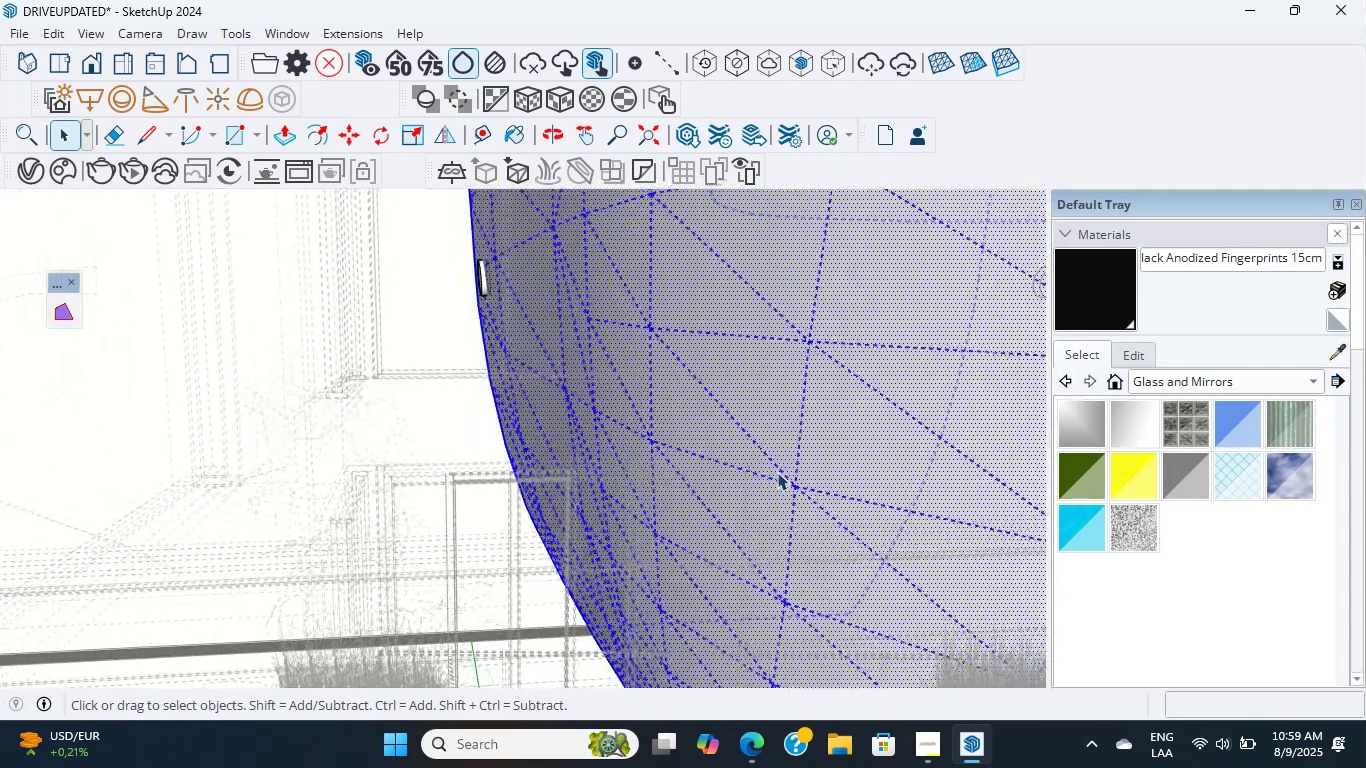 
triple_click([777, 472])
 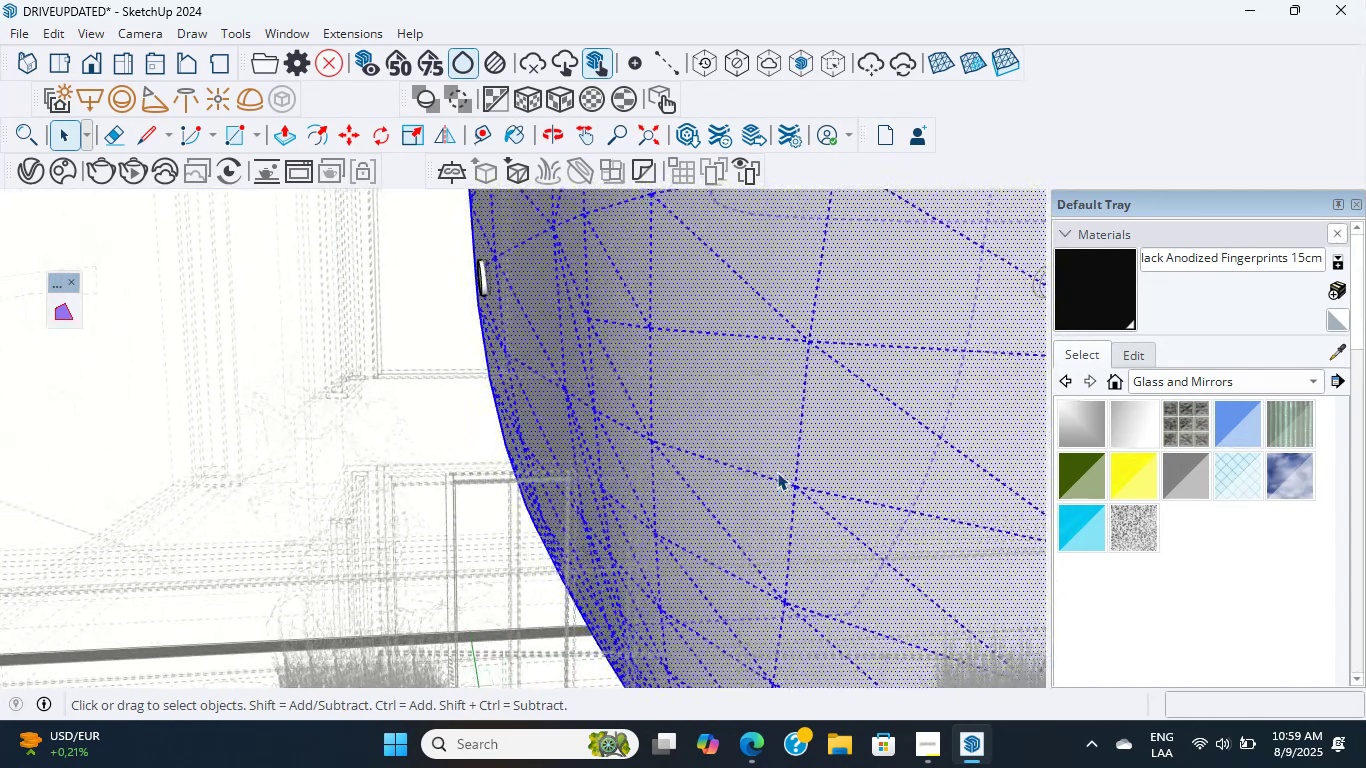 
triple_click([777, 472])
 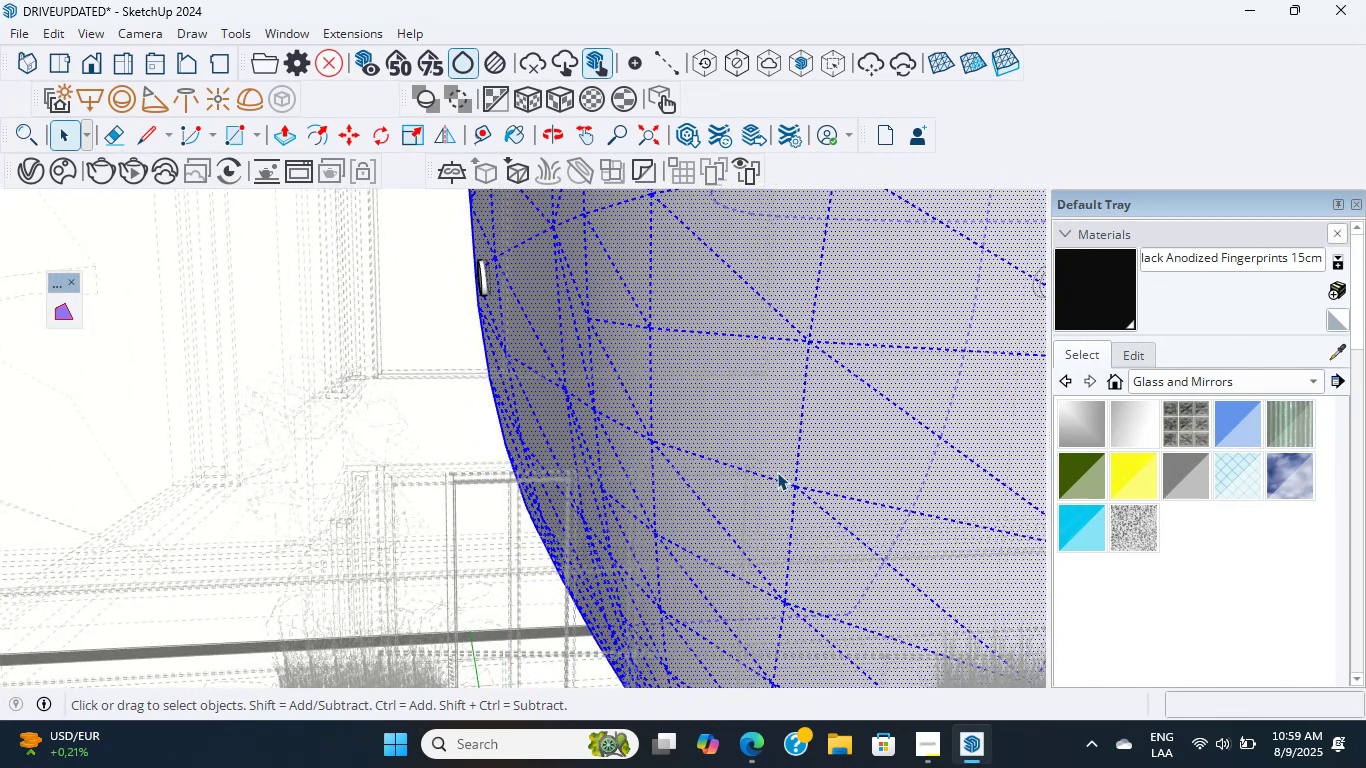 
wait(10.52)
 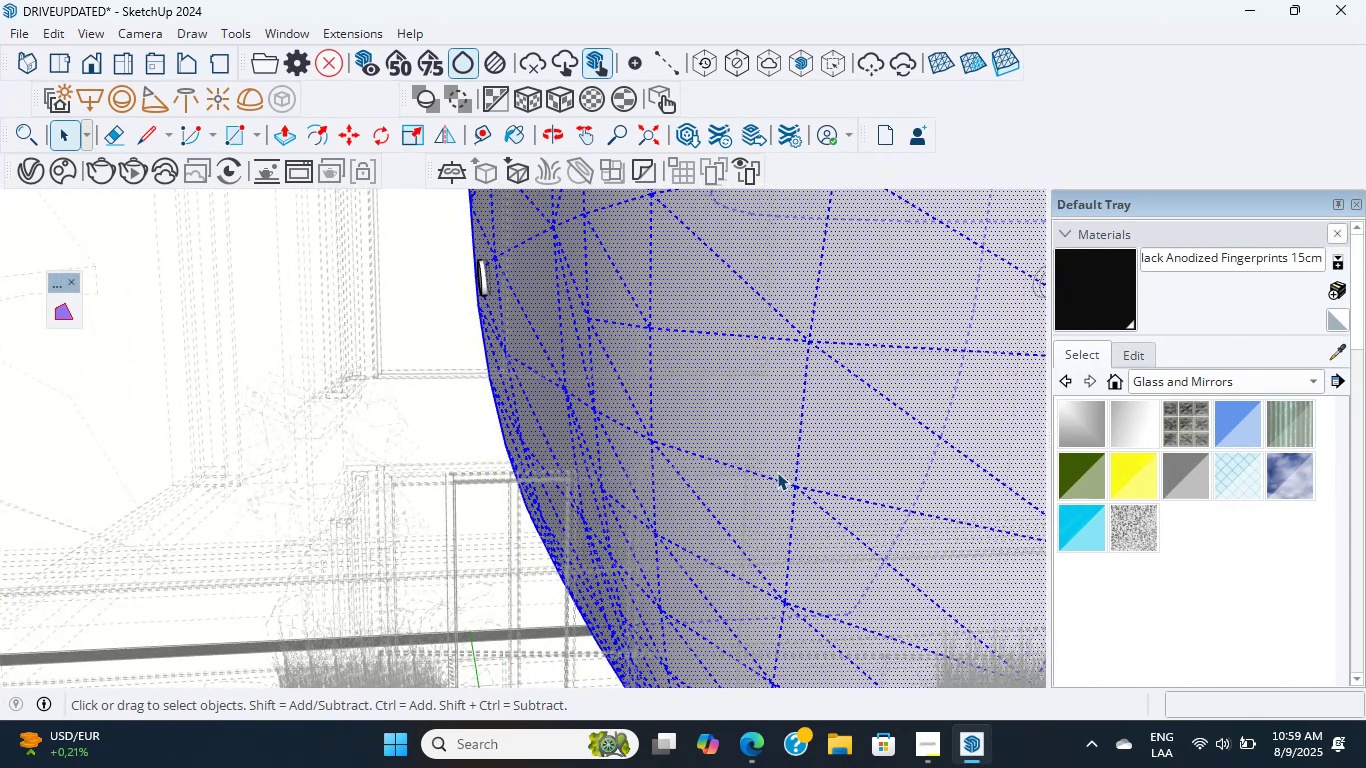 
scroll: coordinate [777, 472], scroll_direction: up, amount: 3.0
 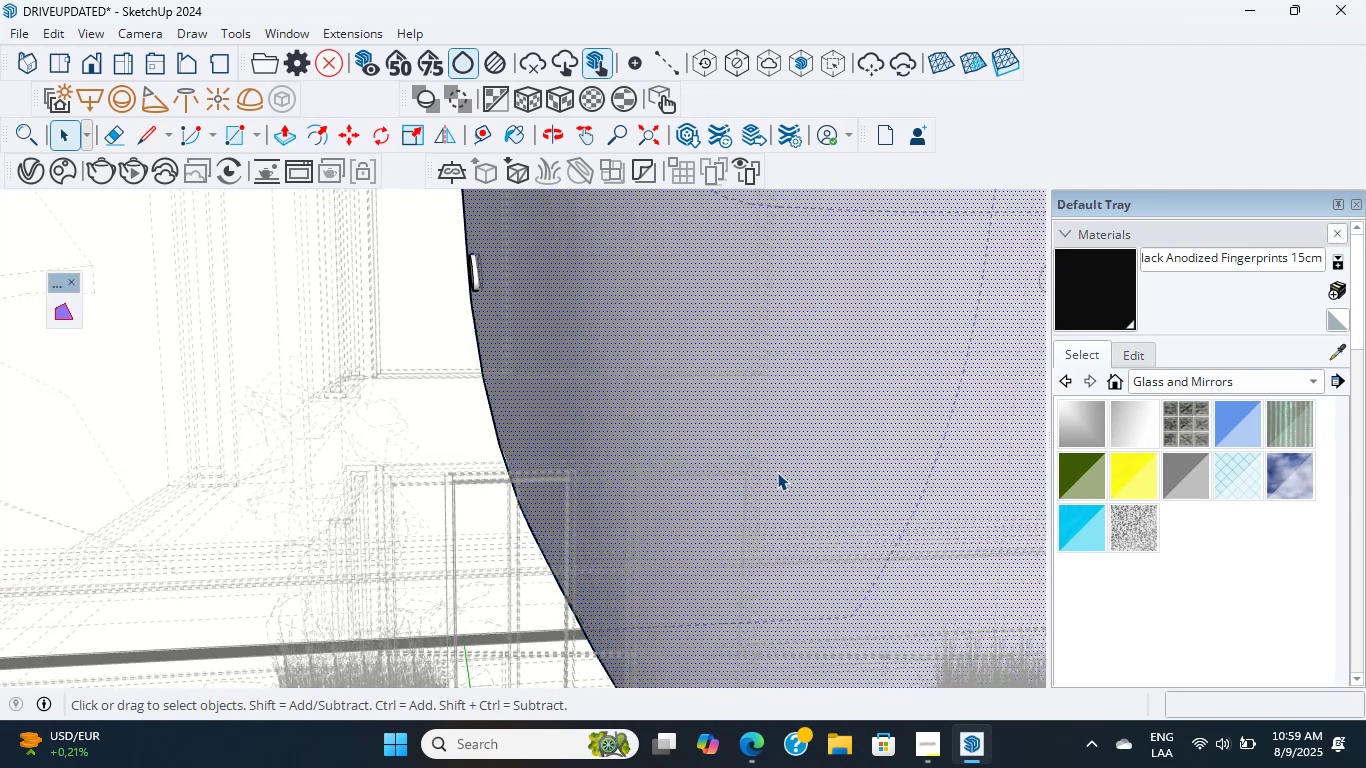 
double_click([777, 472])
 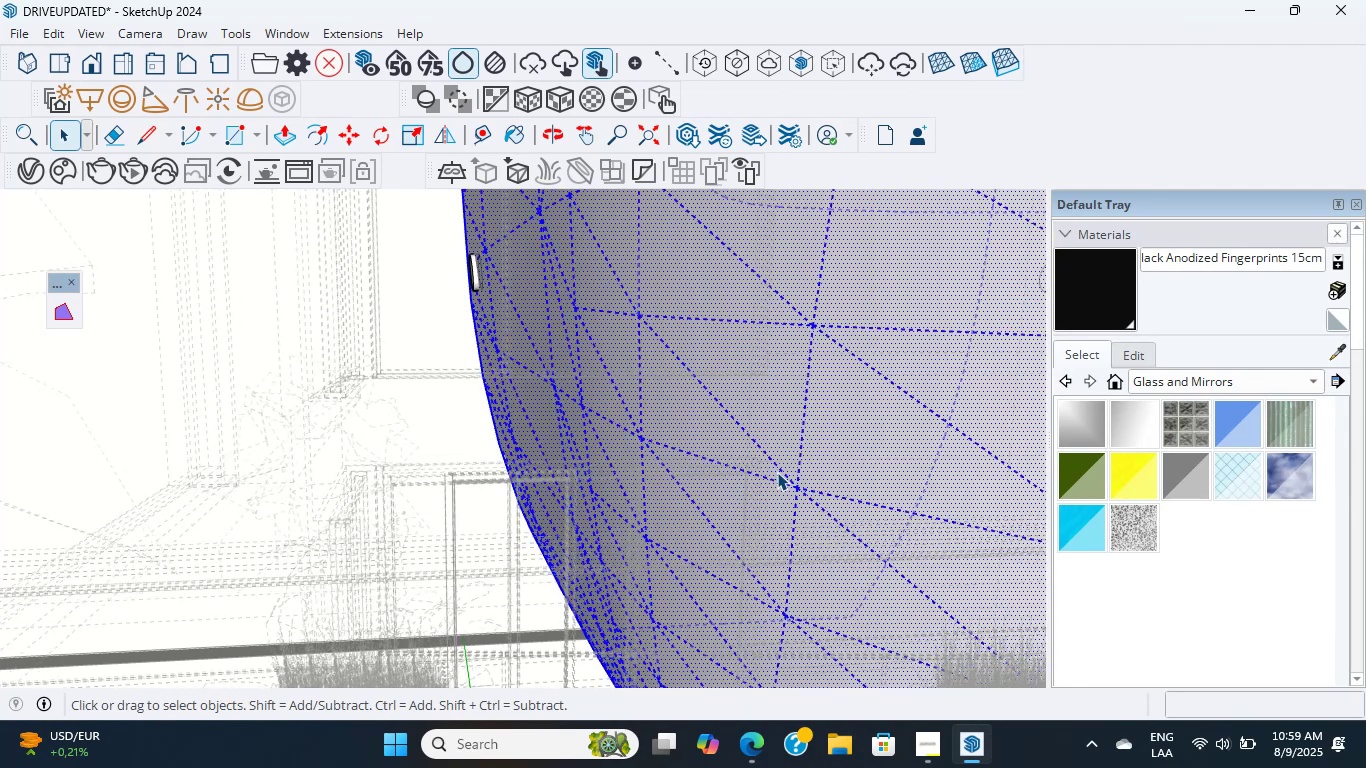 
triple_click([777, 472])
 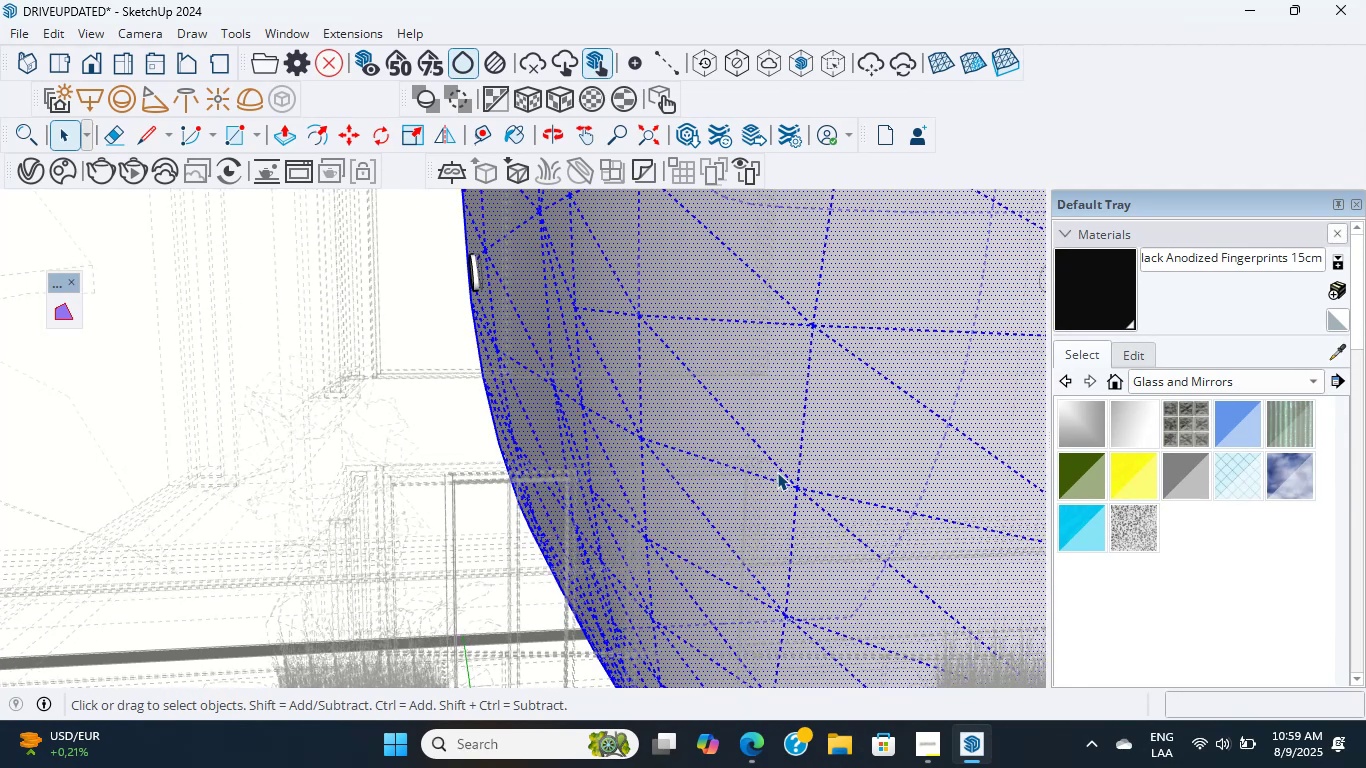 
scroll: coordinate [777, 472], scroll_direction: up, amount: 11.0
 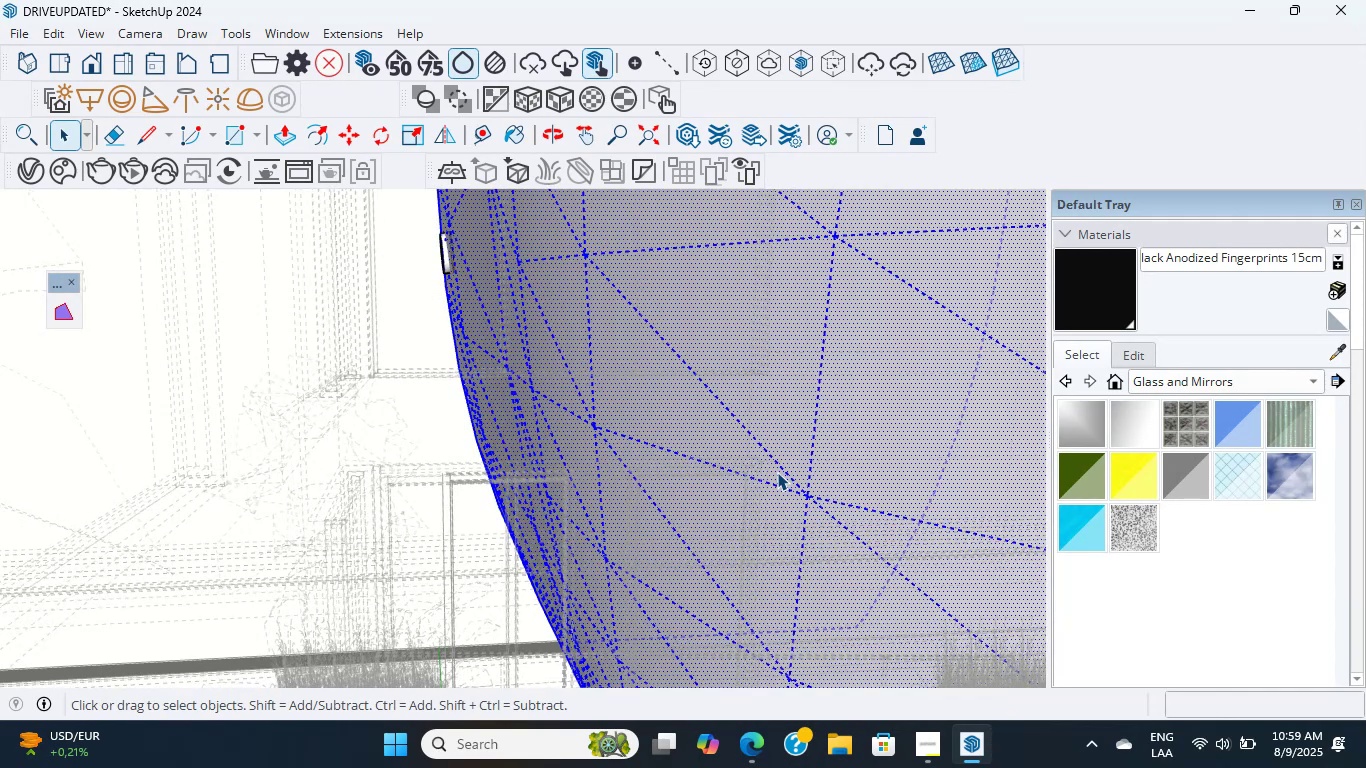 
wait(12.35)
 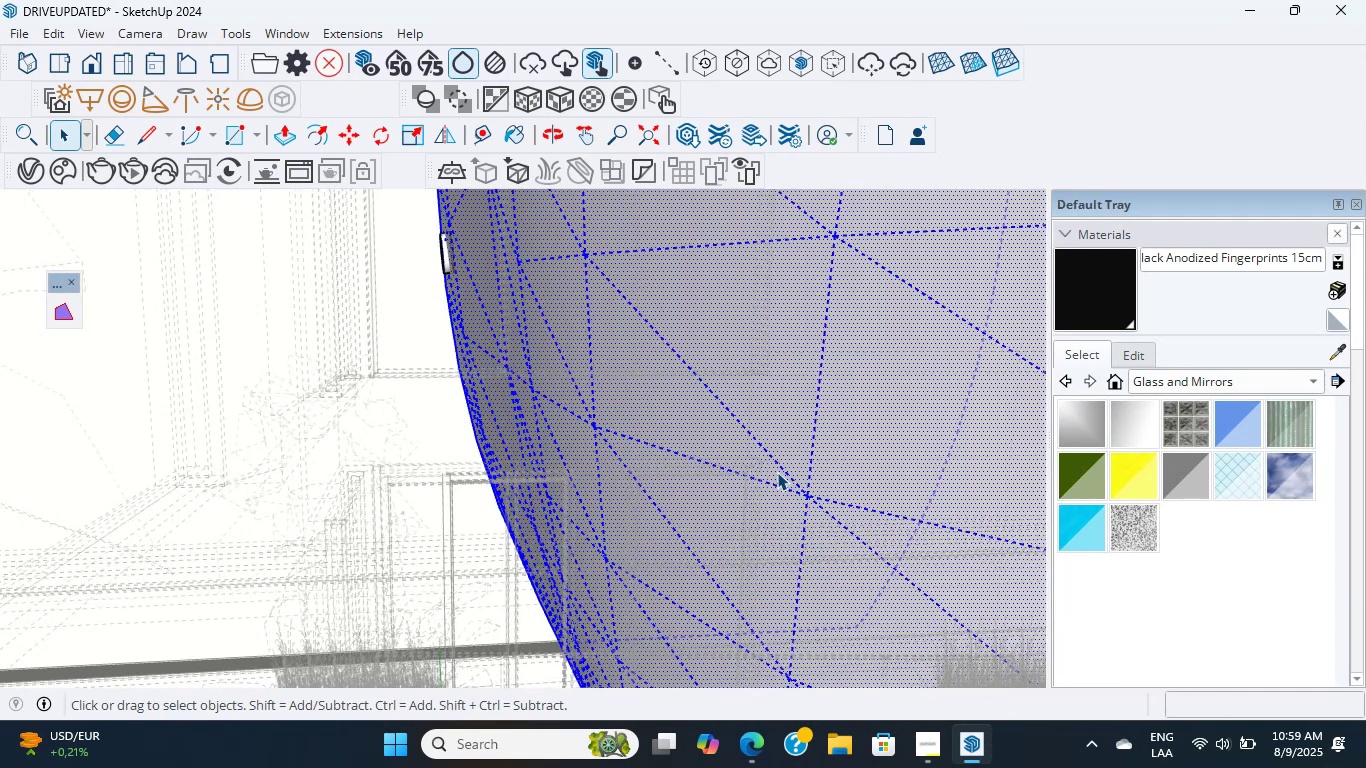 
scroll: coordinate [777, 472], scroll_direction: up, amount: 6.0
 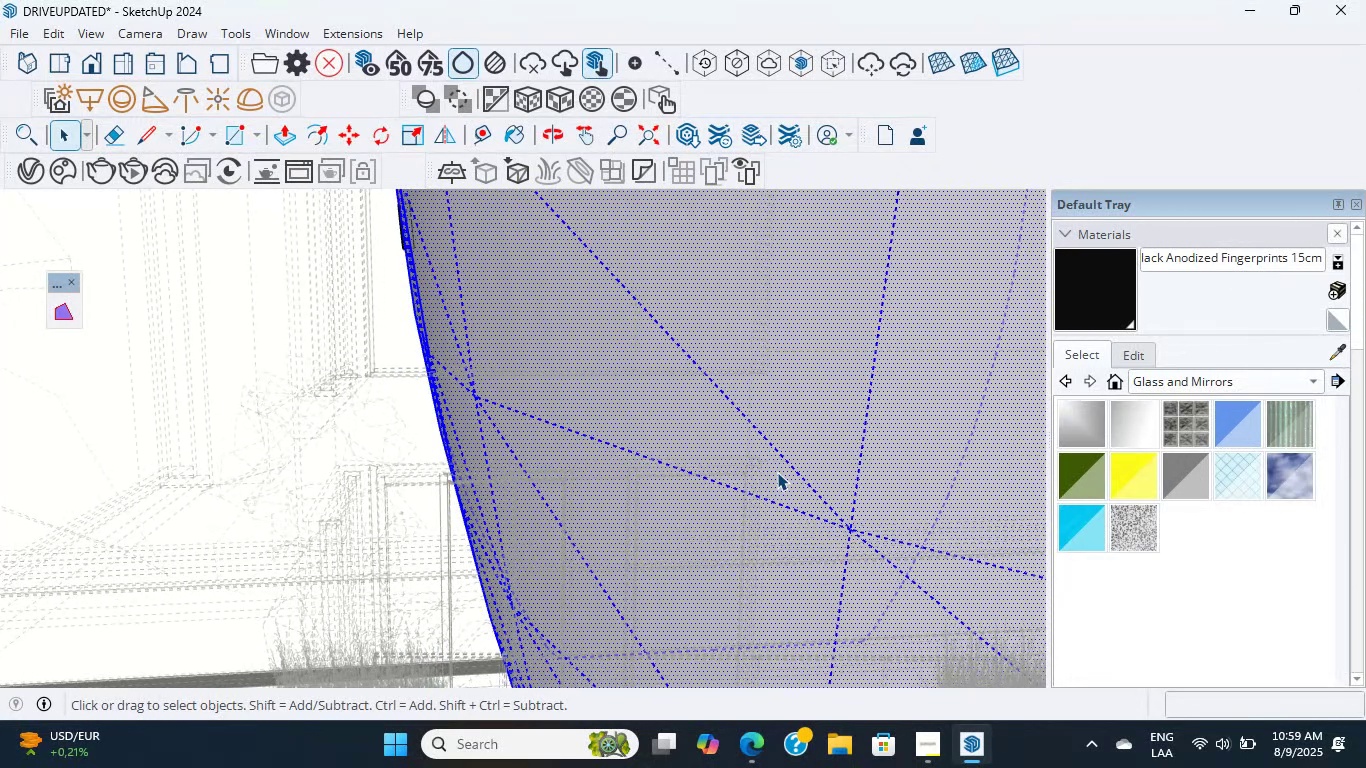 
wait(9.91)
 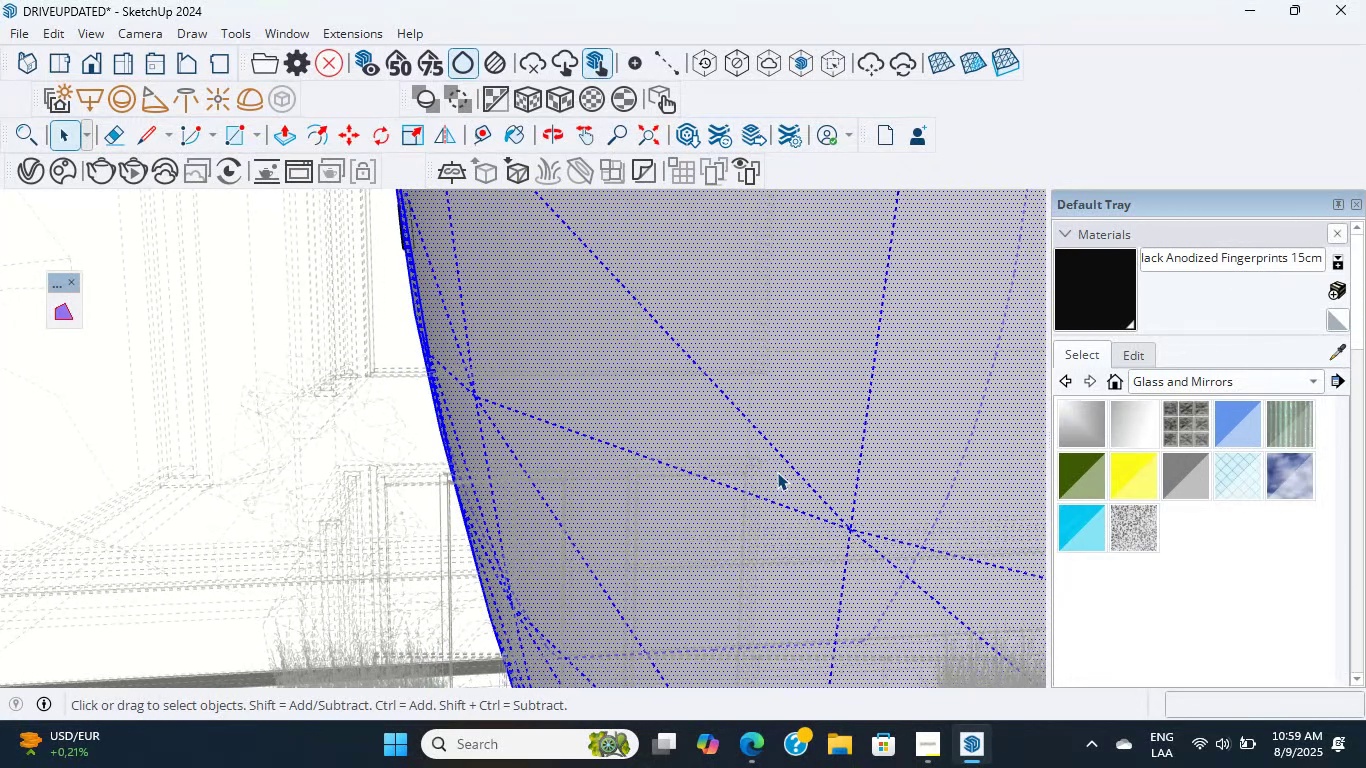 
scroll: coordinate [785, 488], scroll_direction: up, amount: 21.0
 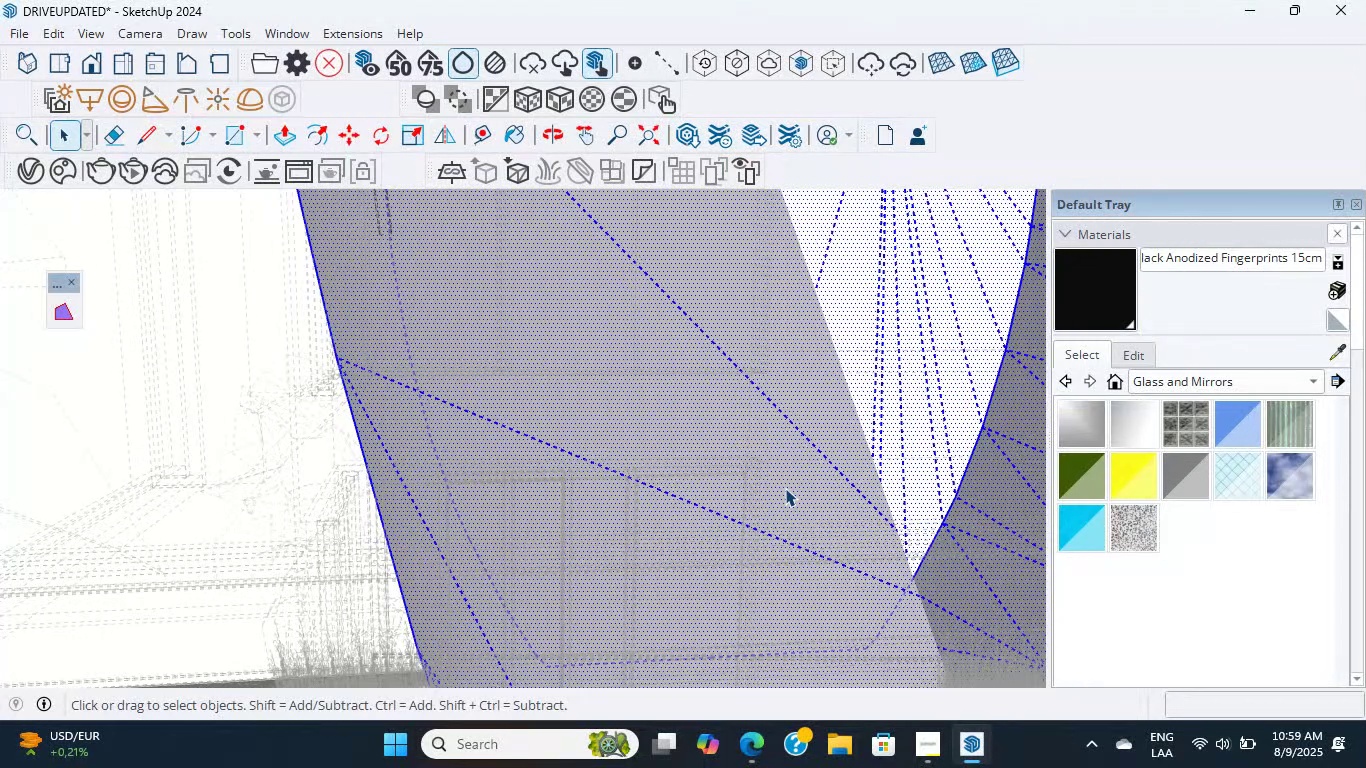 
wait(8.04)
 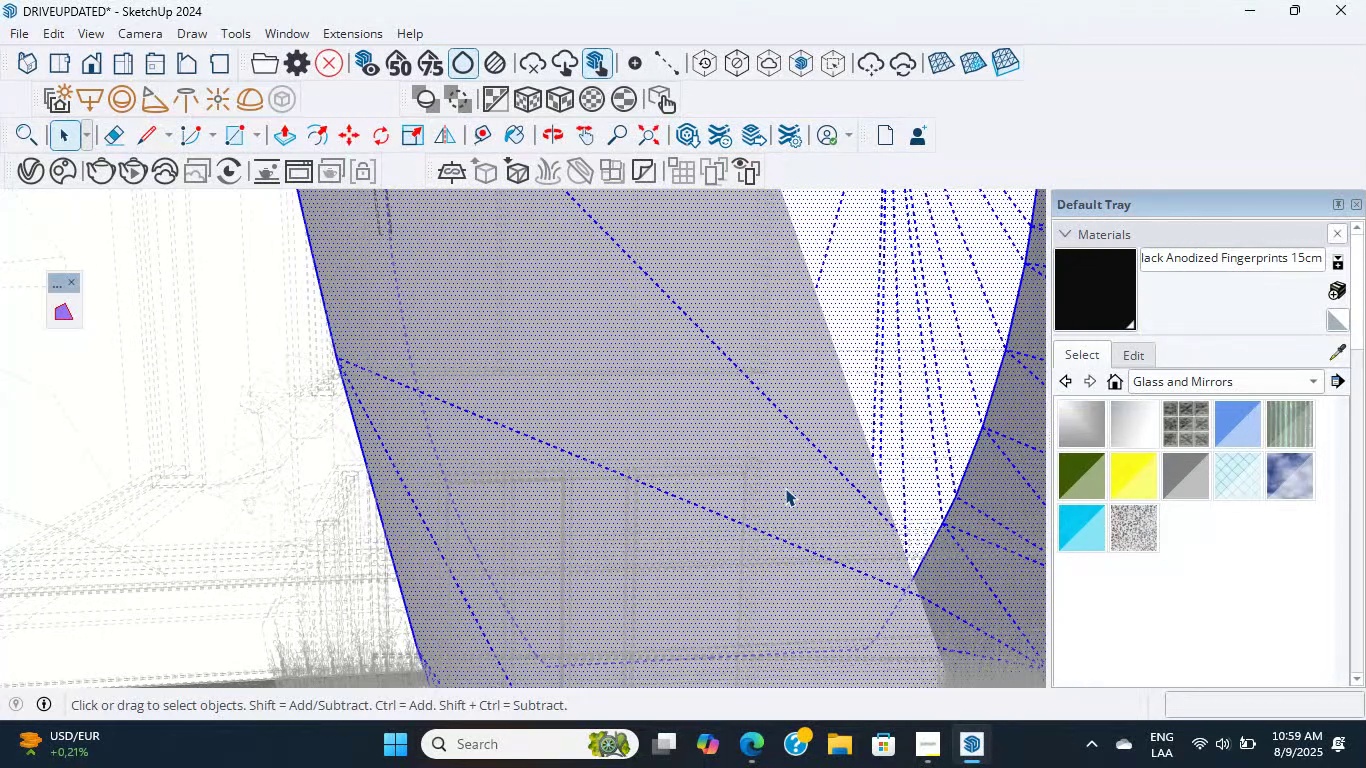 
scroll: coordinate [785, 488], scroll_direction: up, amount: 9.0
 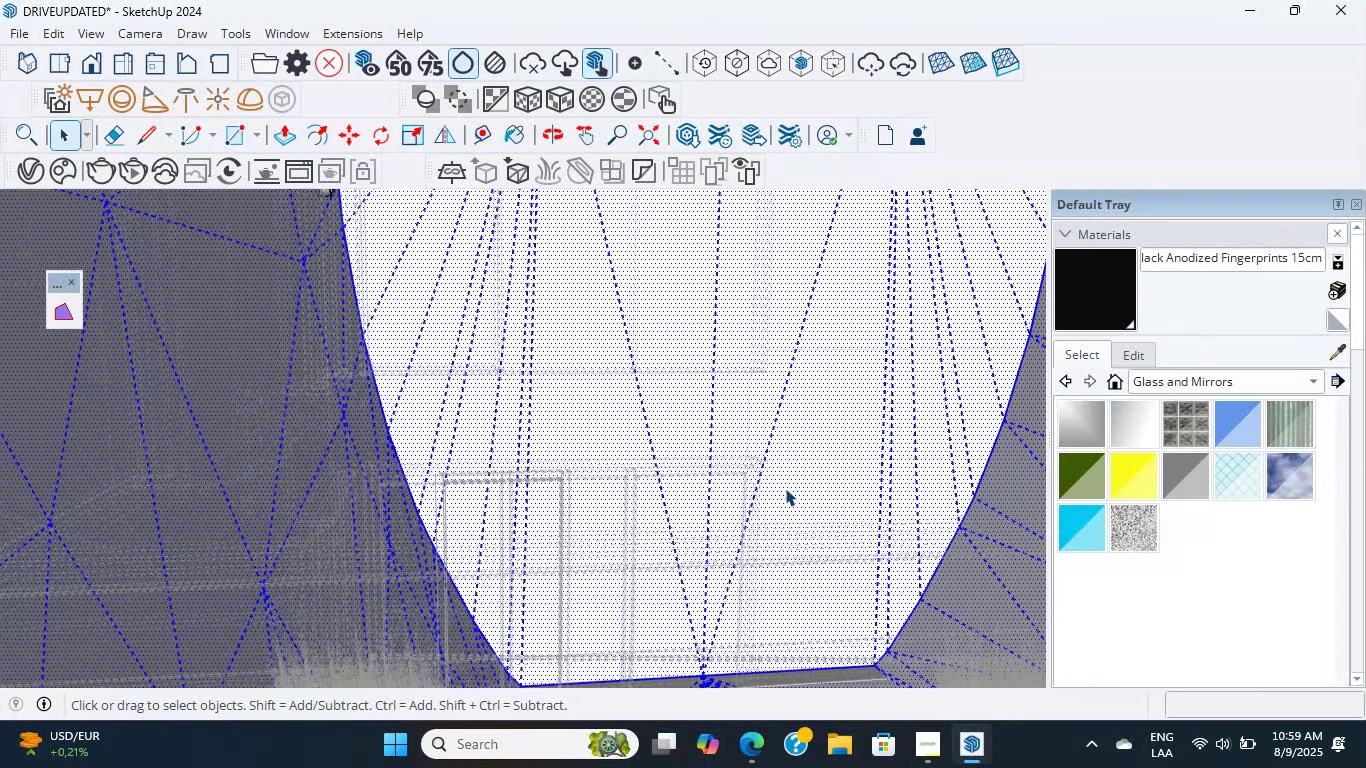 
double_click([785, 488])
 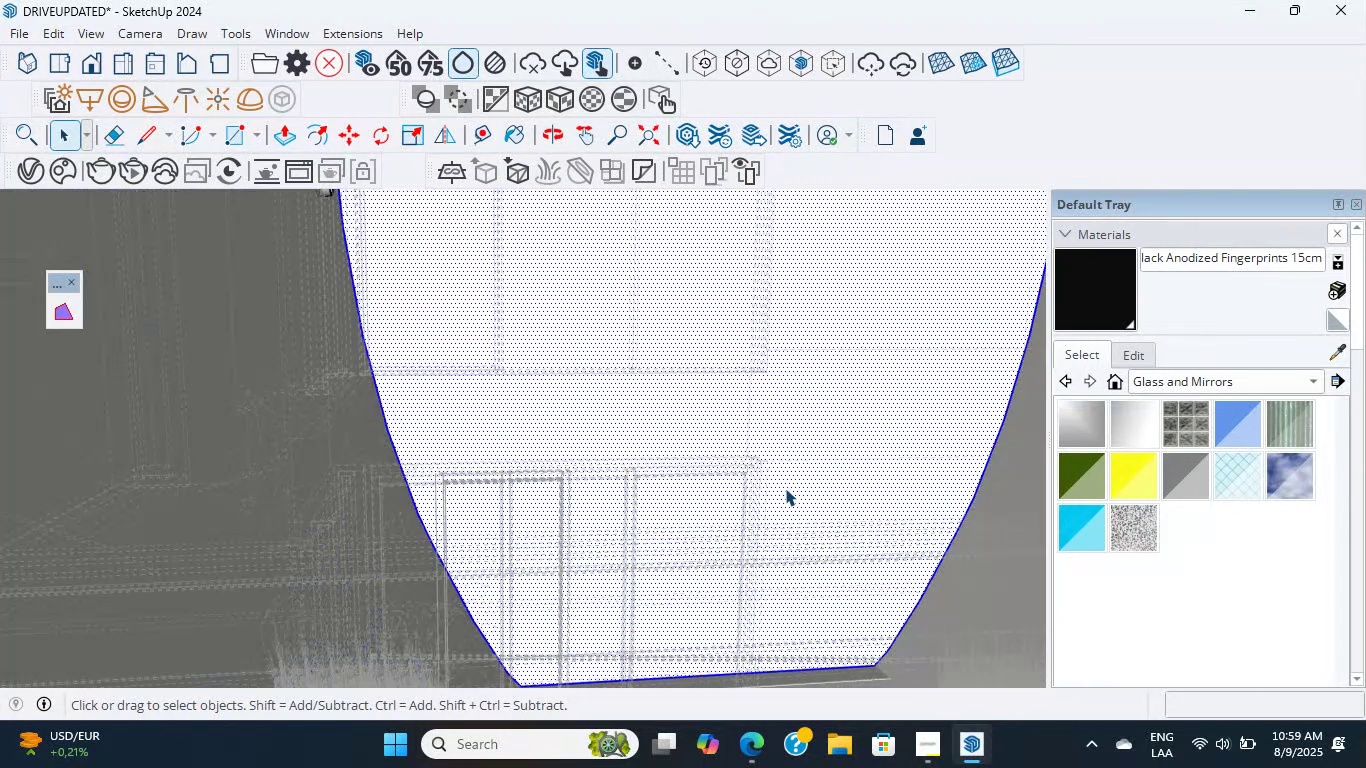 
scroll: coordinate [785, 488], scroll_direction: up, amount: 12.0
 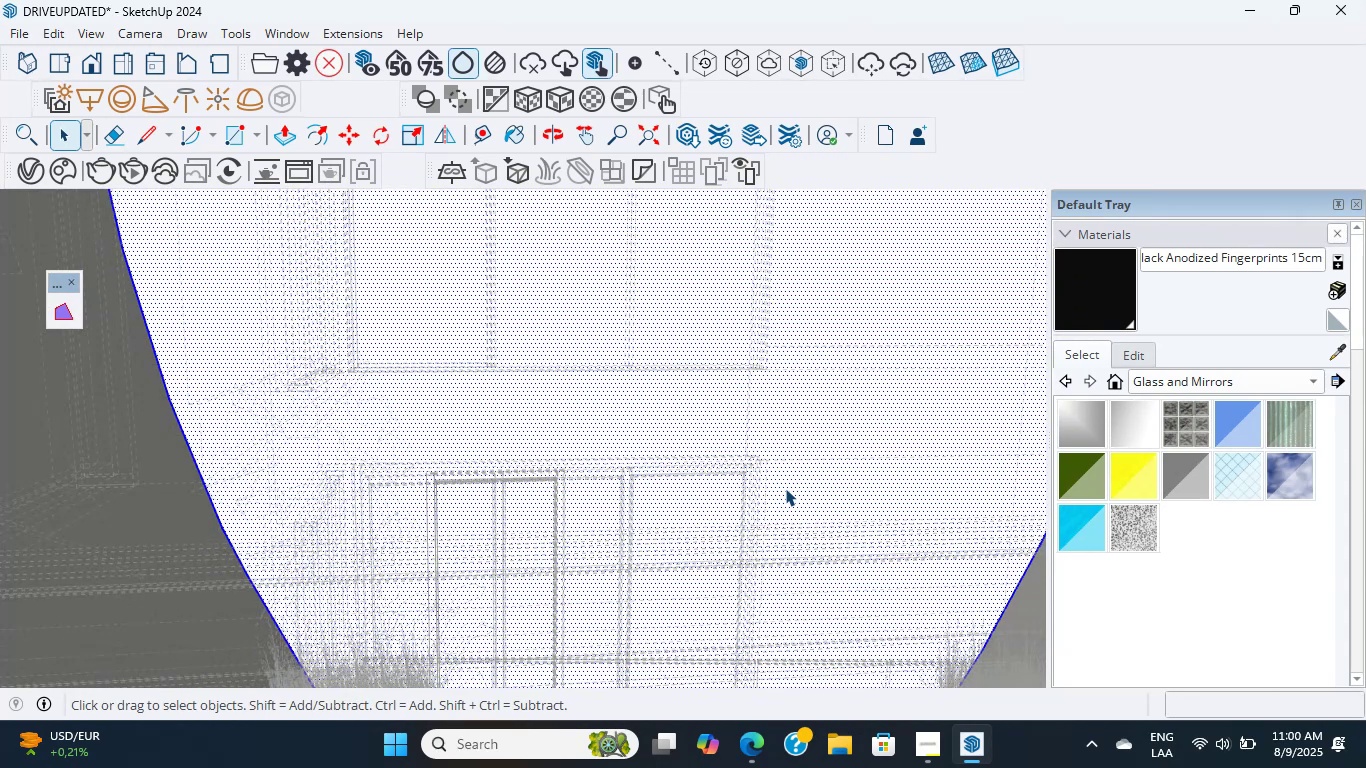 
wait(5.79)
 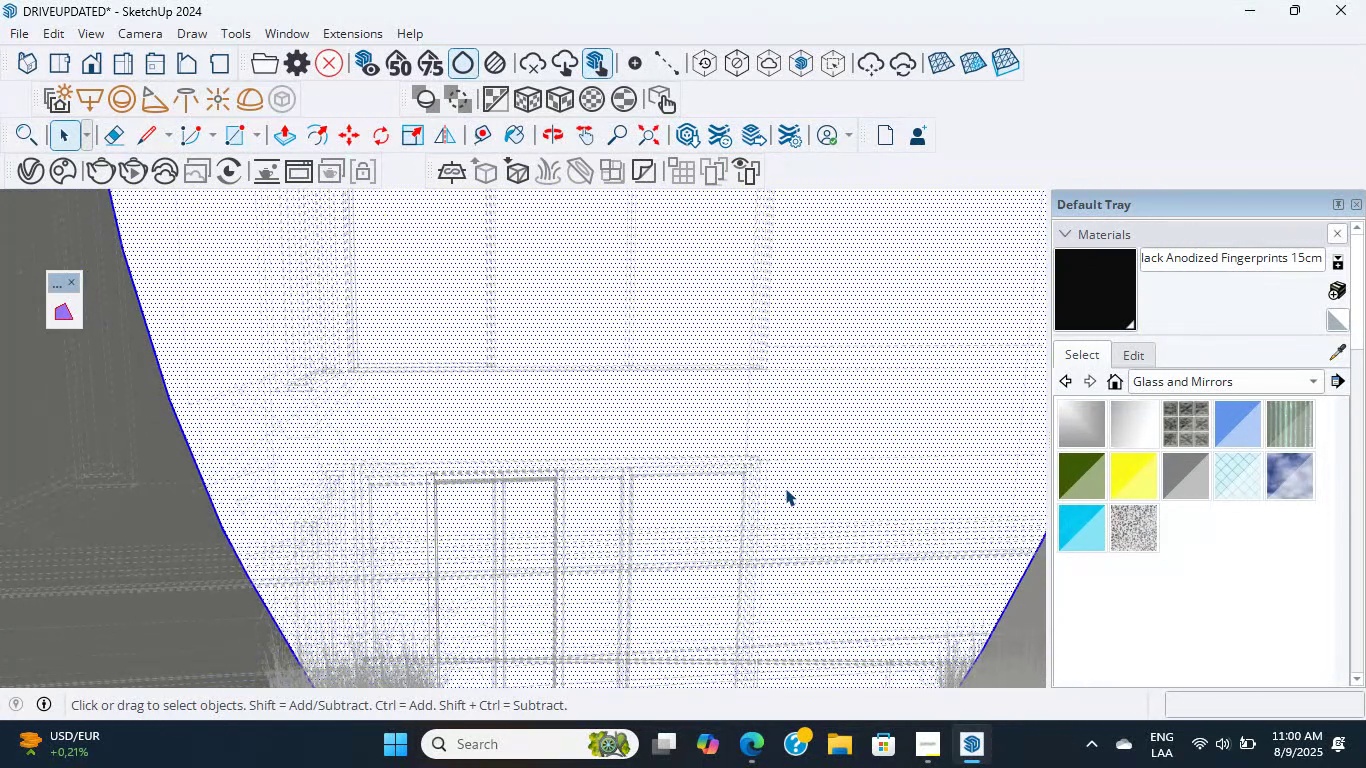 
scroll: coordinate [785, 488], scroll_direction: up, amount: 6.0
 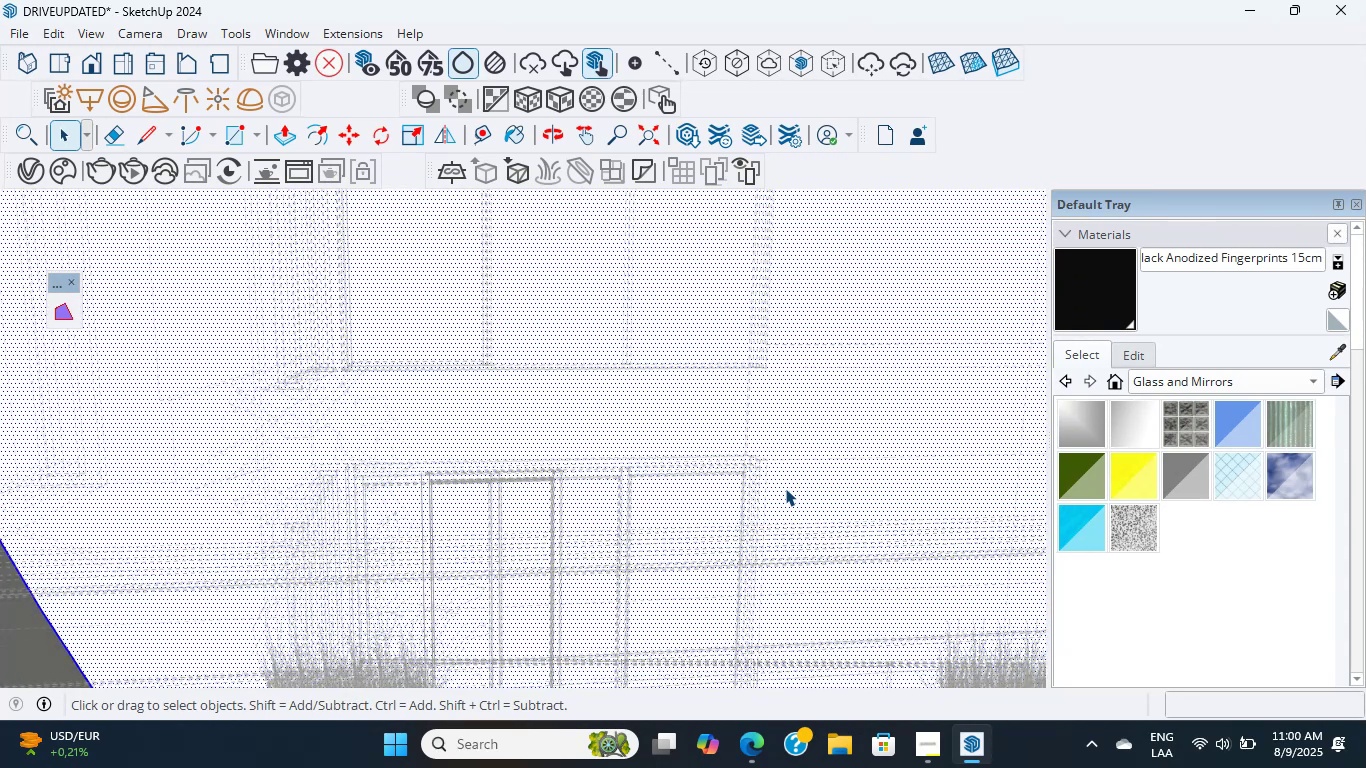 
double_click([785, 488])
 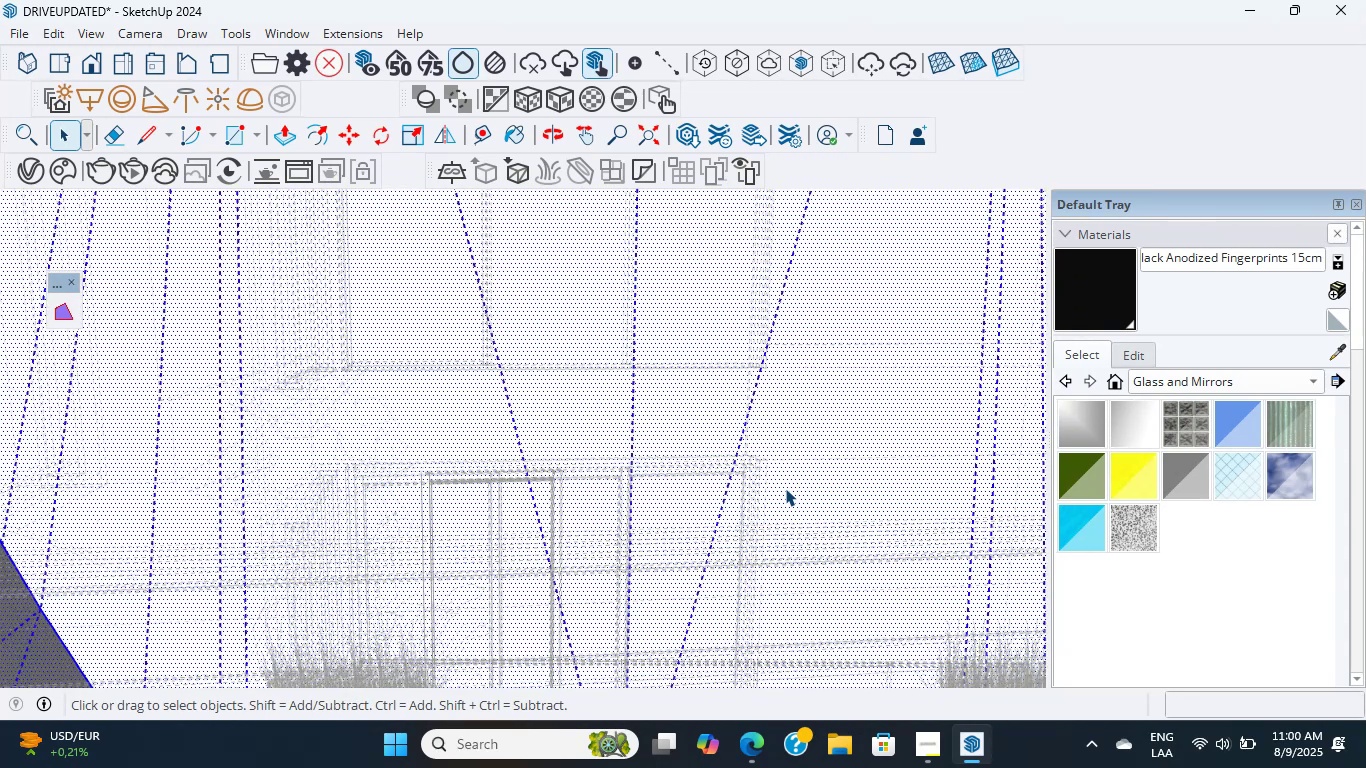 
triple_click([785, 488])
 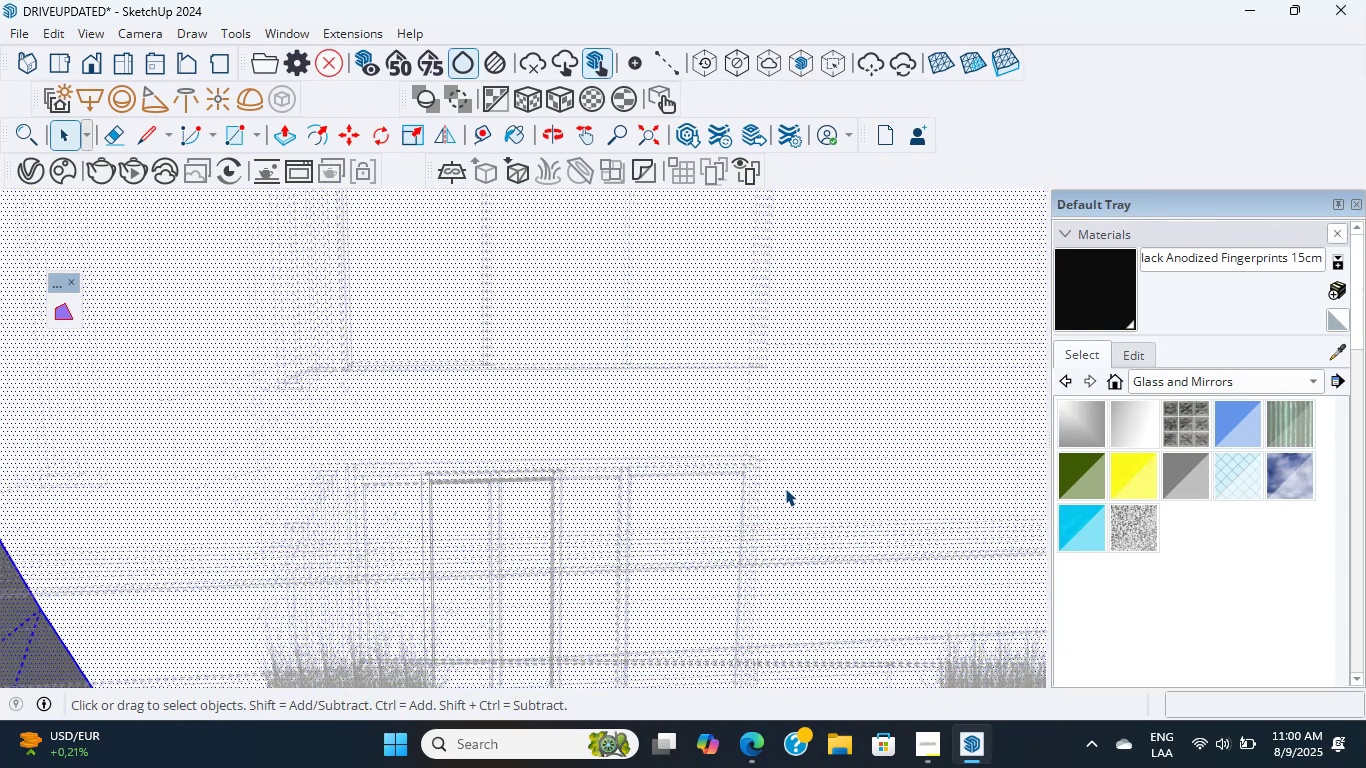 
triple_click([785, 488])
 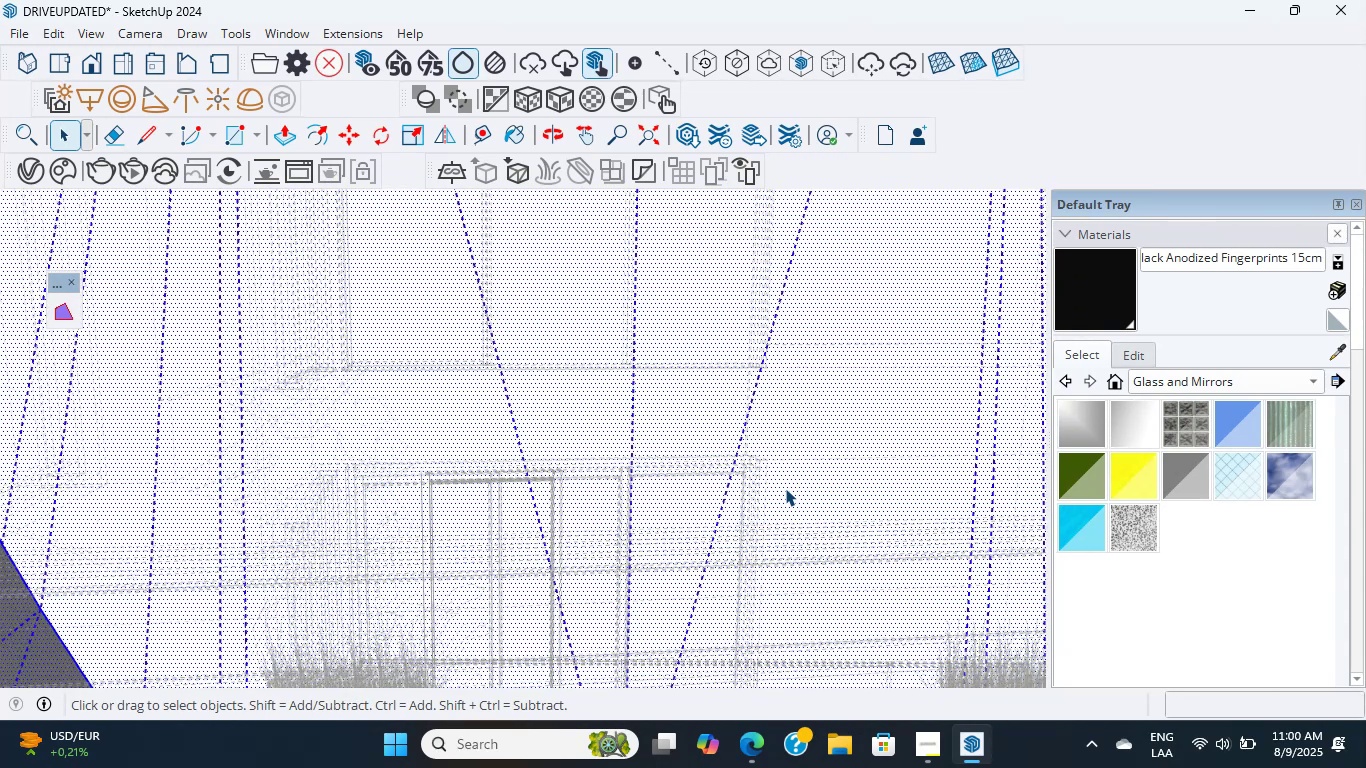 
triple_click([785, 488])
 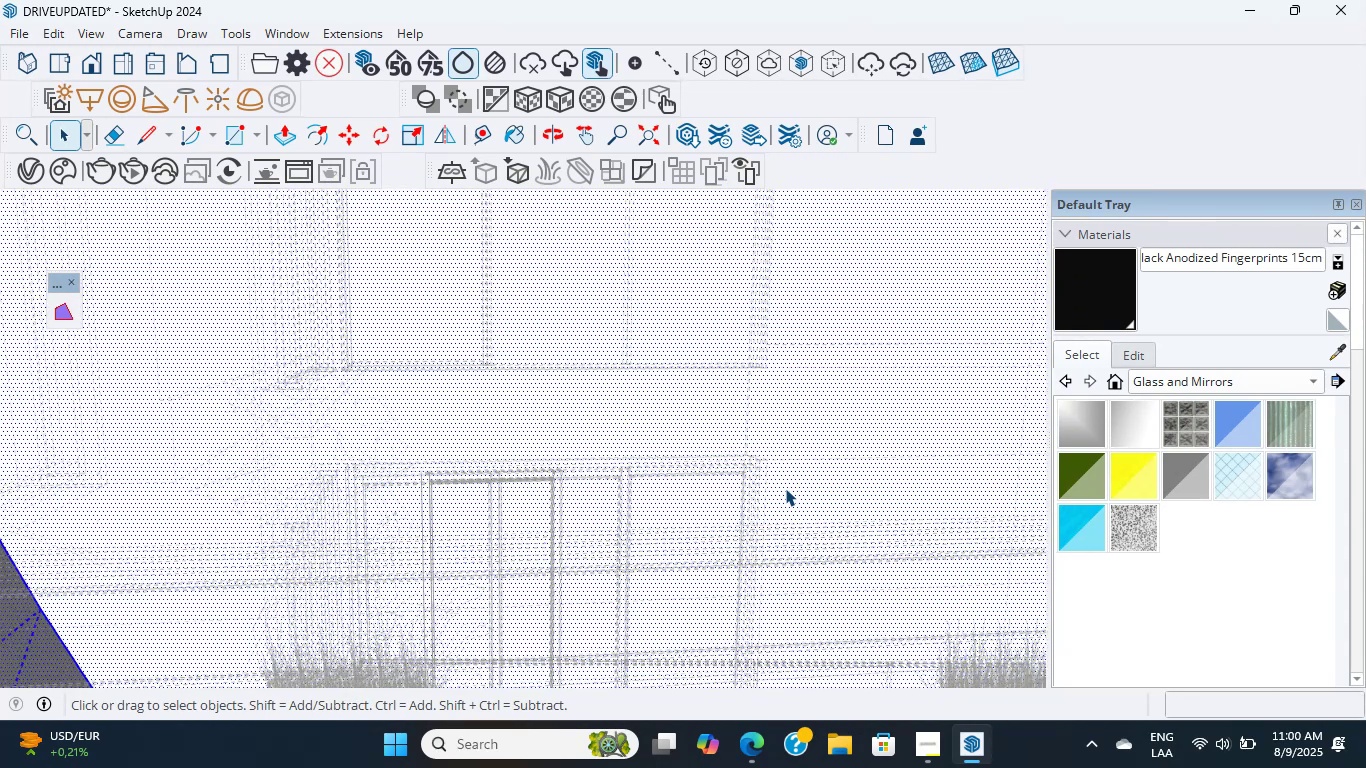 
triple_click([785, 488])
 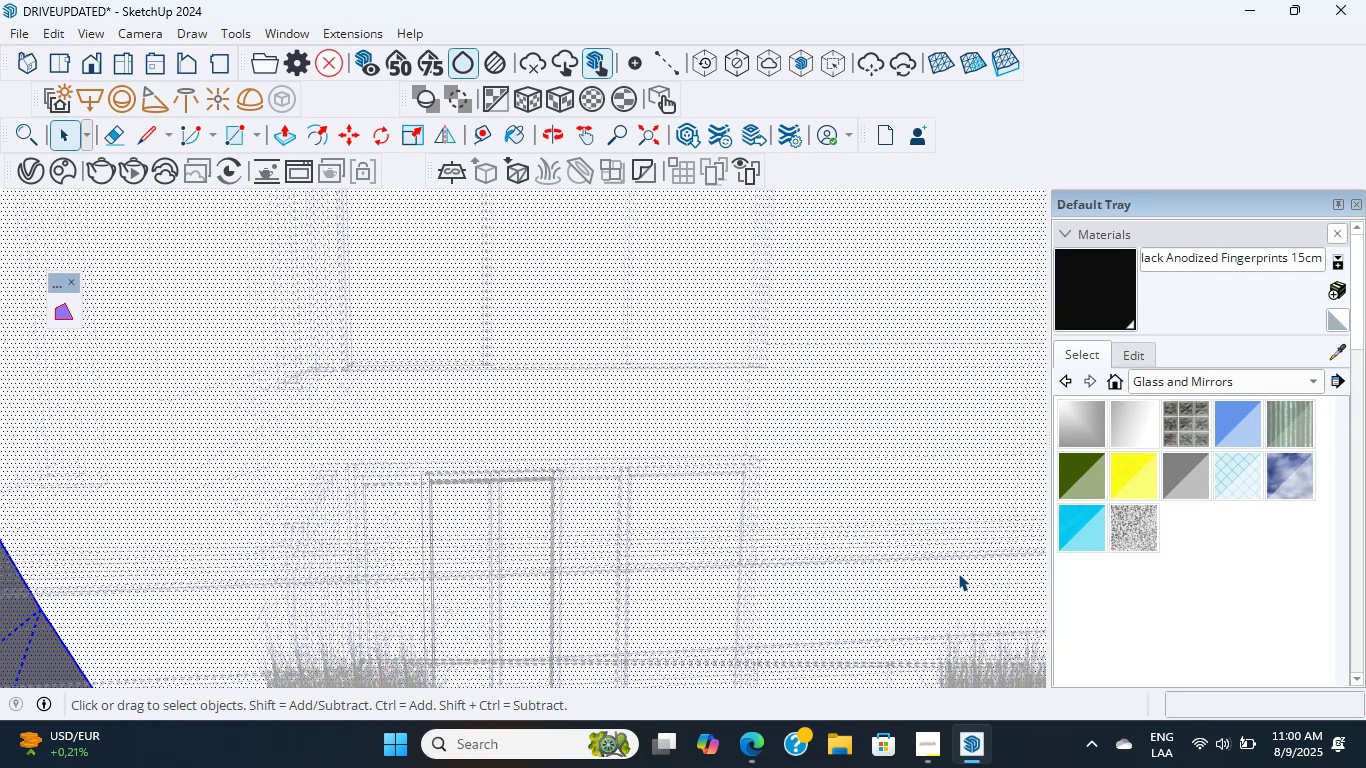 
wait(11.1)
 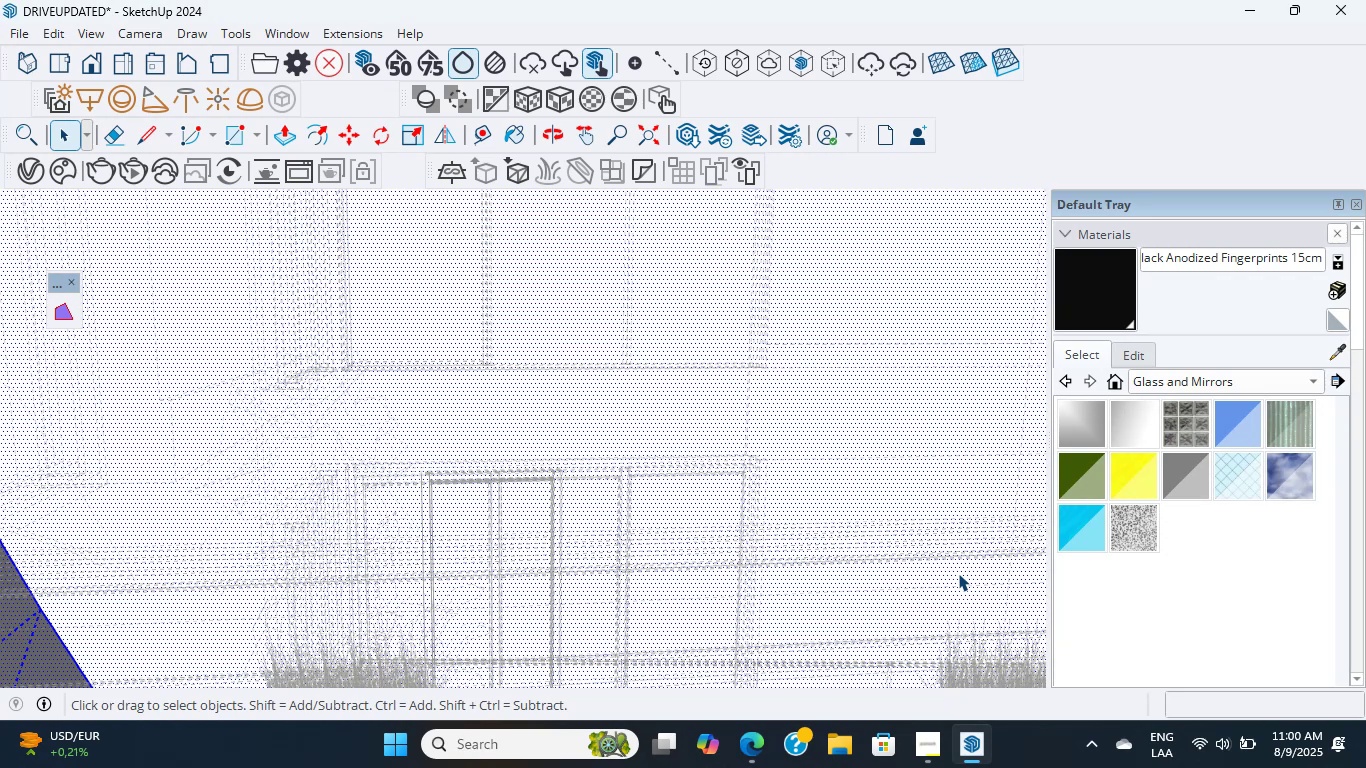 
scroll: coordinate [830, 577], scroll_direction: up, amount: 12.0
 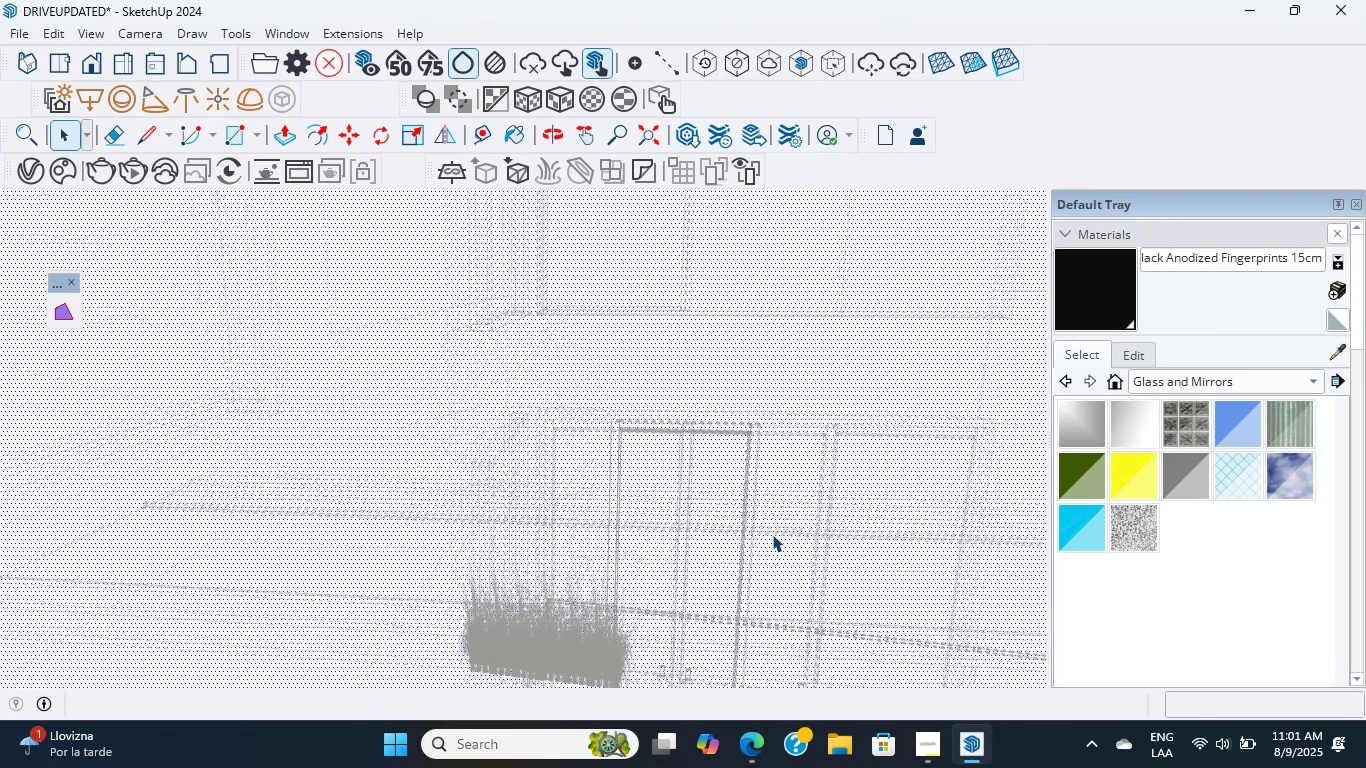 
wait(49.86)
 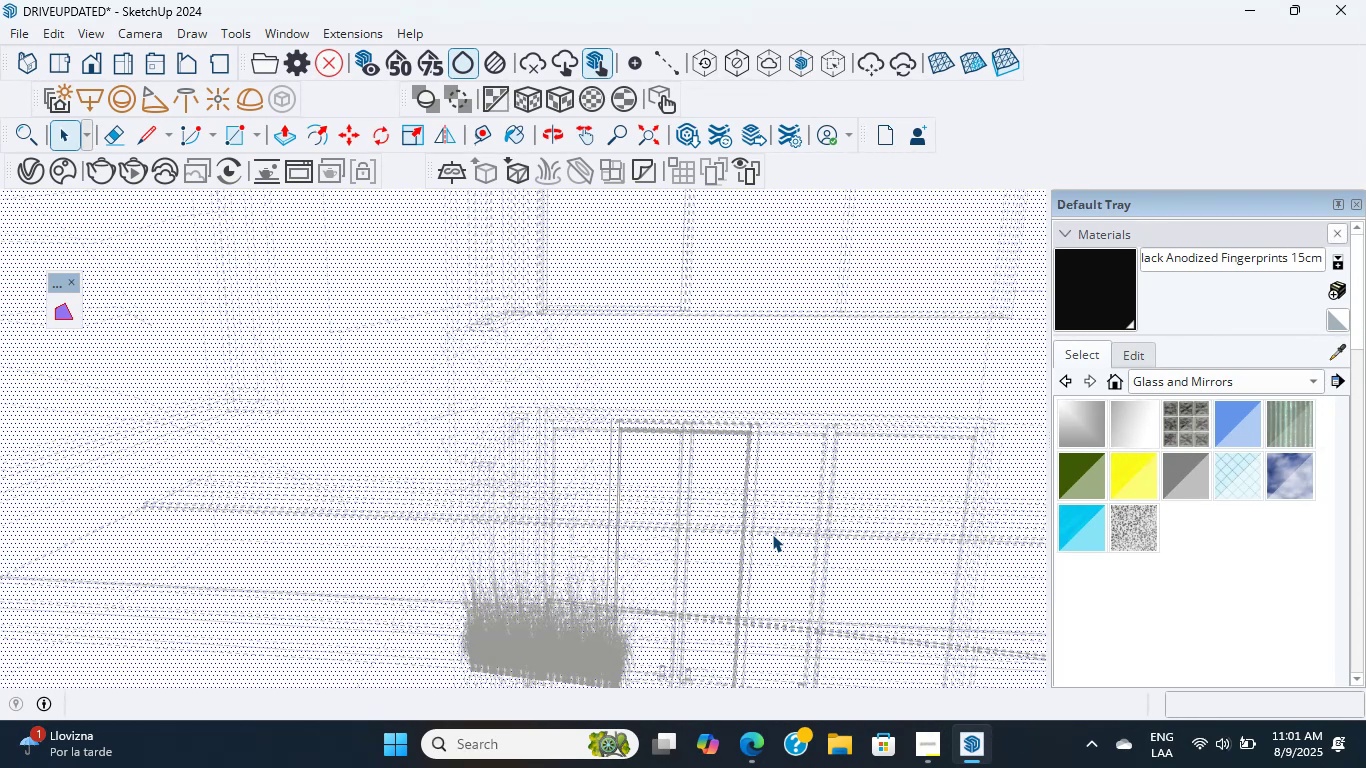 
scroll: coordinate [790, 525], scroll_direction: down, amount: 2.0
 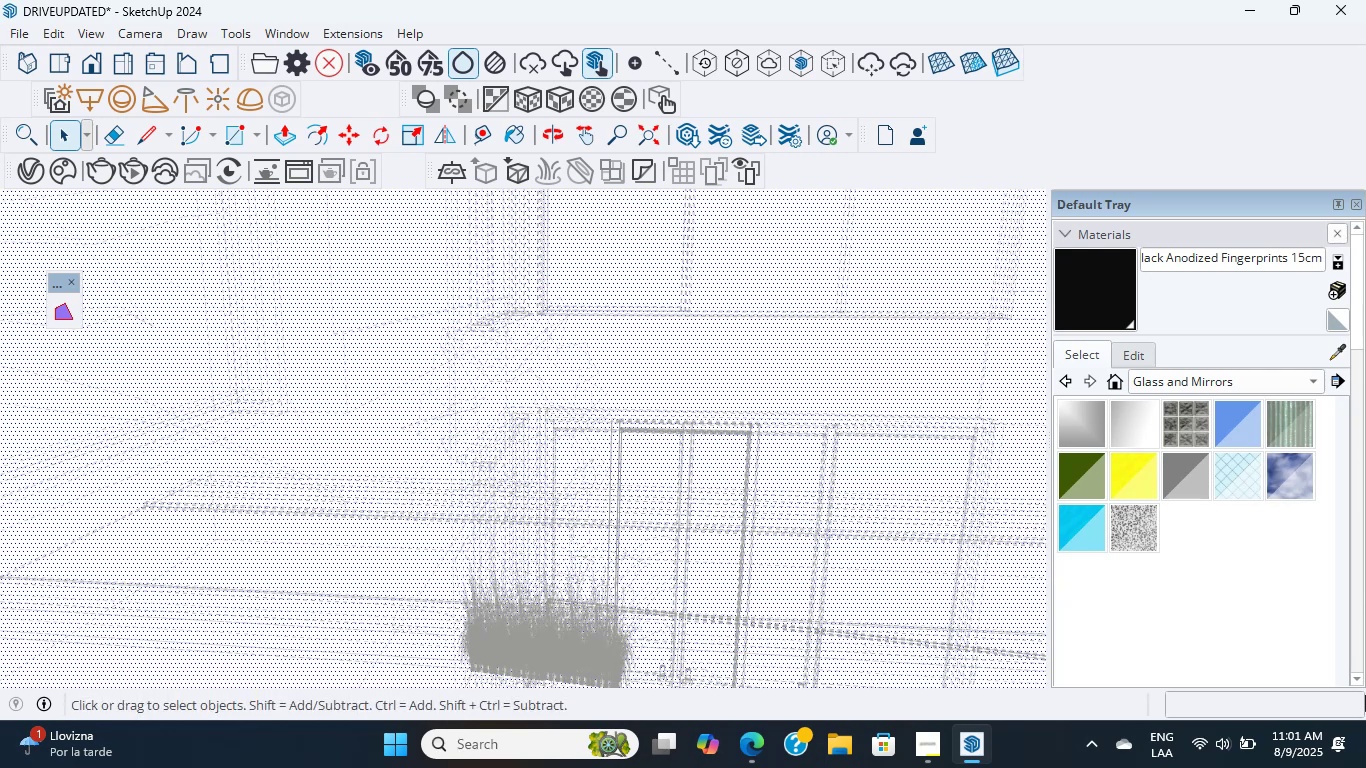 
hold_key(key=ShiftLeft, duration=2.61)
 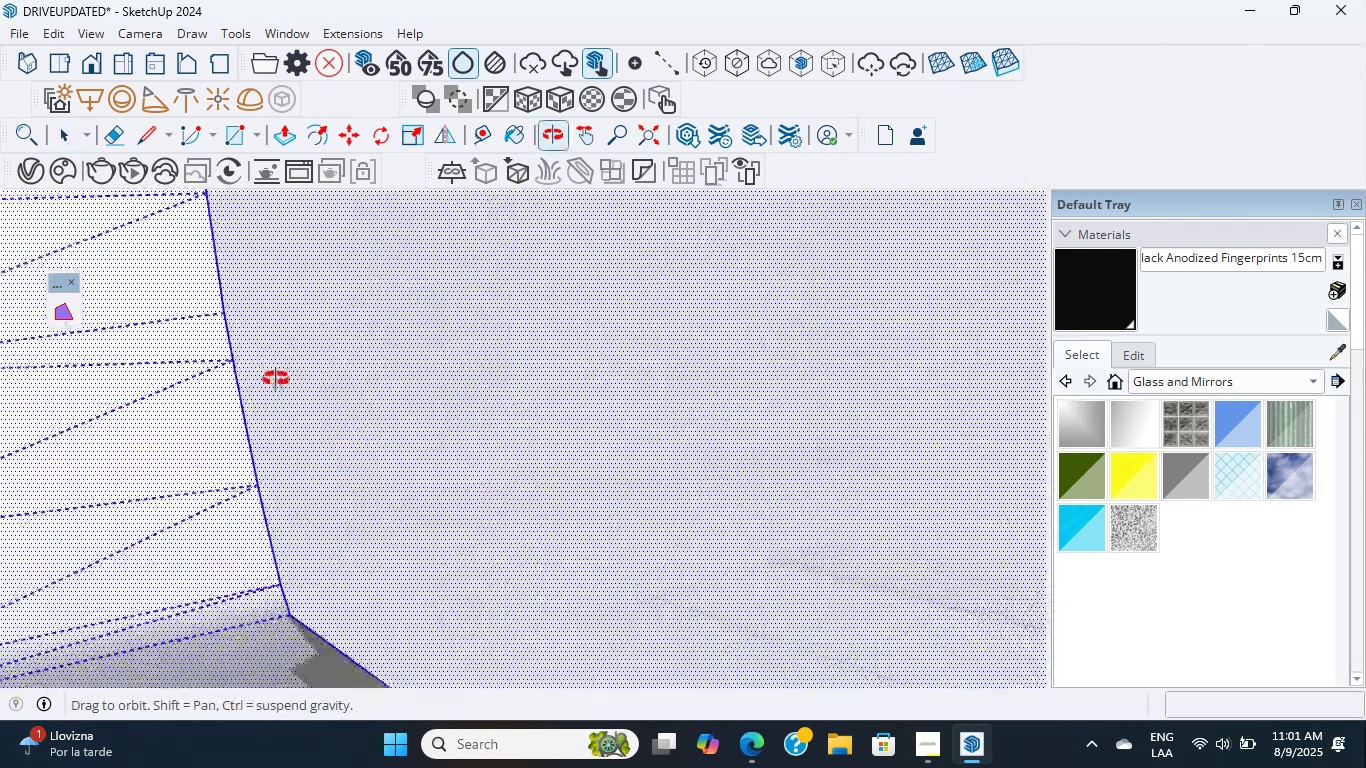 
hold_key(key=ShiftLeft, duration=3.52)
scroll: coordinate [372, 404], scroll_direction: up, amount: 15.0
 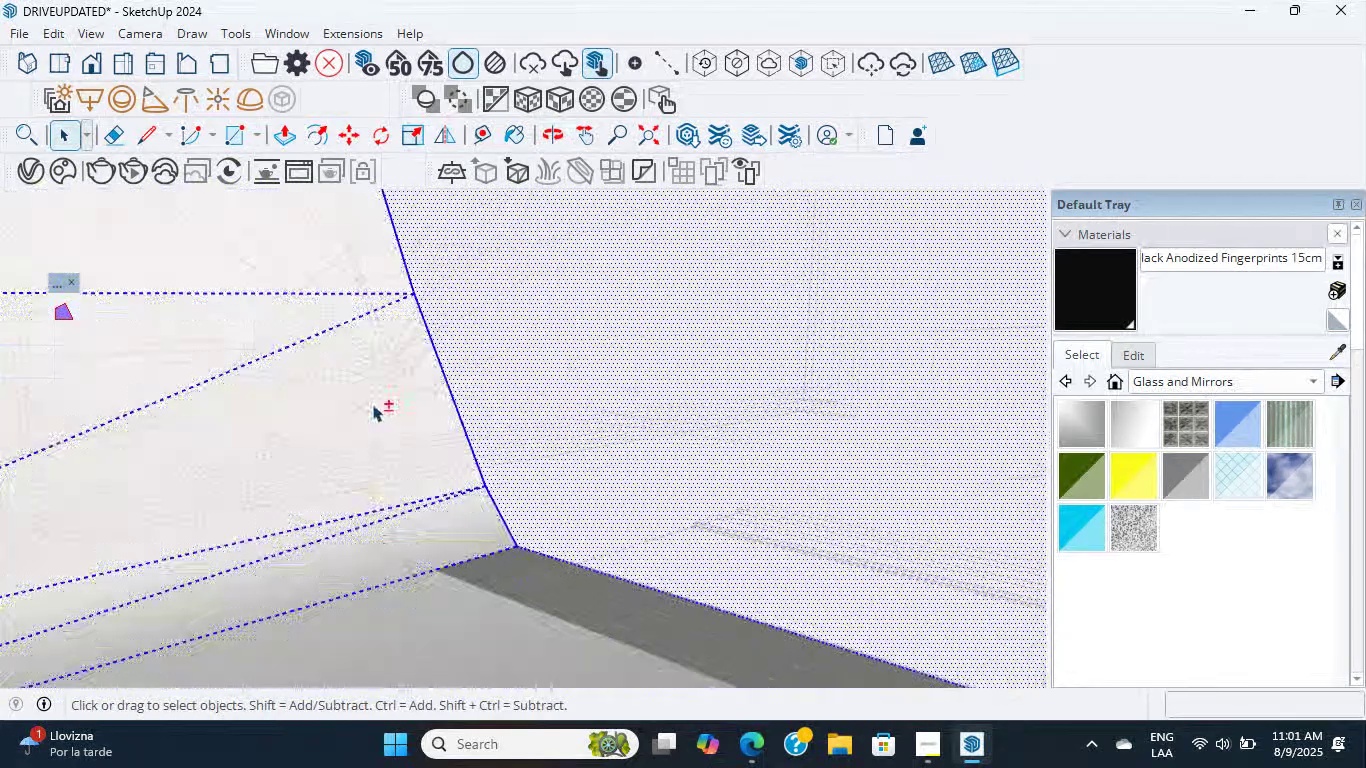 
double_click([372, 404])
 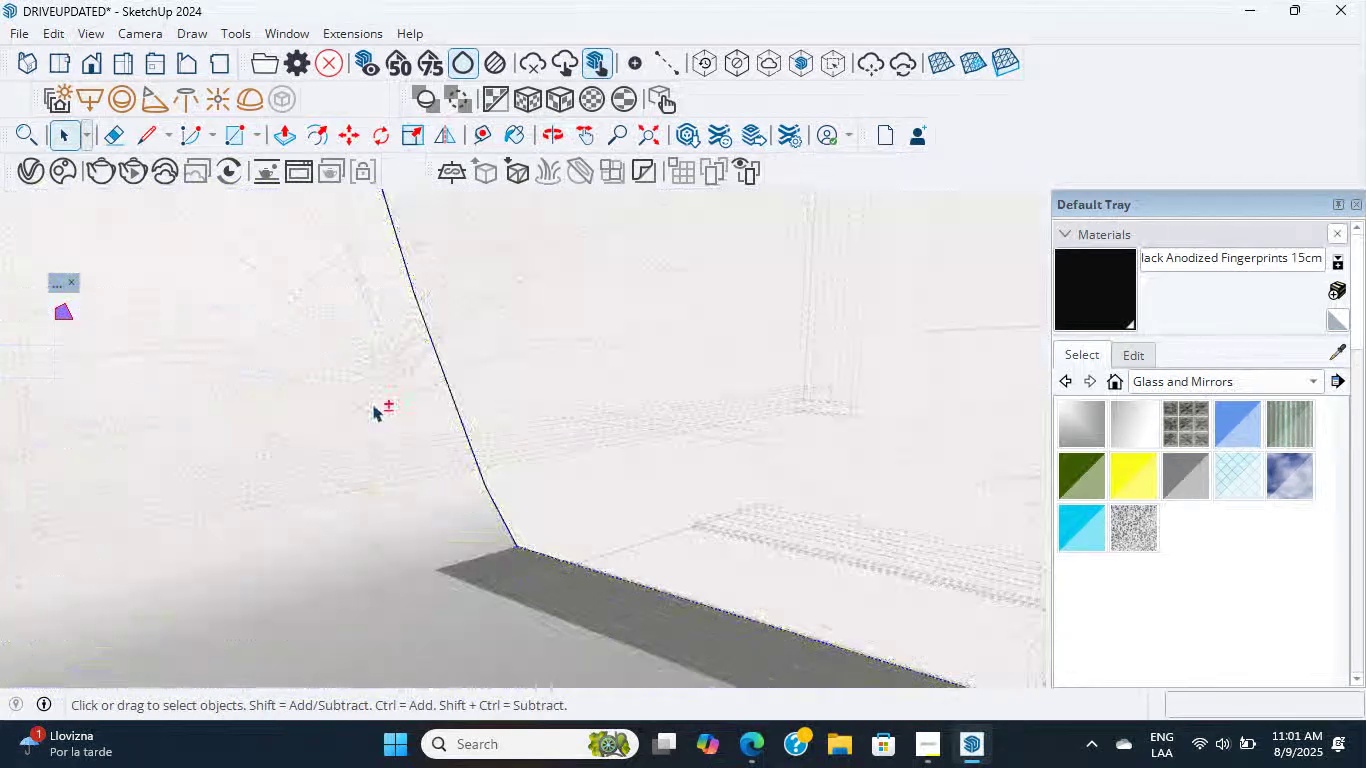 
triple_click([372, 404])
 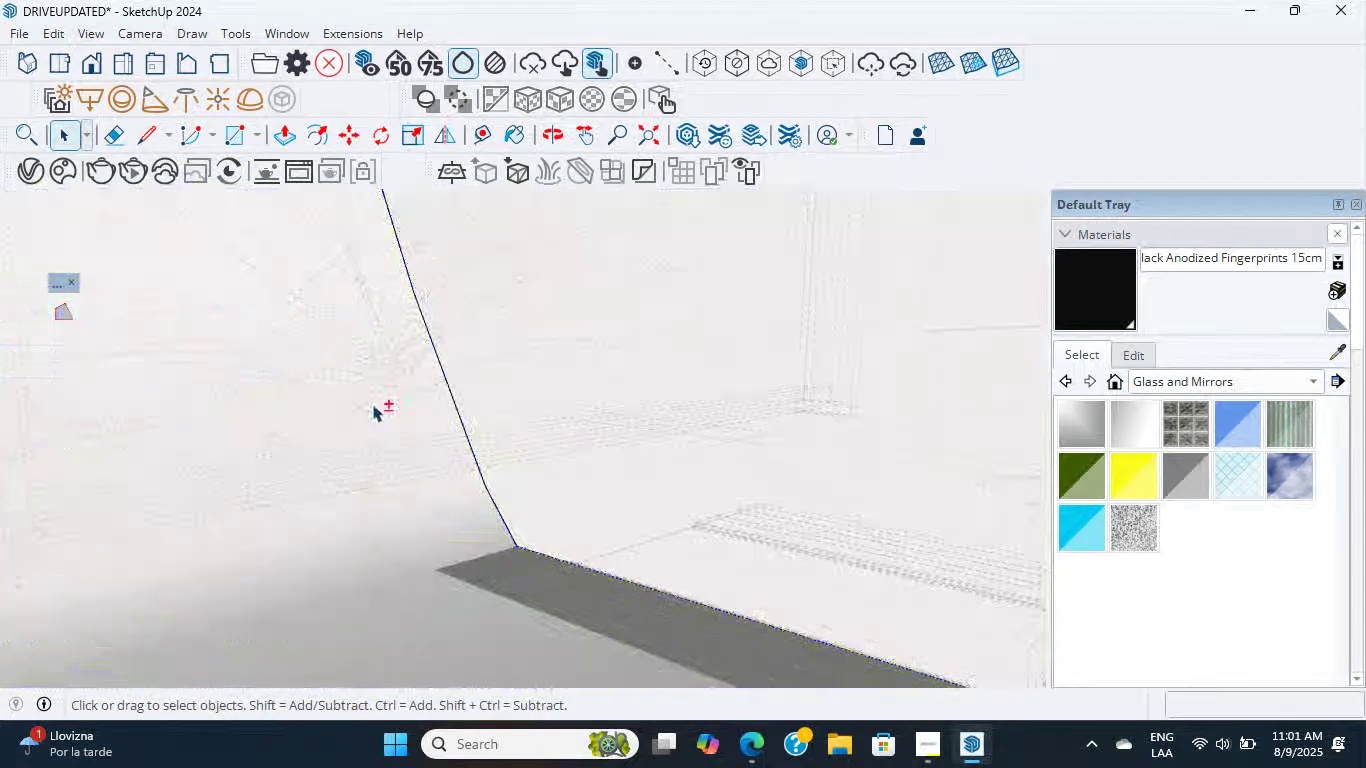 
triple_click([372, 404])
 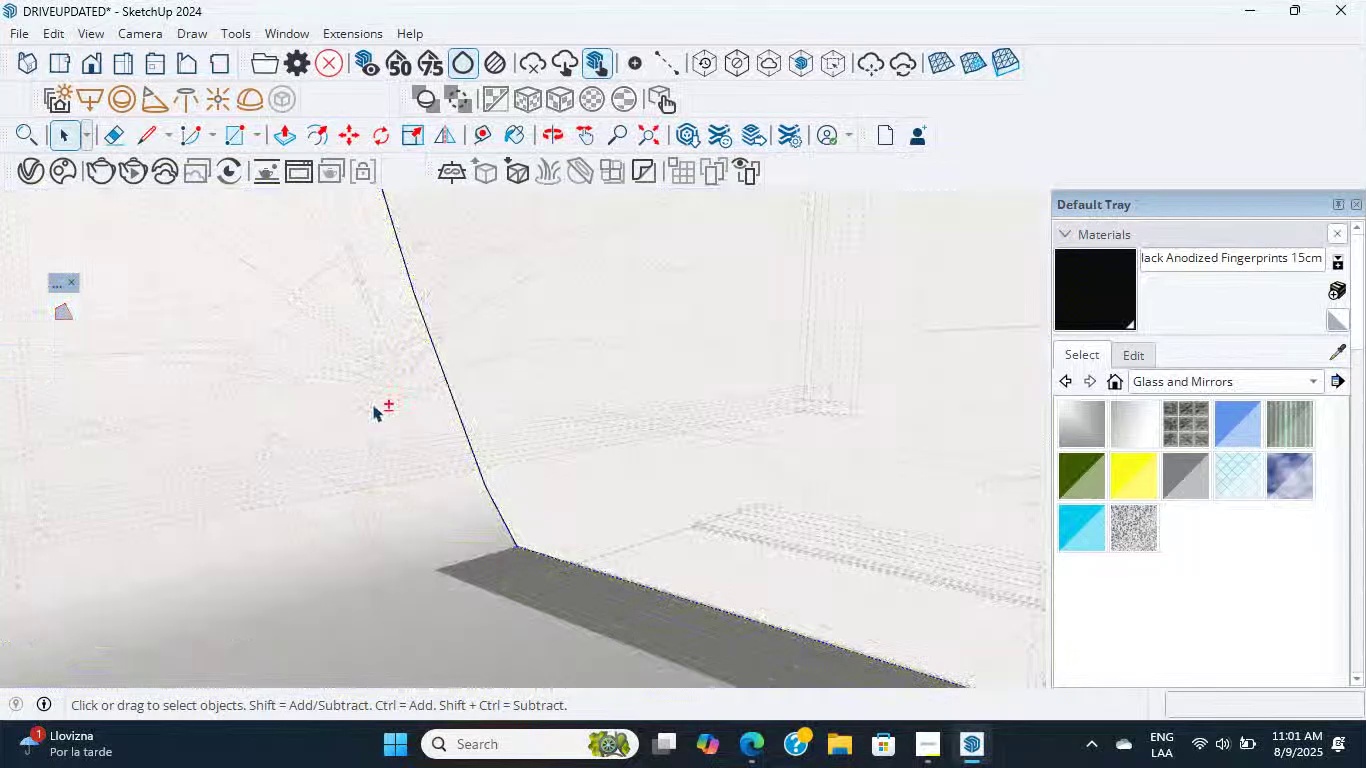 
triple_click([372, 404])
 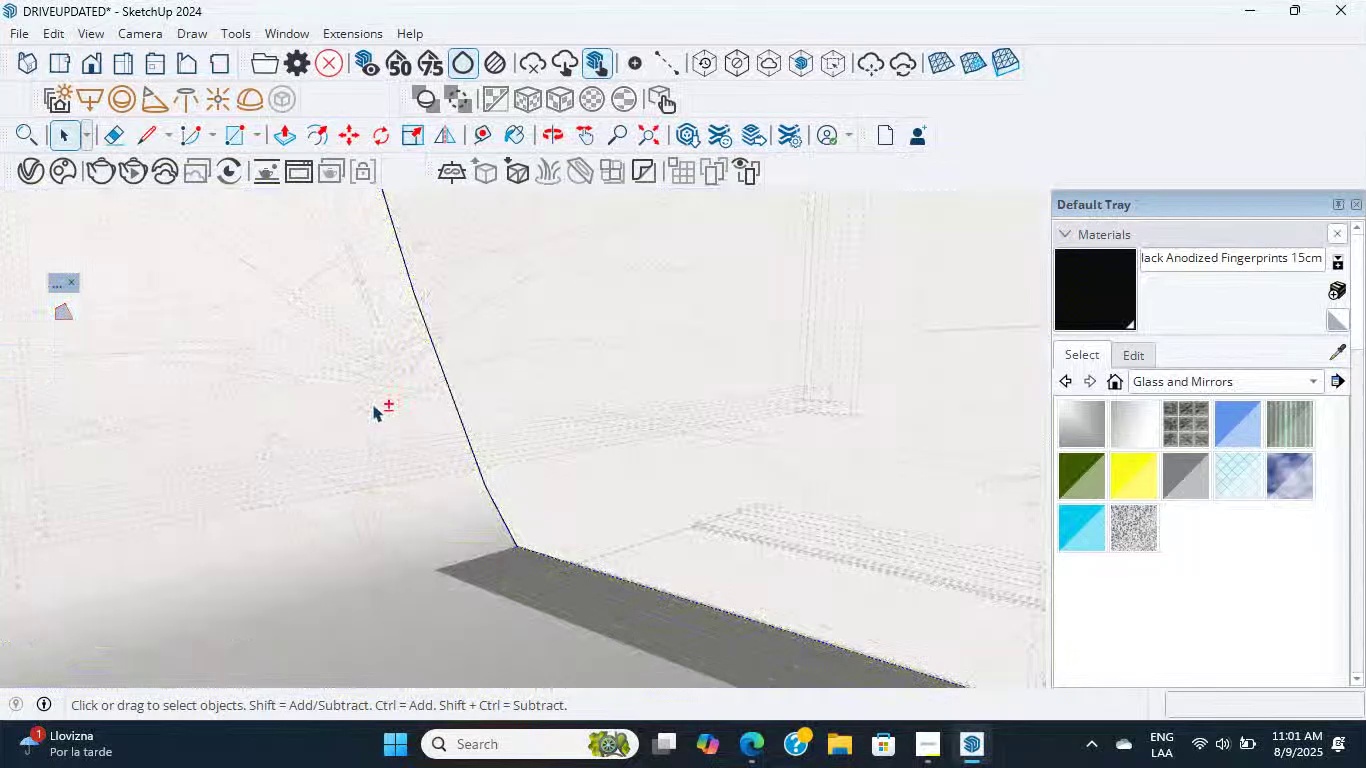 
triple_click([372, 404])
 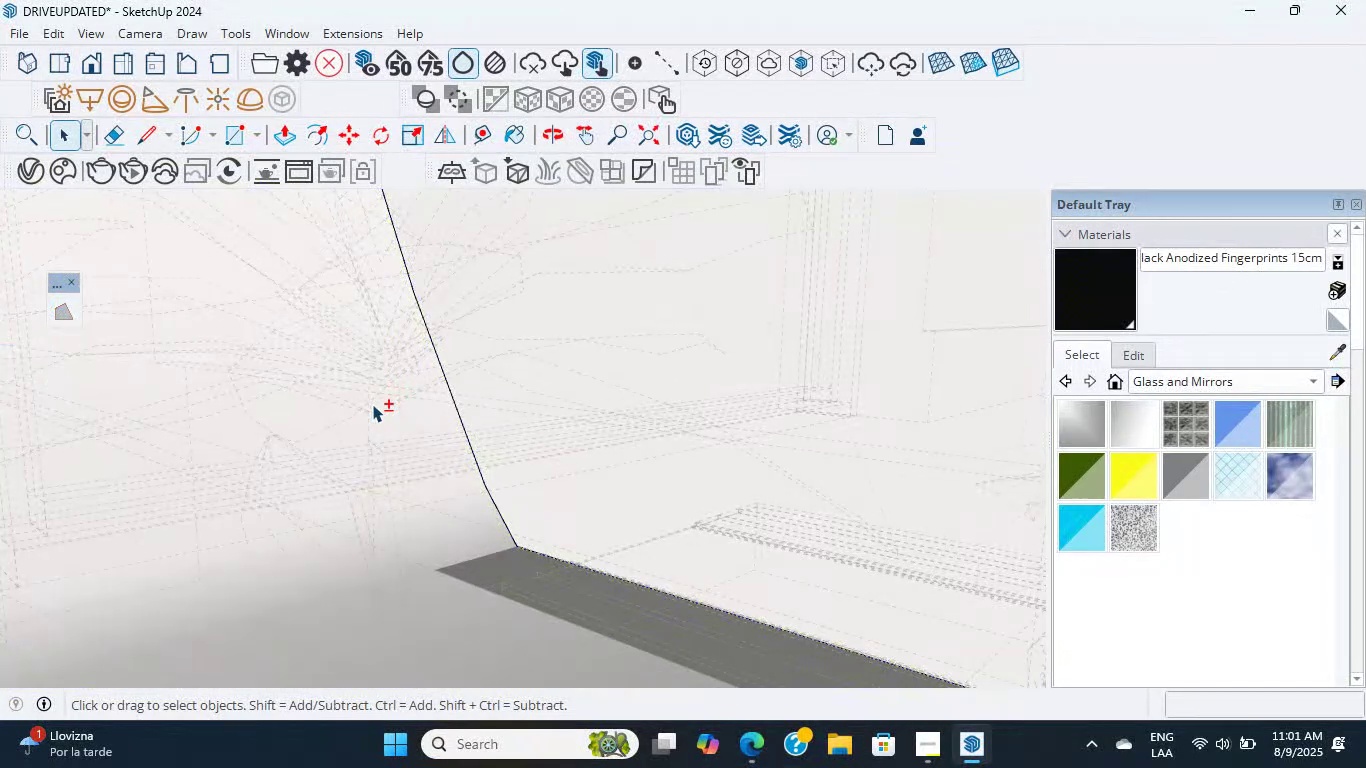 
triple_click([372, 404])
 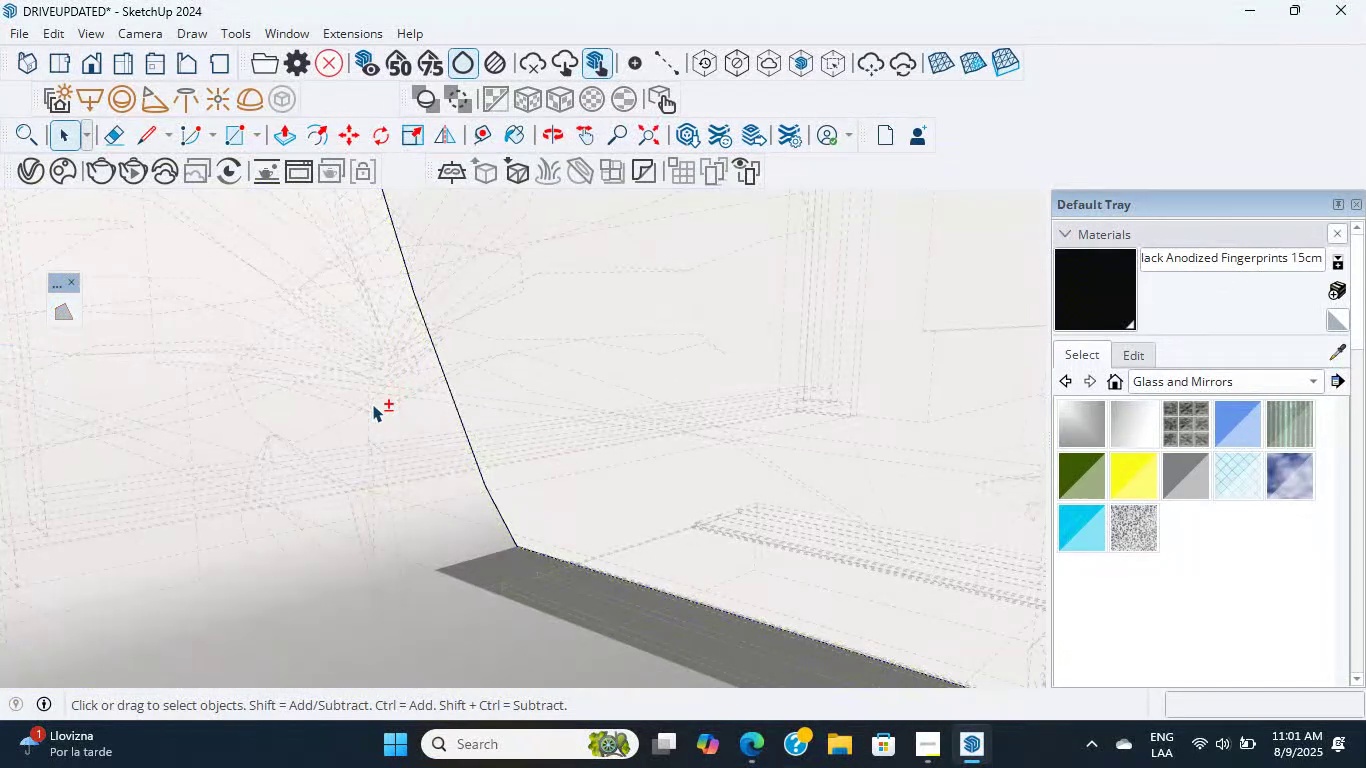 
triple_click([372, 404])
 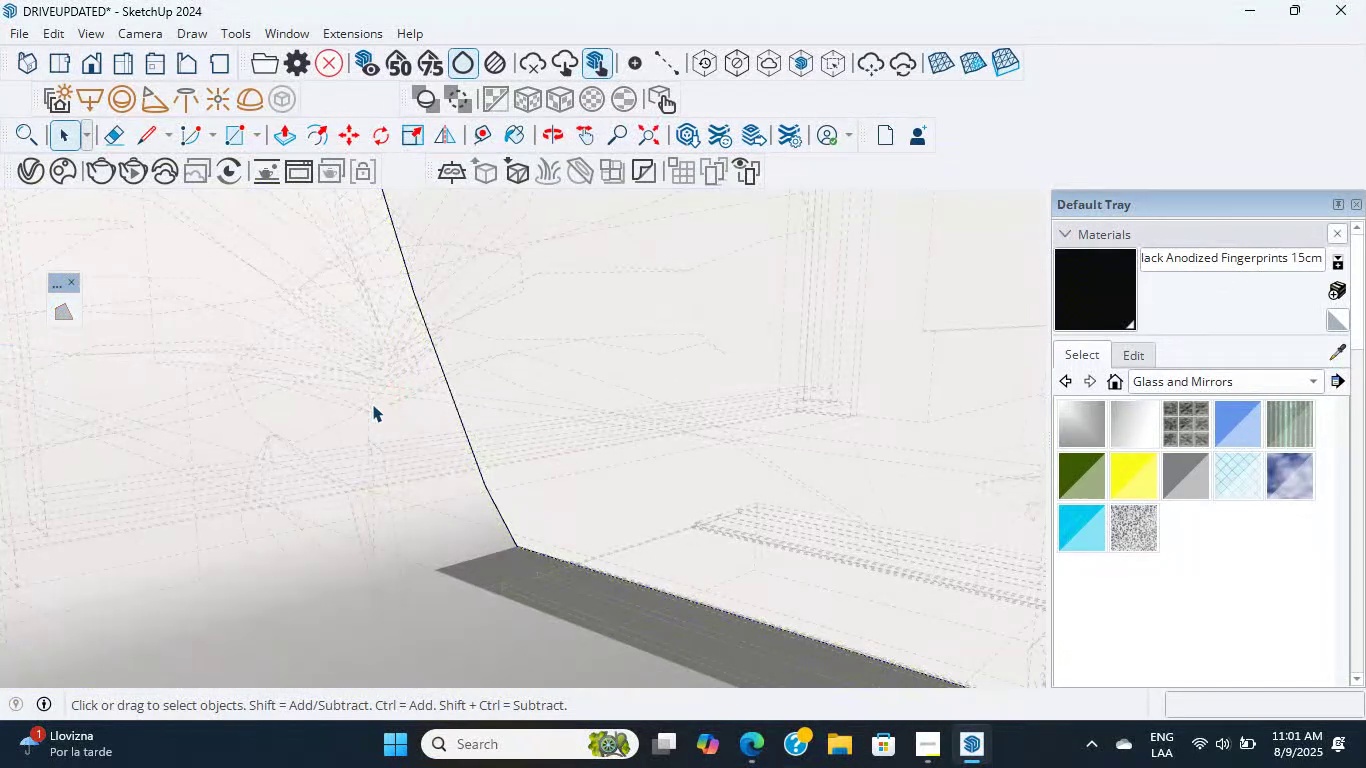 
triple_click([372, 404])
 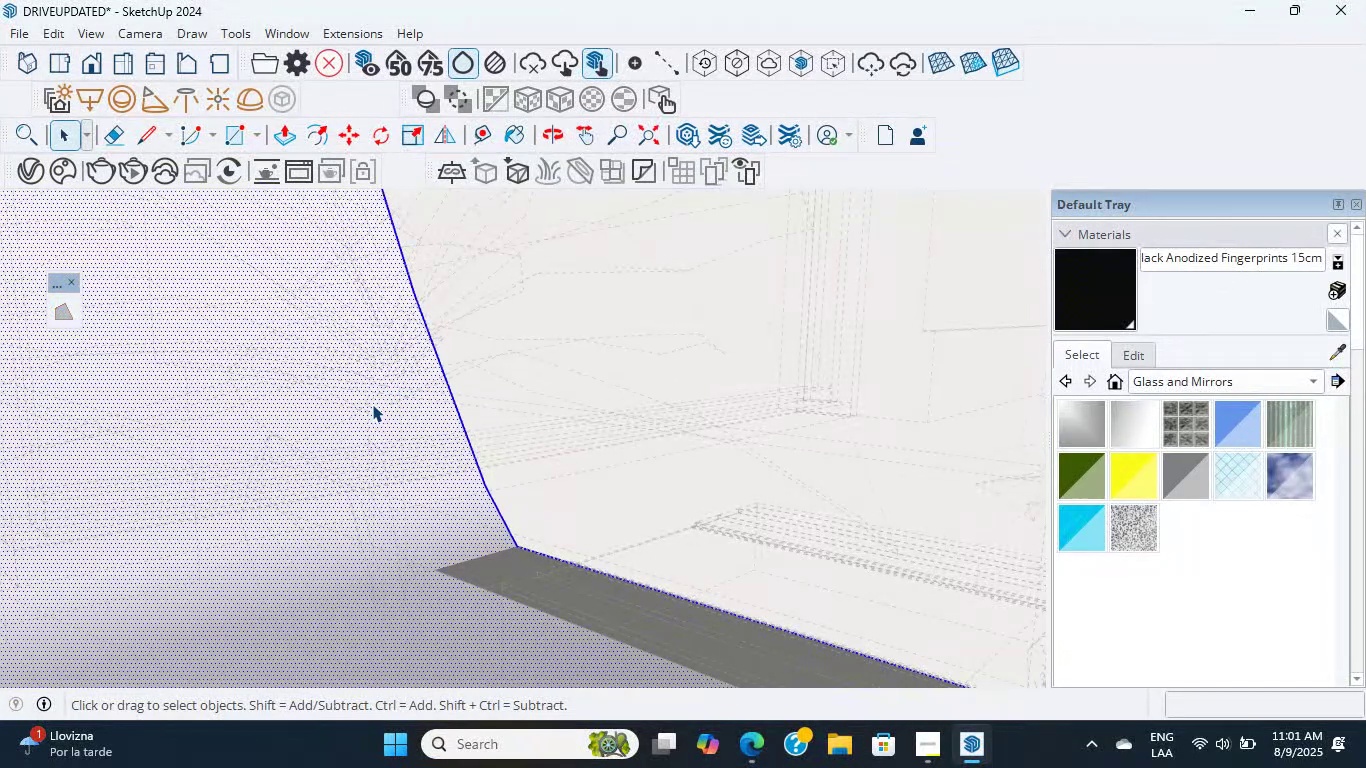 
triple_click([372, 404])
 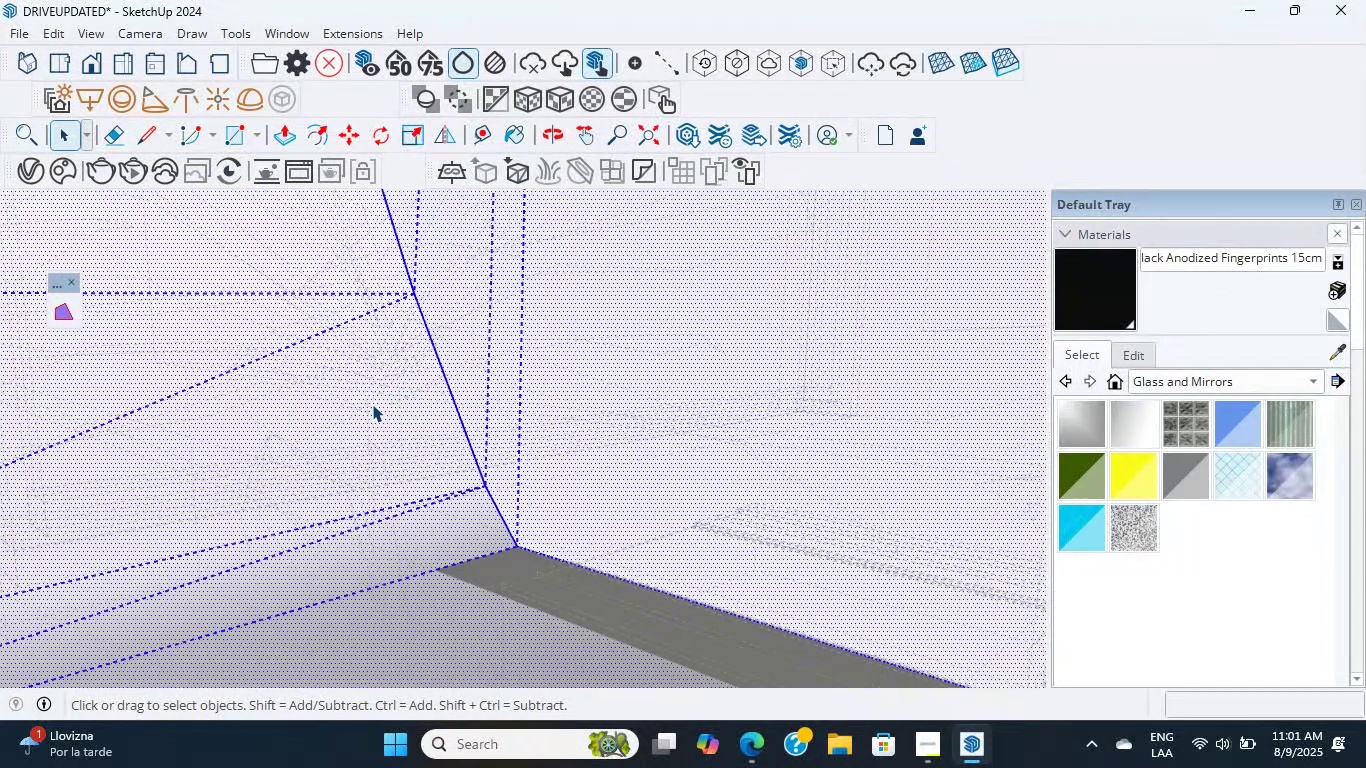 
triple_click([372, 404])
 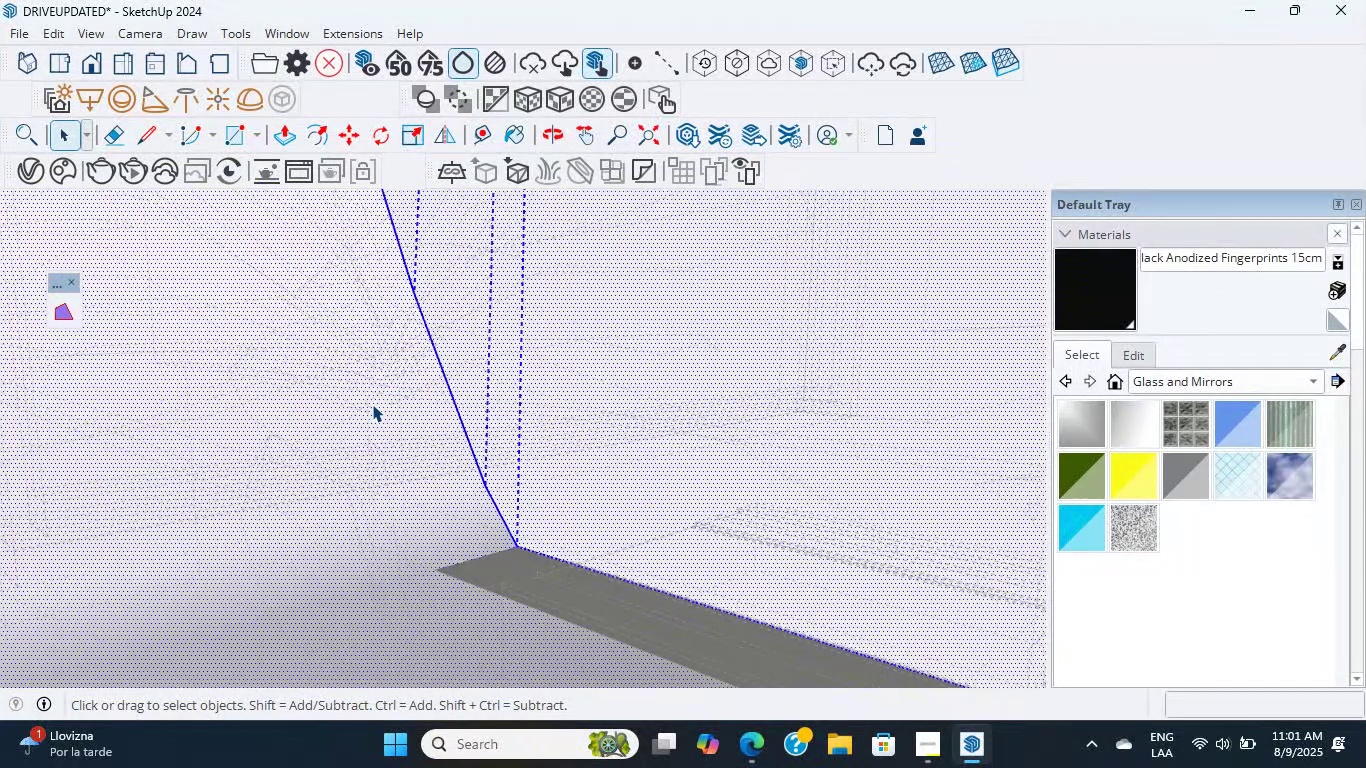 
triple_click([372, 404])
 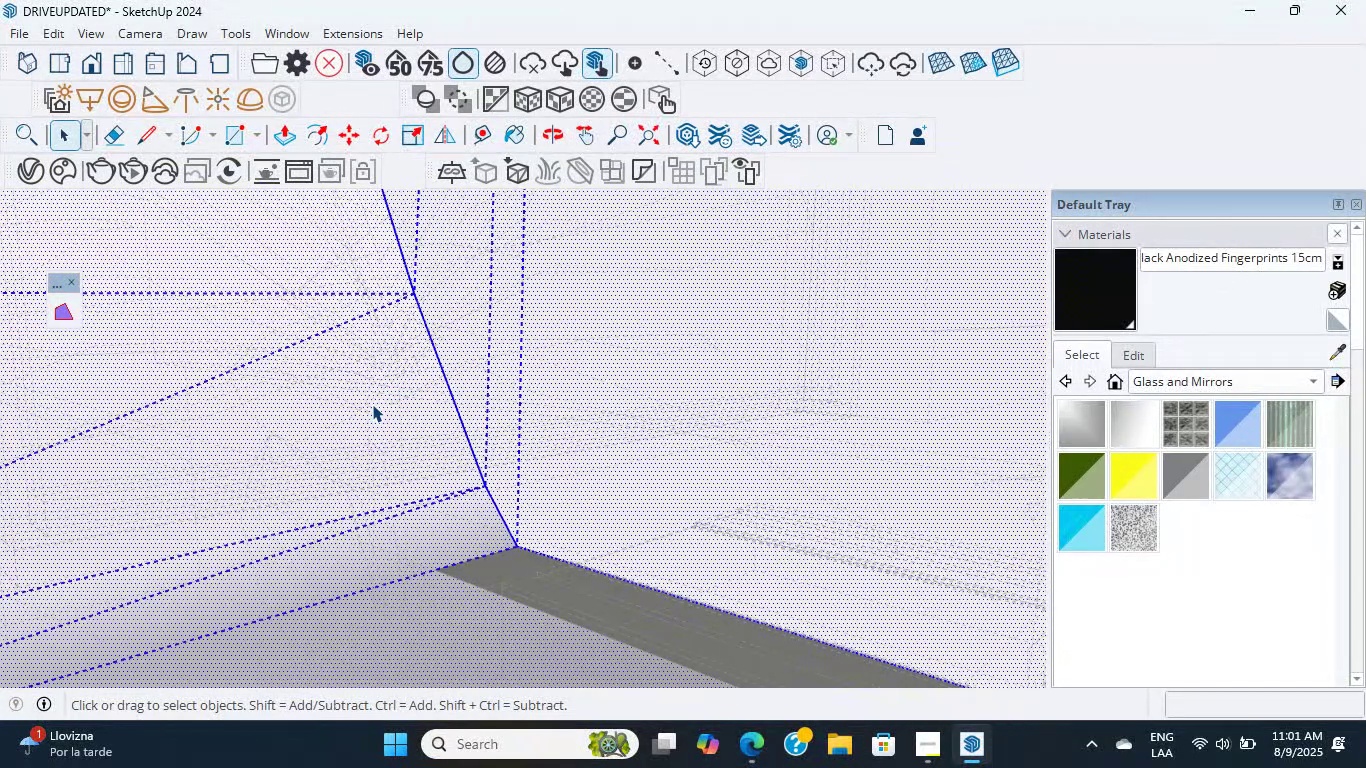 
triple_click([372, 404])
 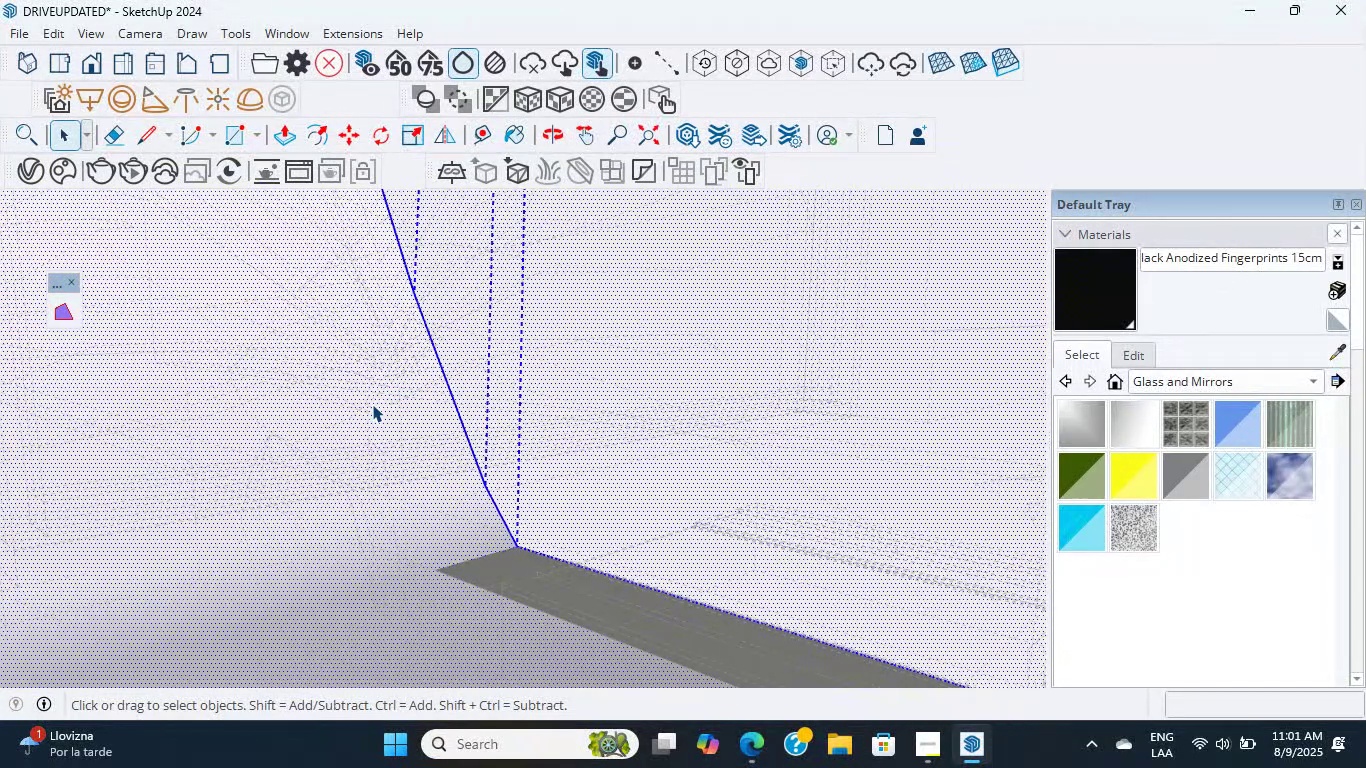 
triple_click([372, 404])
 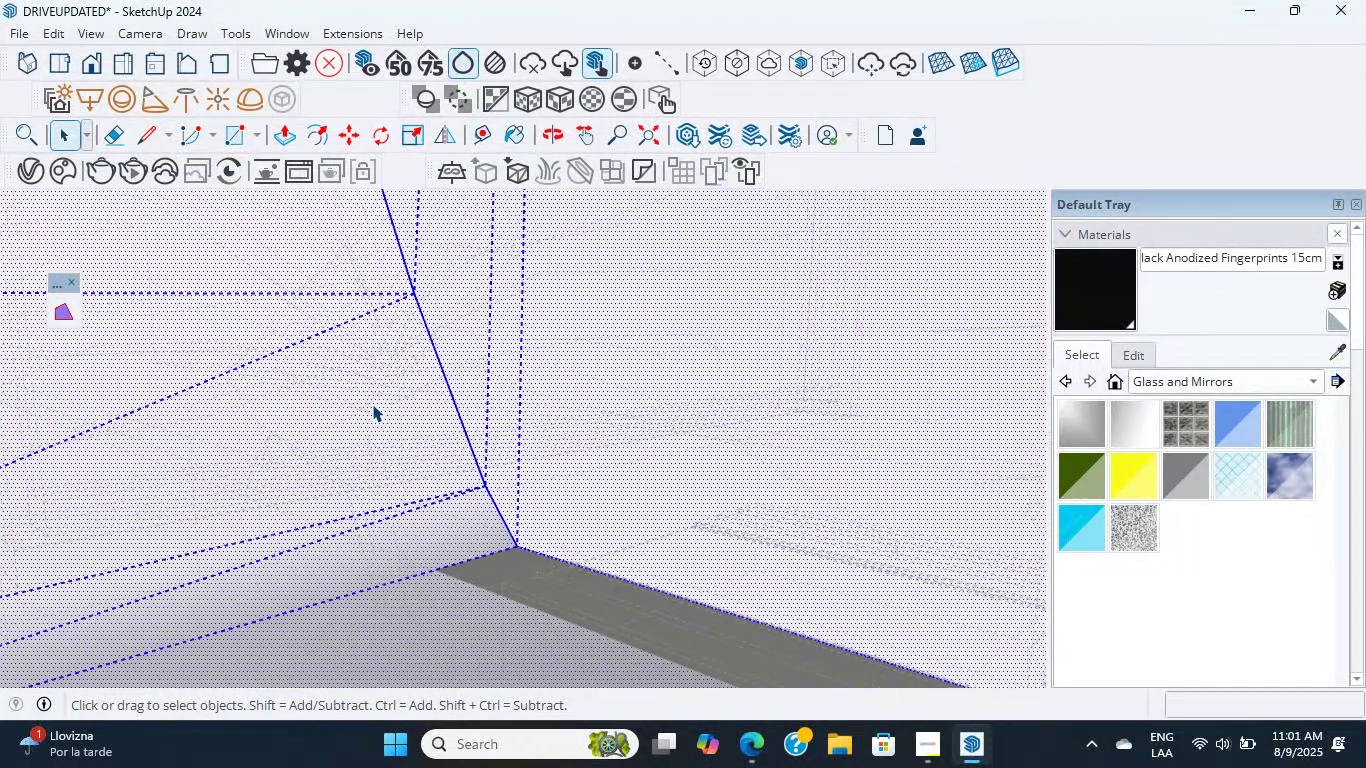 
triple_click([372, 404])
 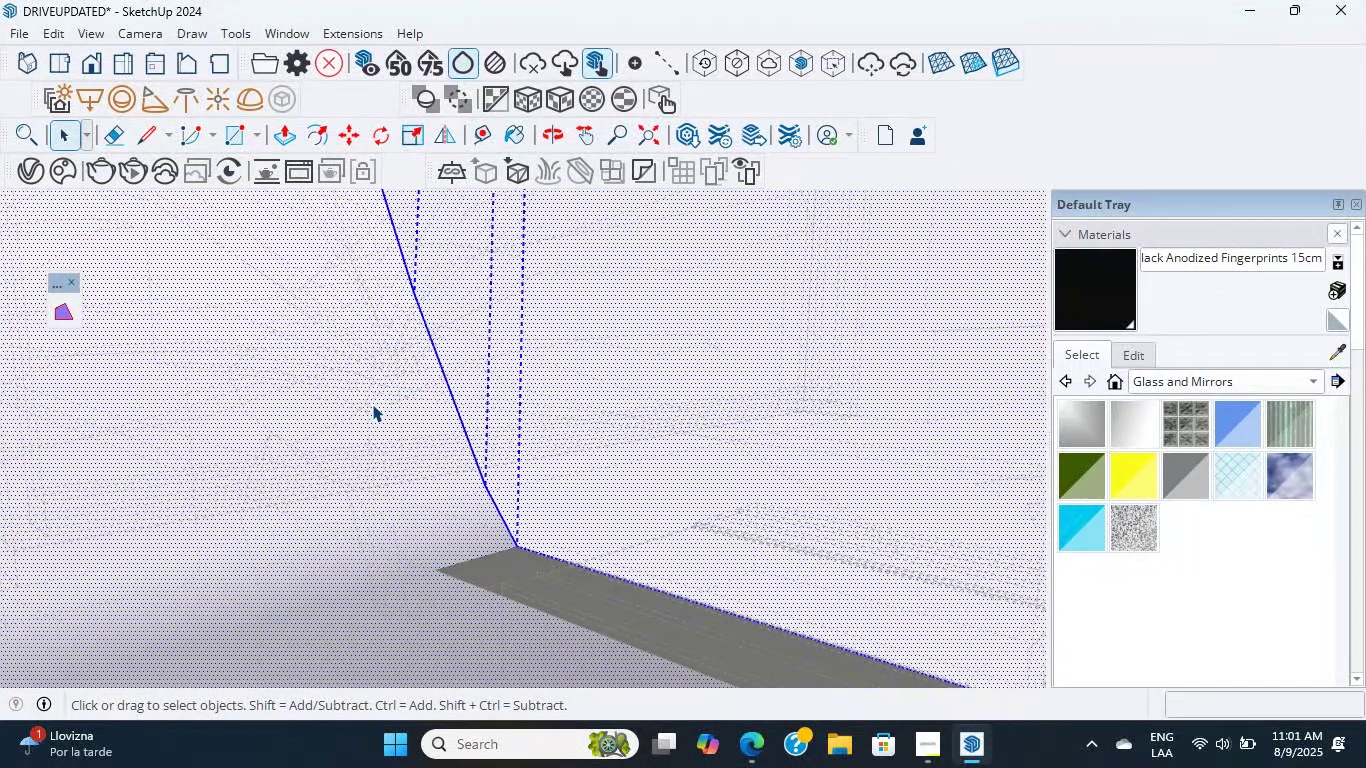 
triple_click([372, 404])
 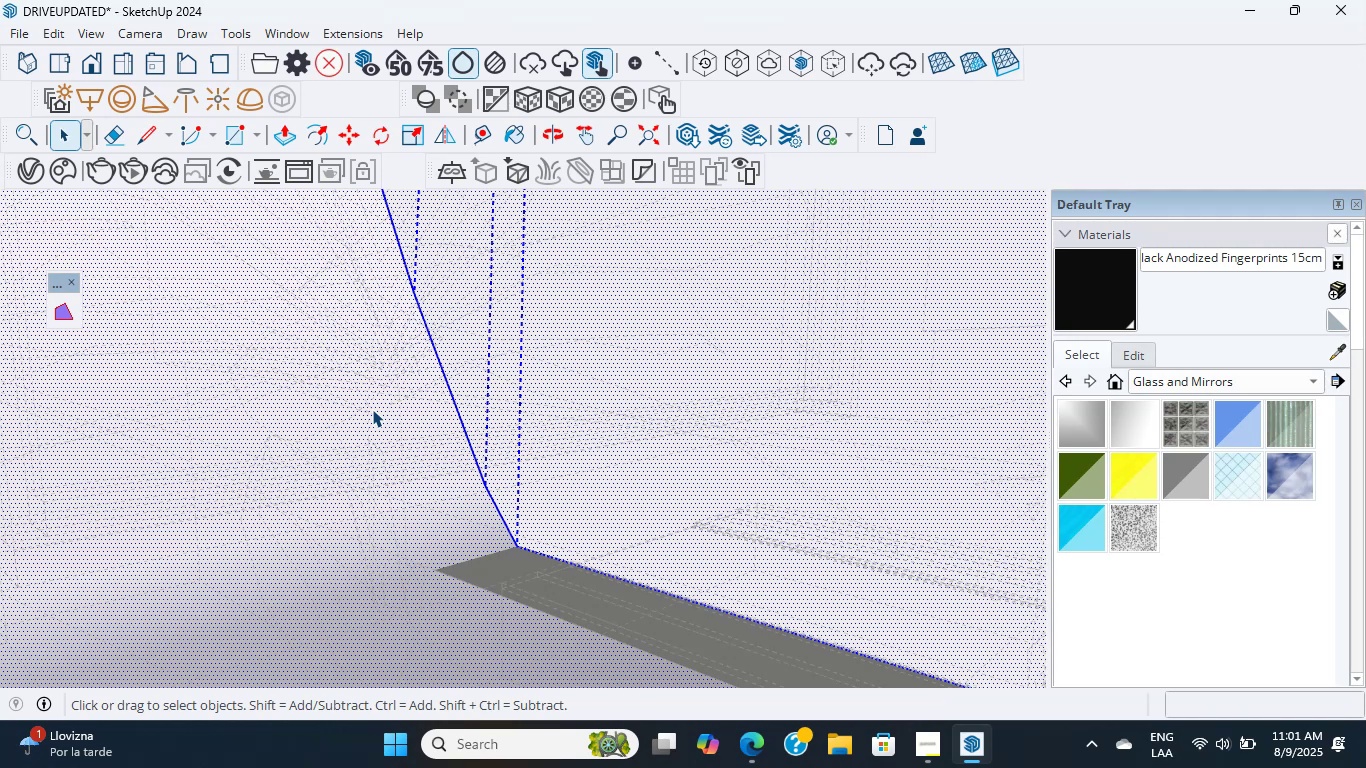 
wait(37.36)
 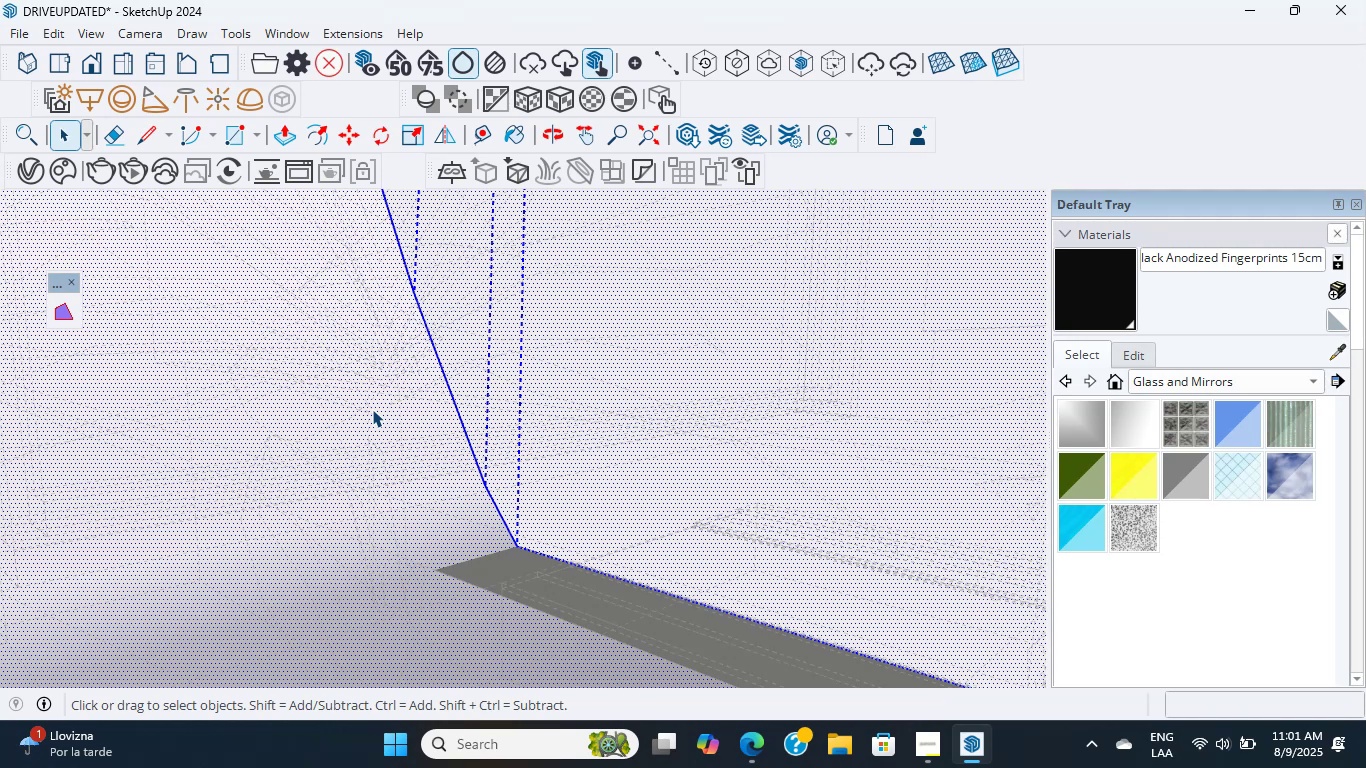 
scroll: coordinate [490, 469], scroll_direction: down, amount: 4.0
 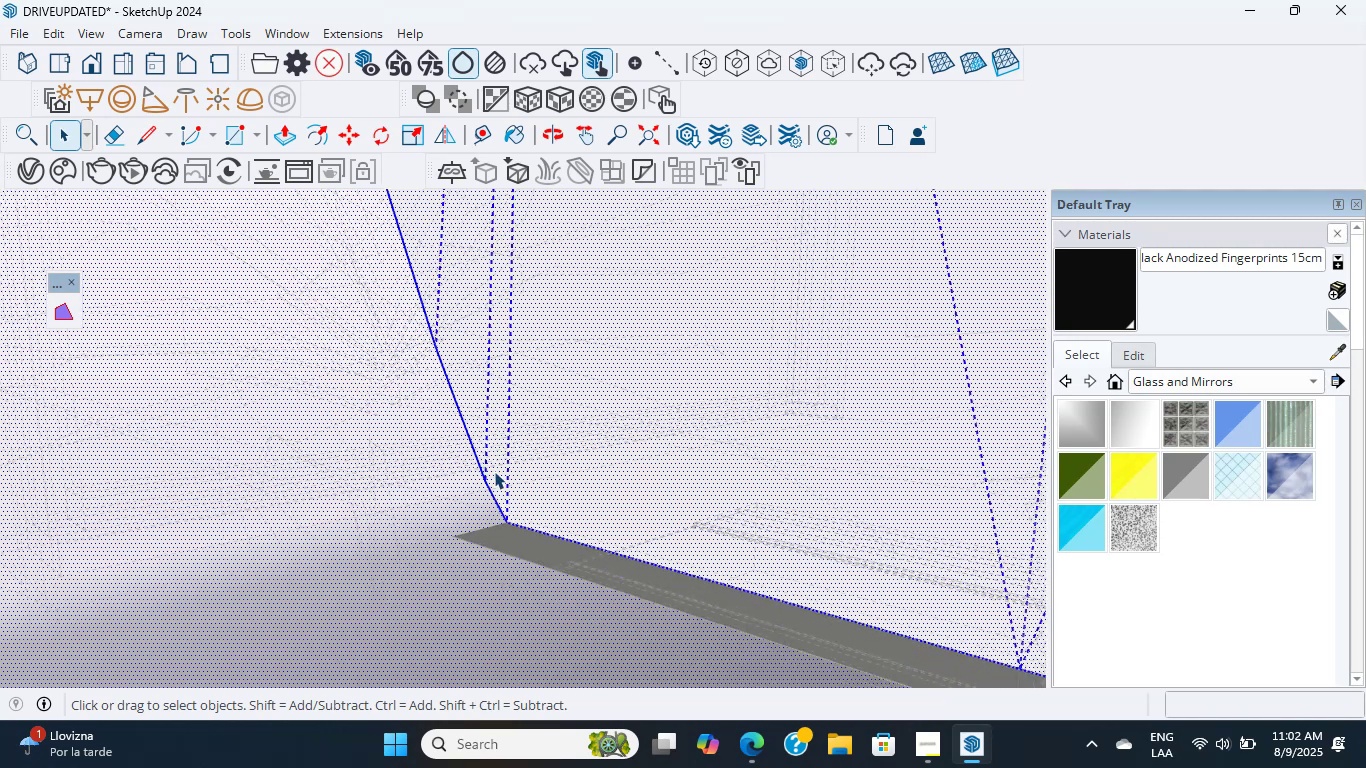 
hold_key(key=ShiftLeft, duration=1.15)
 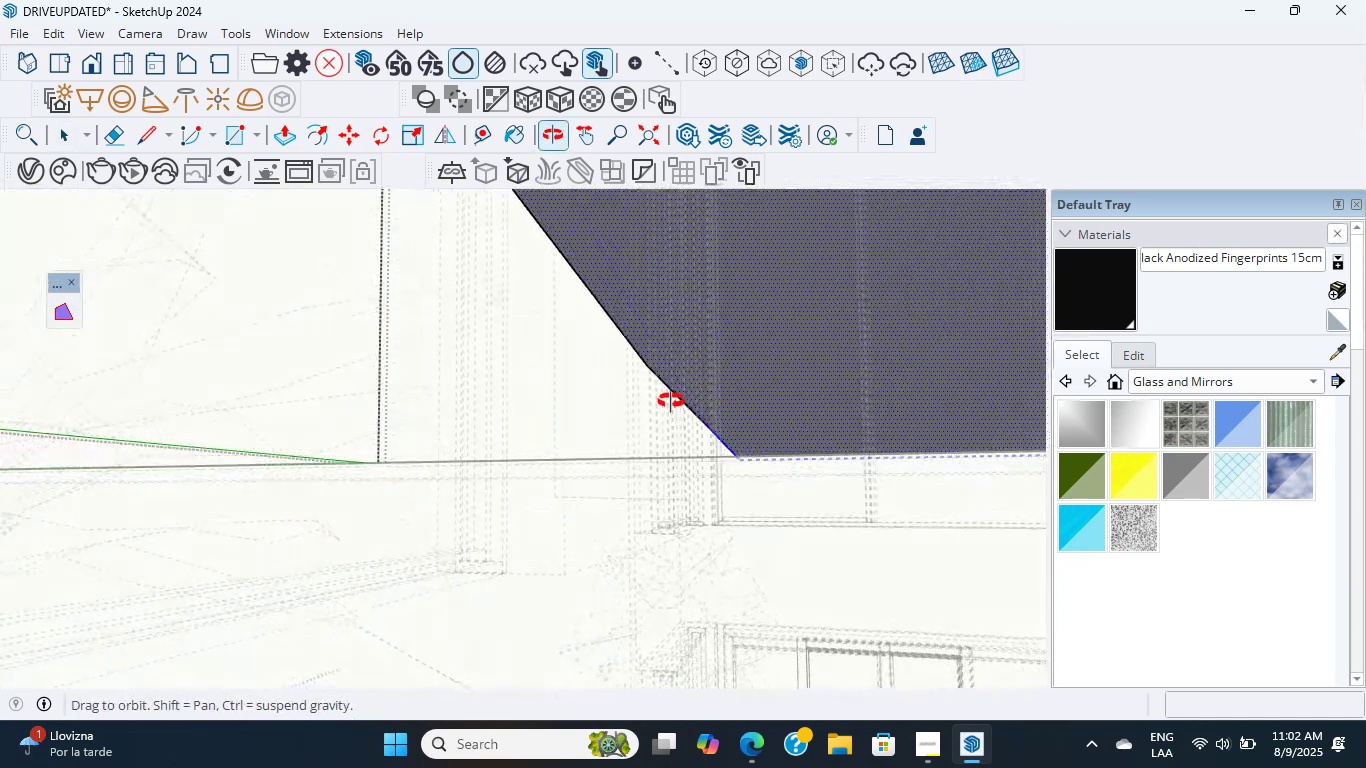 
hold_key(key=ShiftLeft, duration=2.61)
scroll: coordinate [588, 303], scroll_direction: down, amount: 1.0
 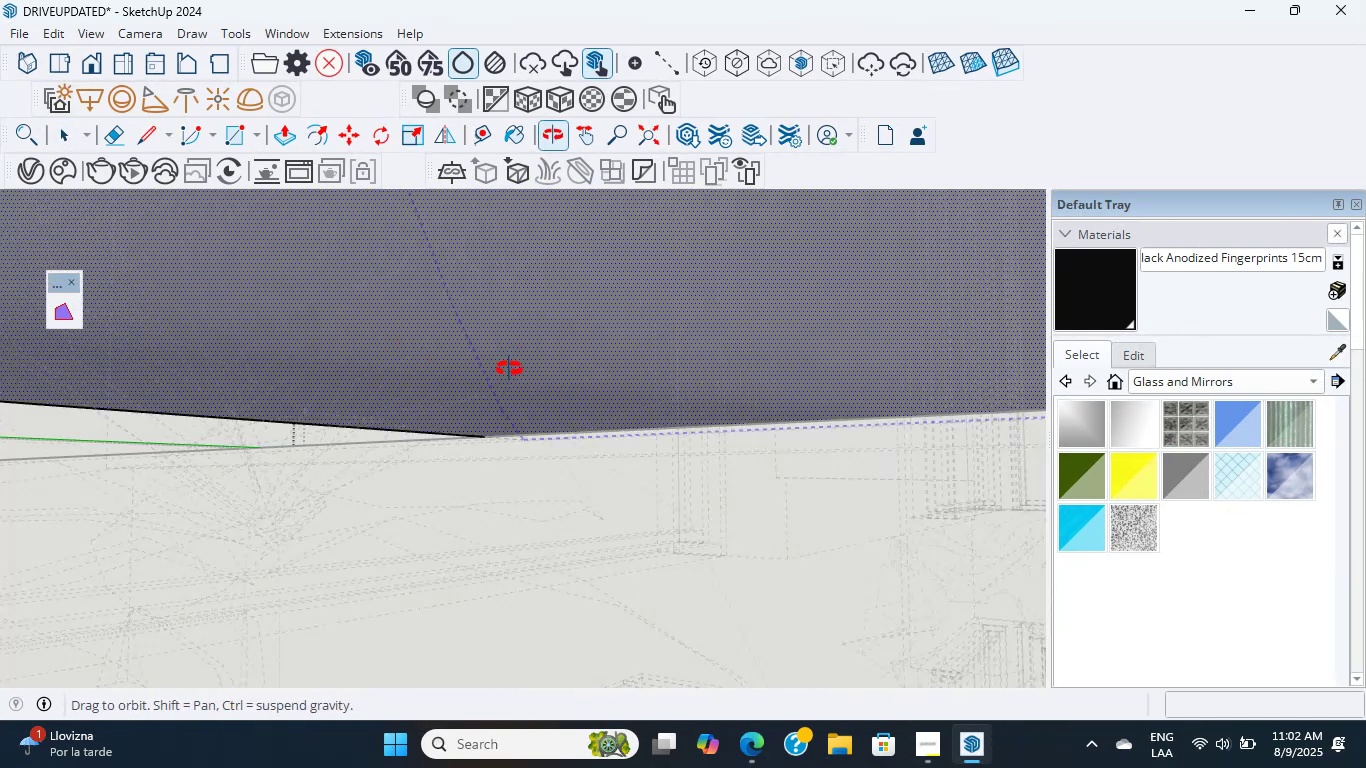 
hold_key(key=ShiftLeft, duration=3.16)
scroll: coordinate [189, 409], scroll_direction: up, amount: 15.0
 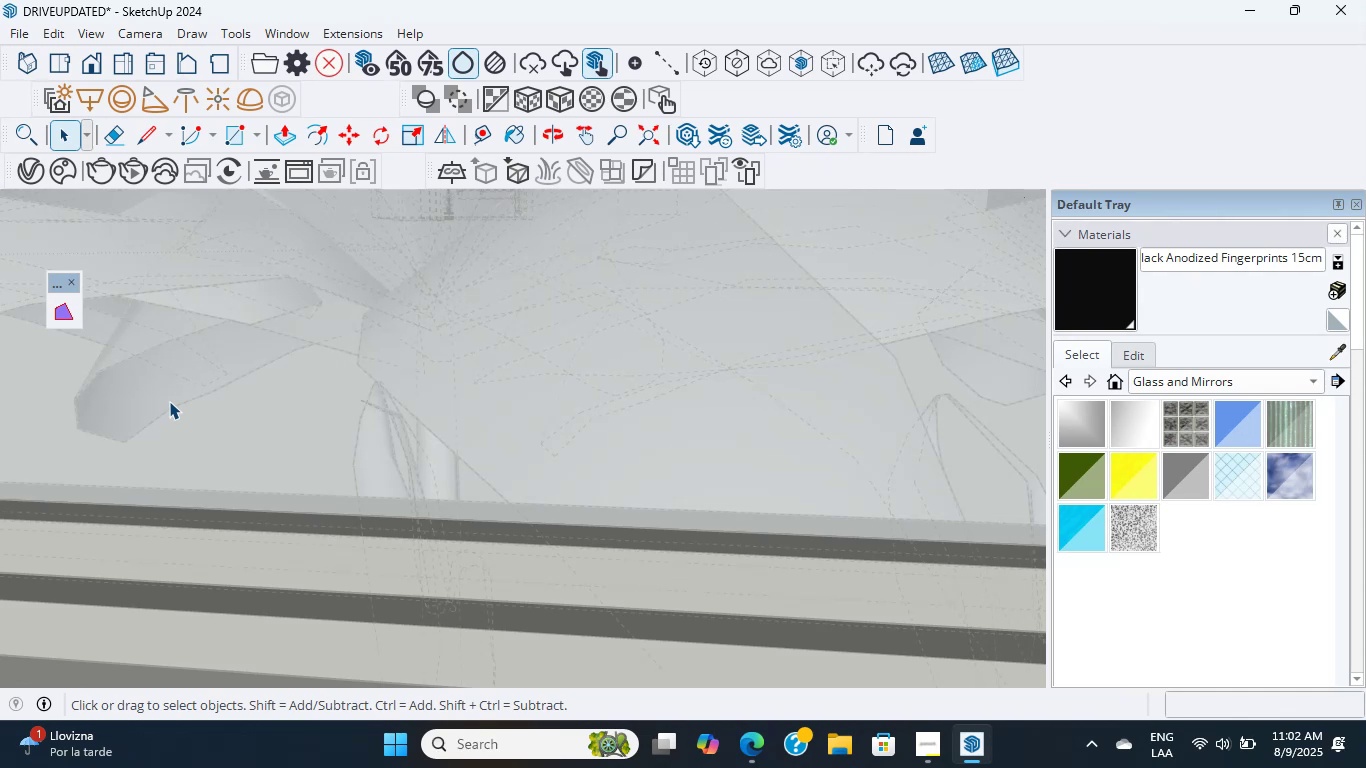 
wait(9.81)
 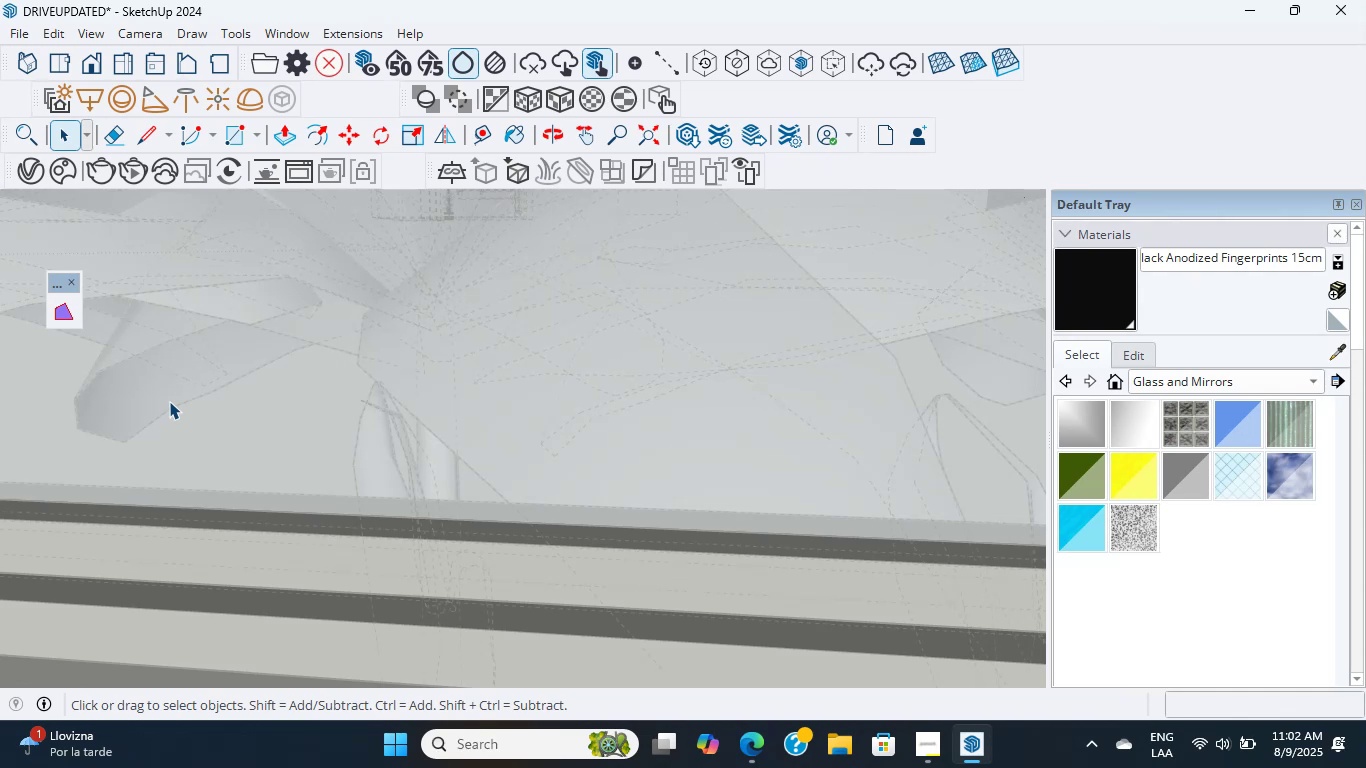 
scroll: coordinate [288, 540], scroll_direction: up, amount: 8.0
 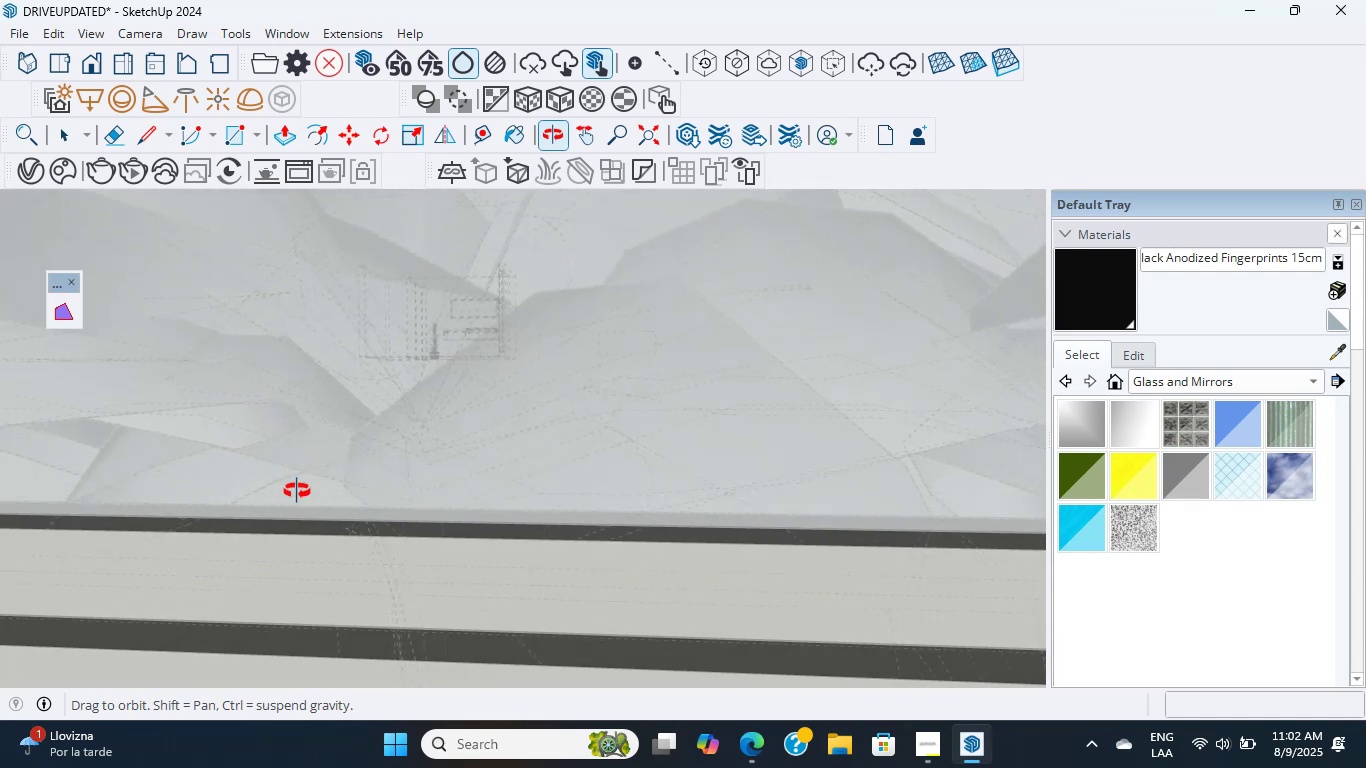 
scroll: coordinate [121, 543], scroll_direction: down, amount: 17.0
 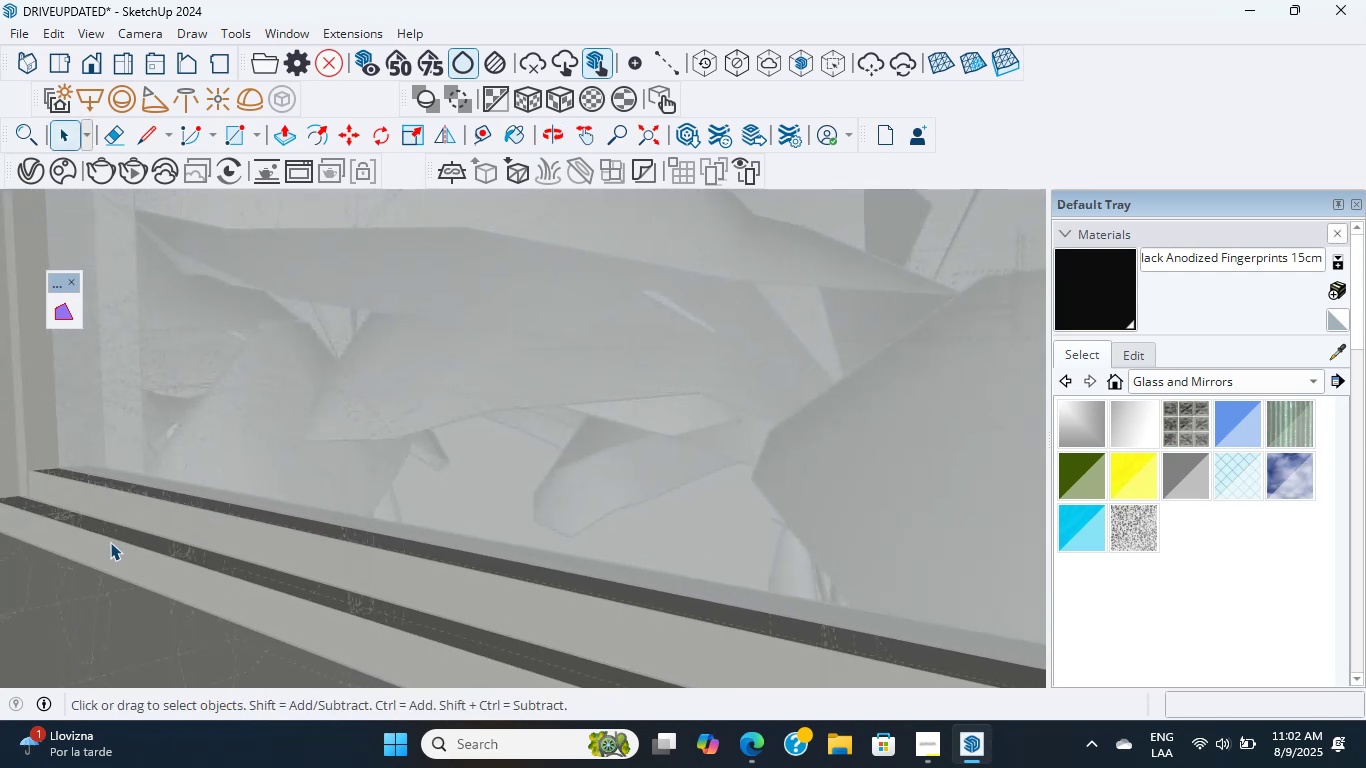 
hold_key(key=ShiftLeft, duration=0.35)
 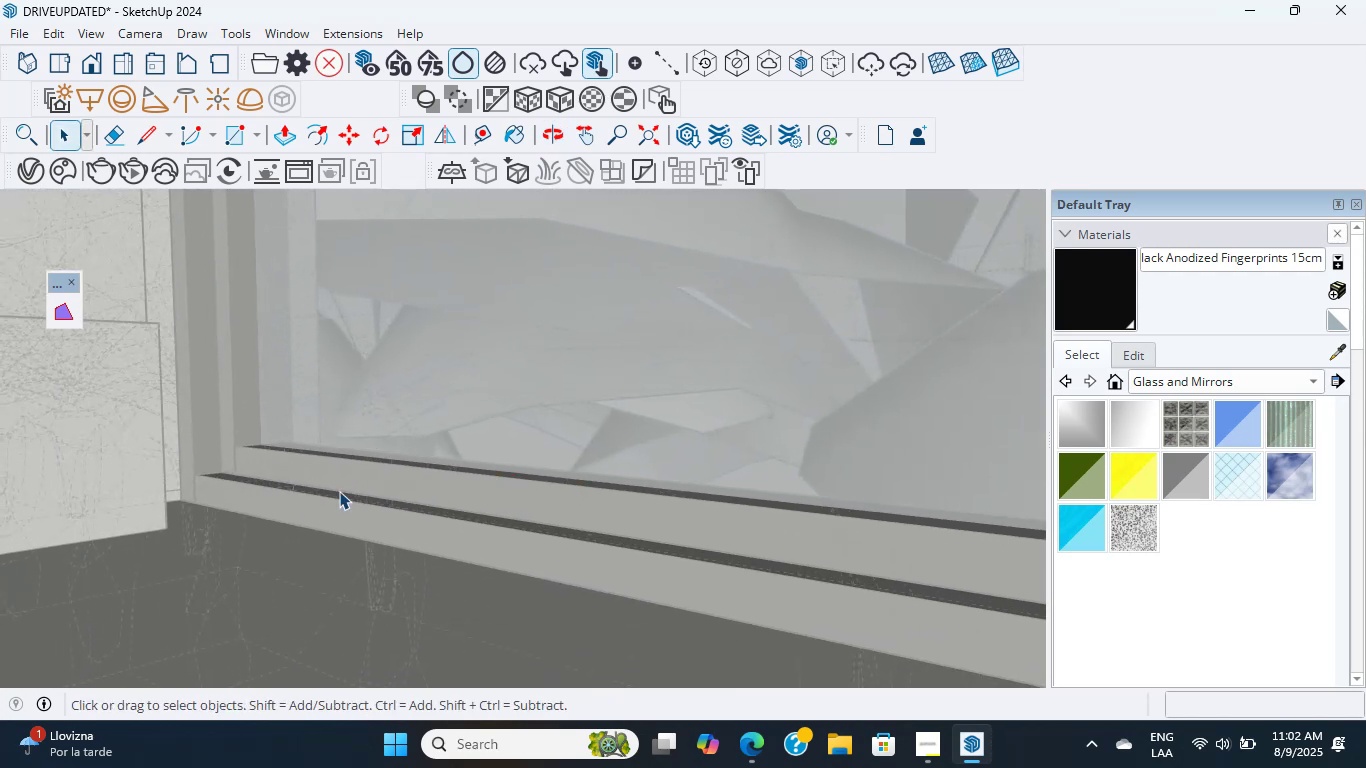 
scroll: coordinate [198, 506], scroll_direction: up, amount: 36.0
 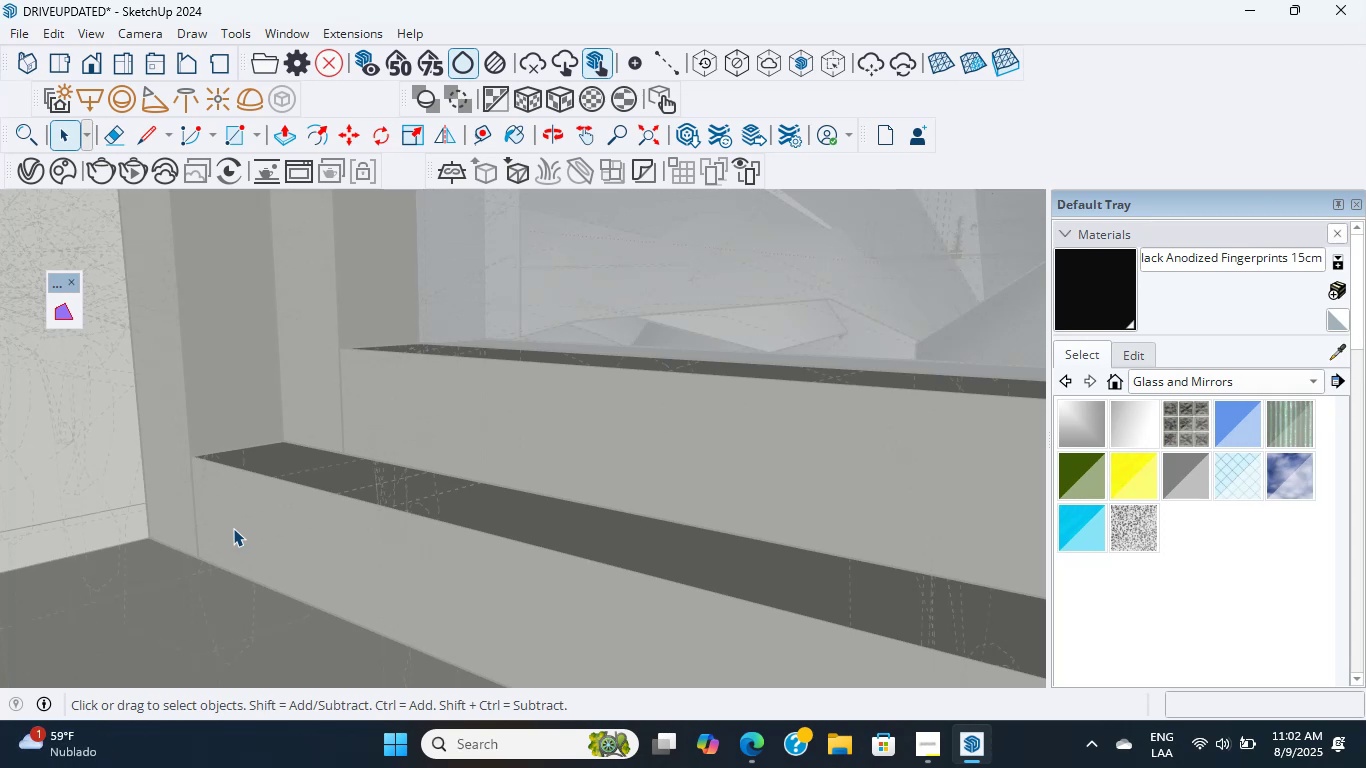 
wait(35.49)
 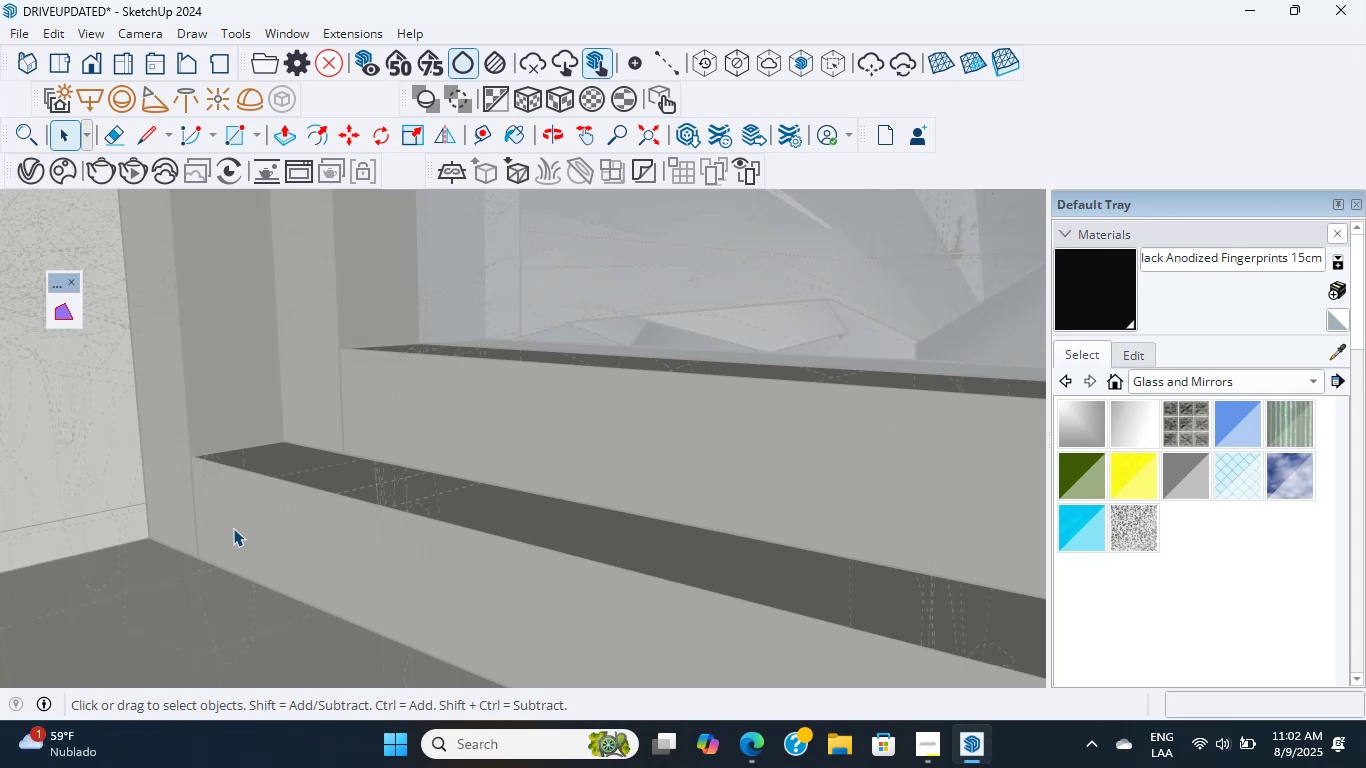 
double_click([233, 528])
 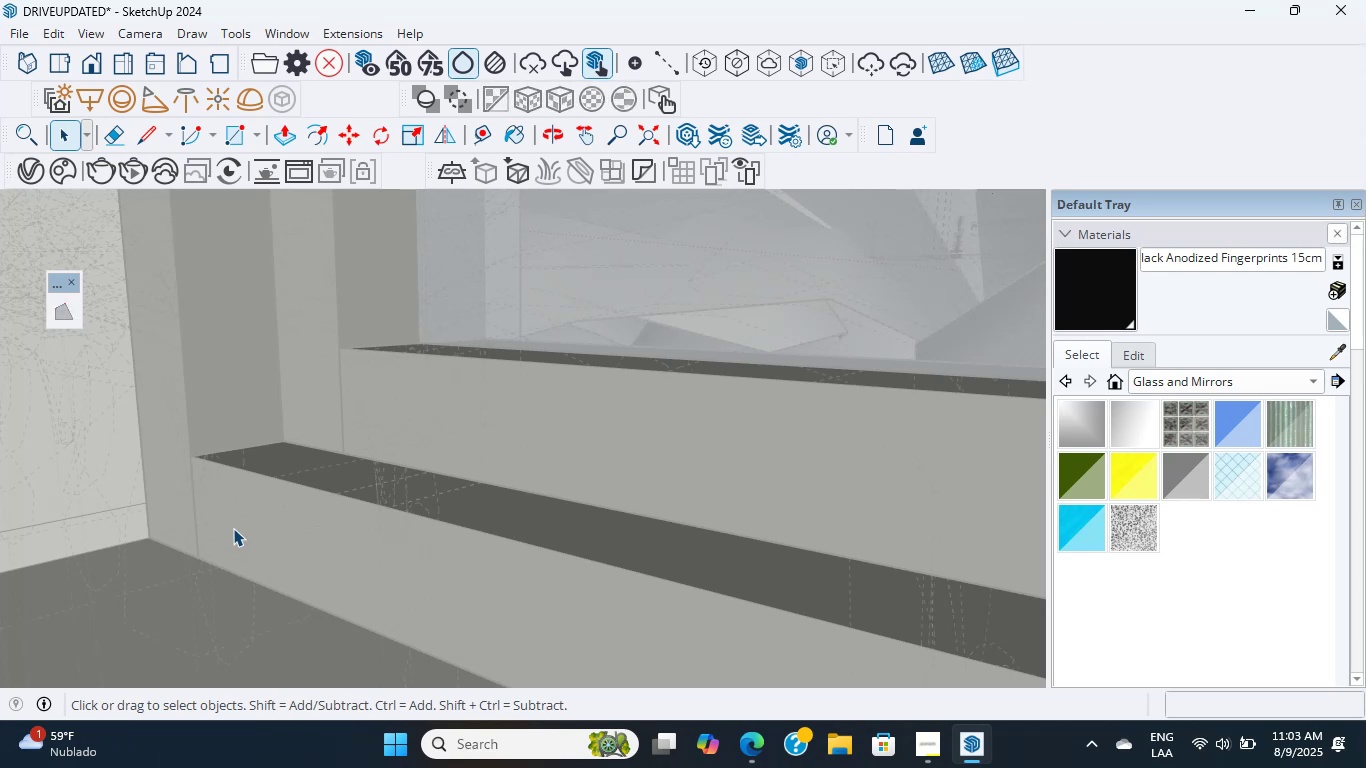 
triple_click([233, 528])
 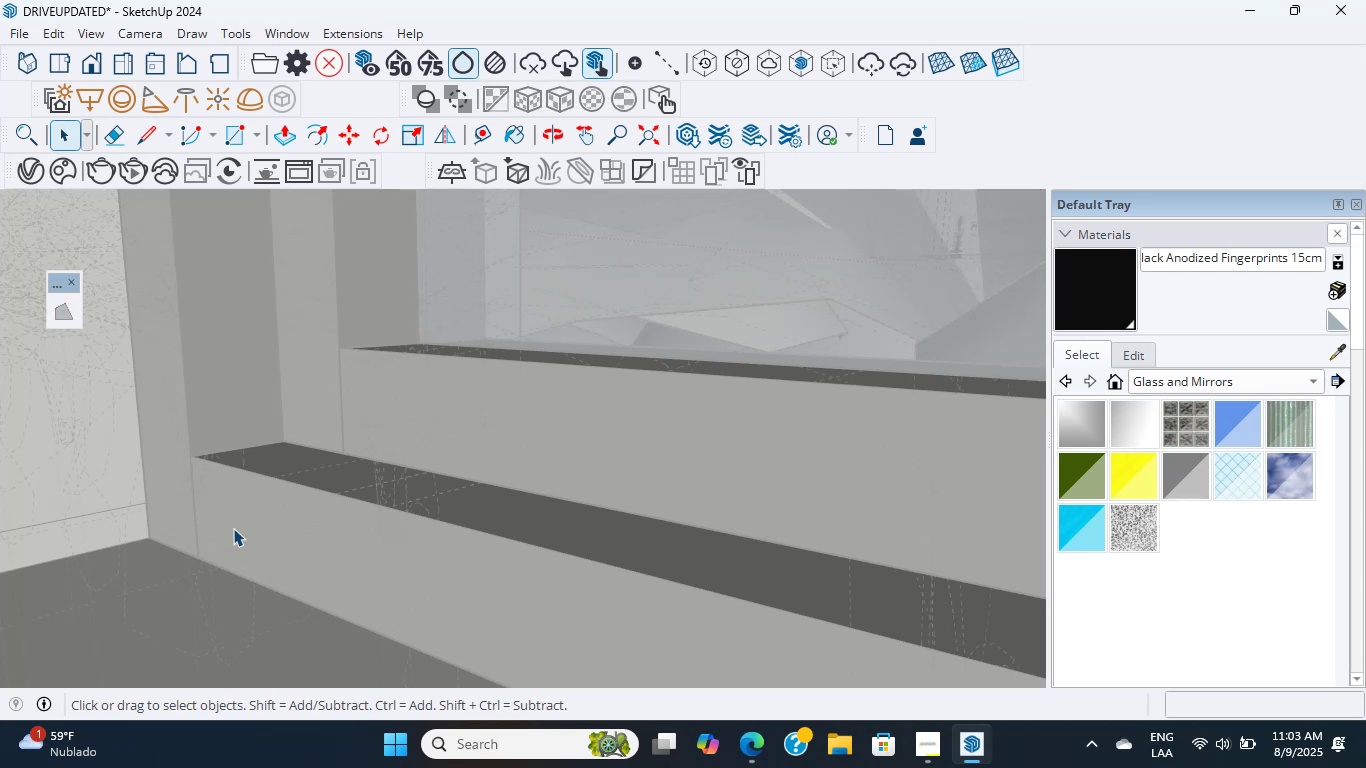 
triple_click([233, 528])
 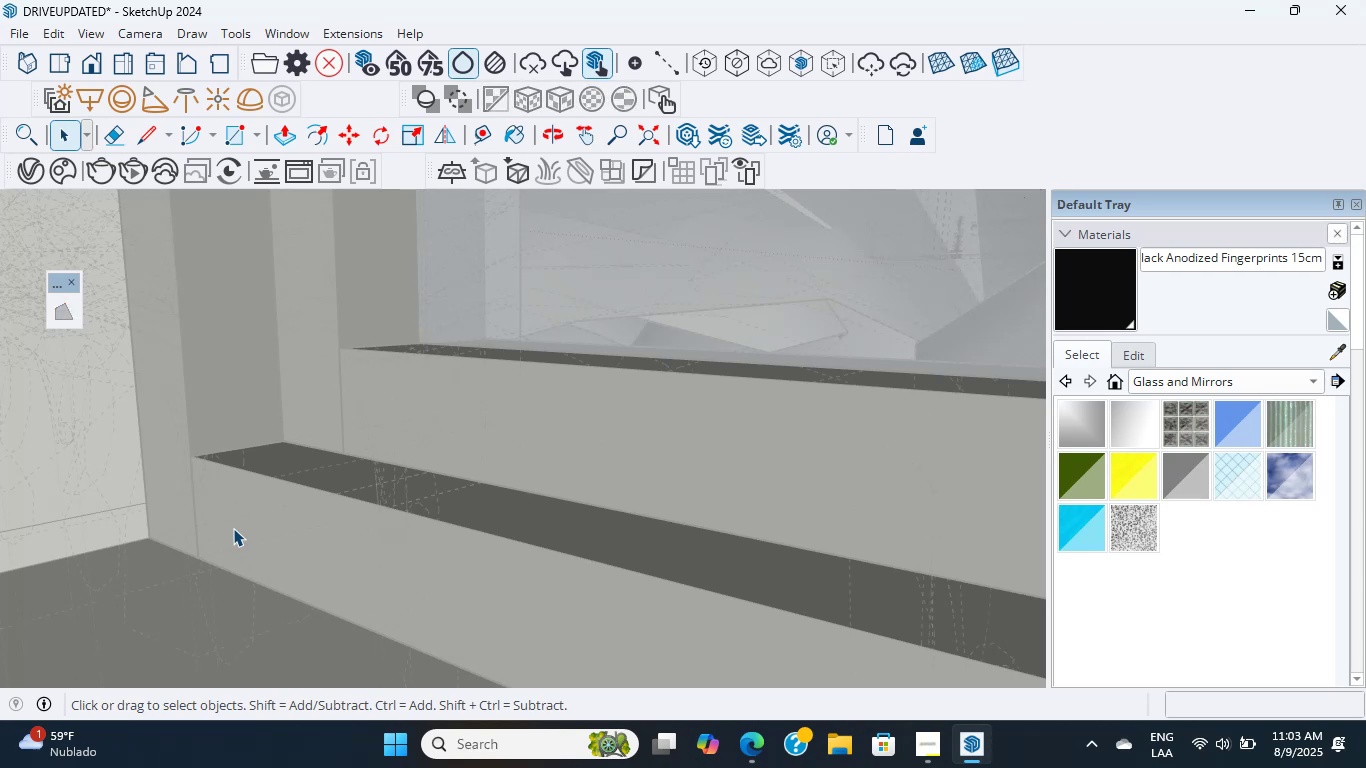 
triple_click([233, 528])
 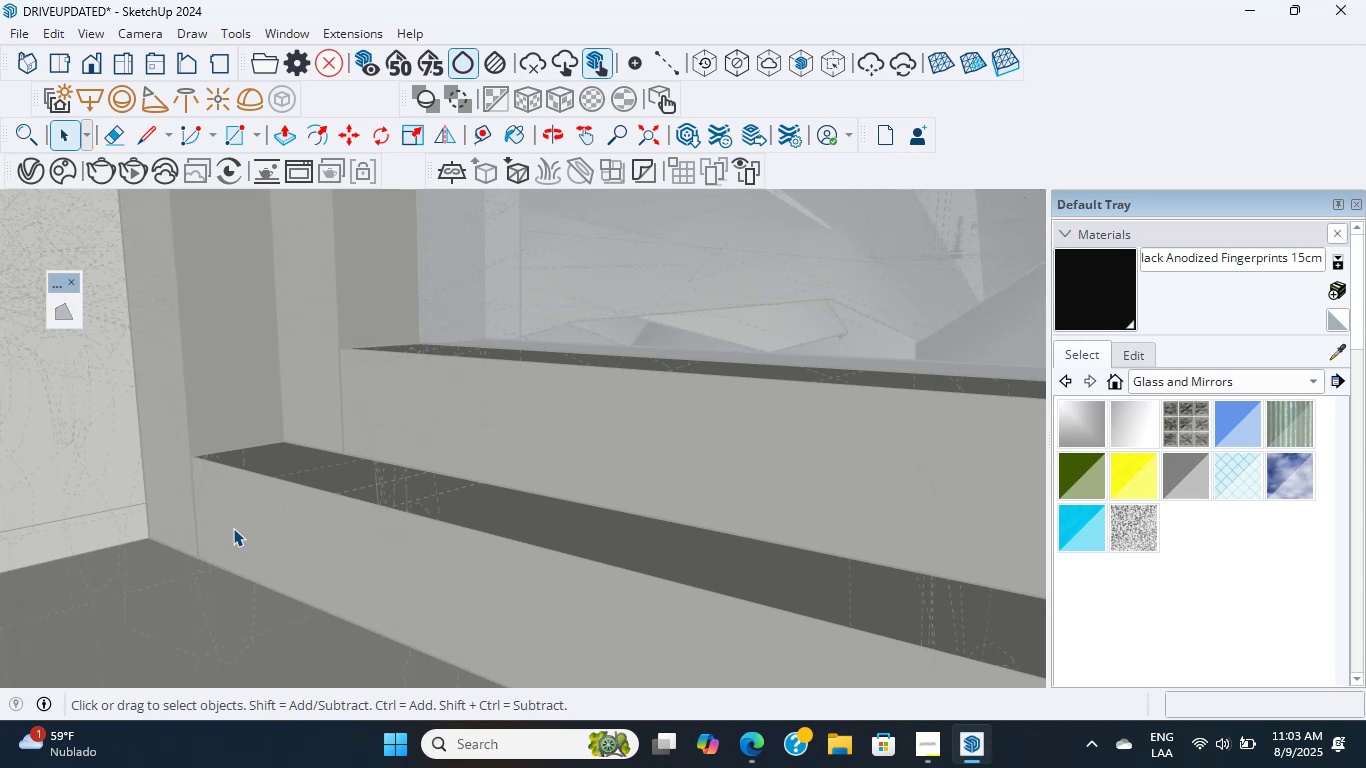 
triple_click([233, 528])
 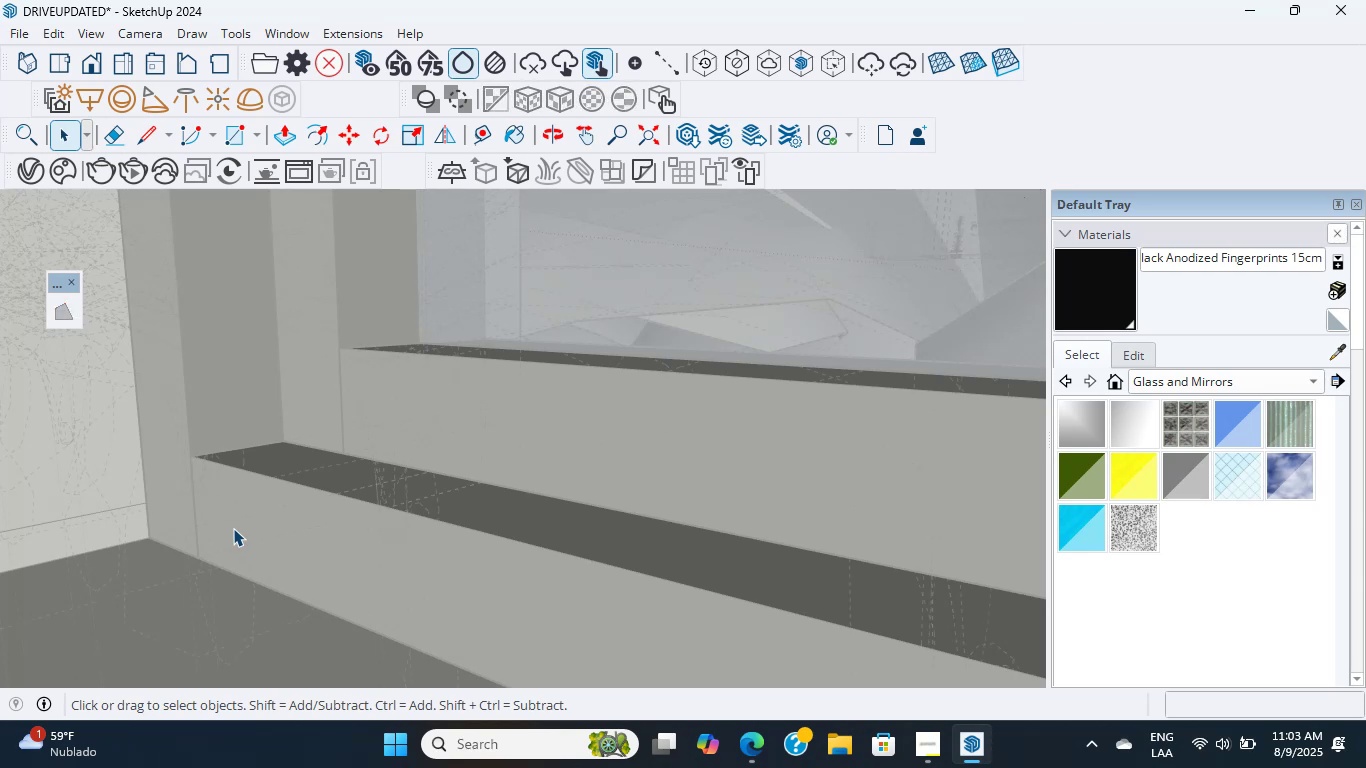 
triple_click([233, 528])
 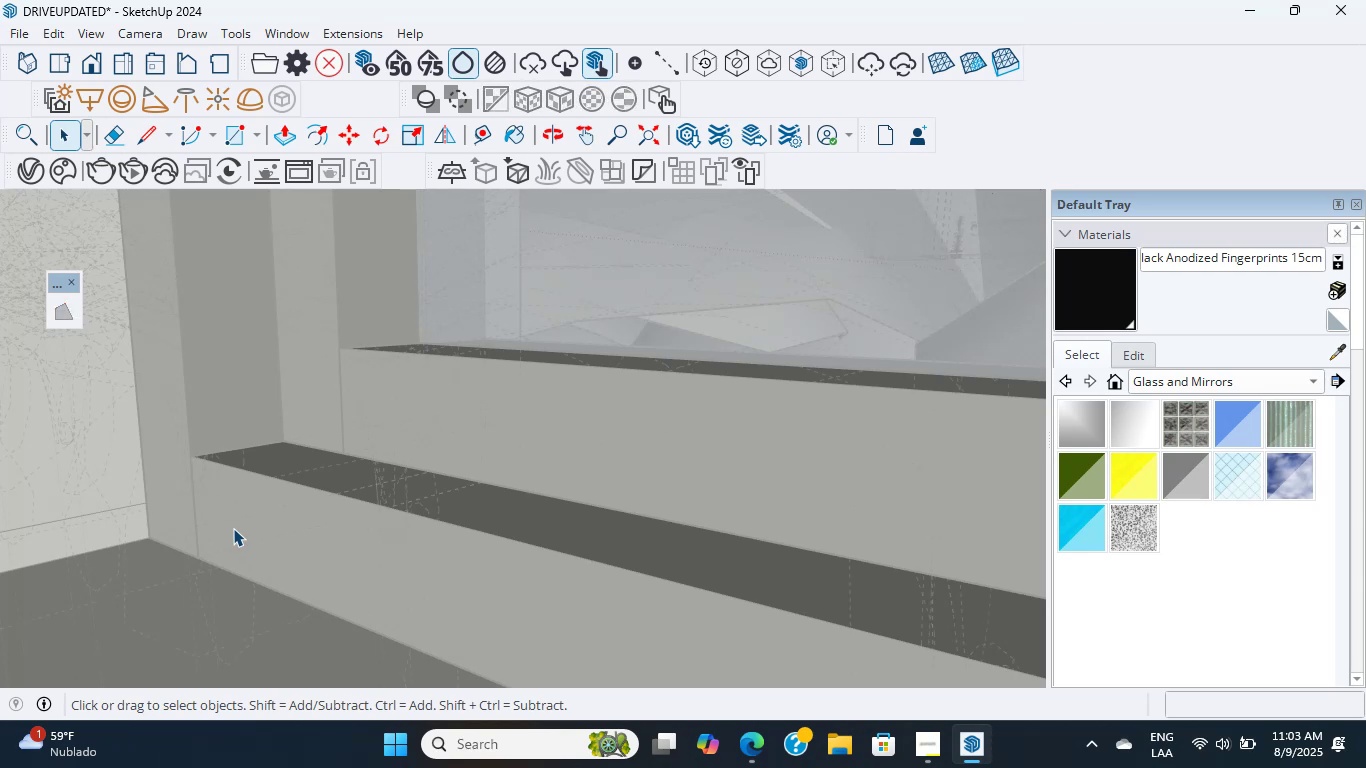 
triple_click([233, 528])
 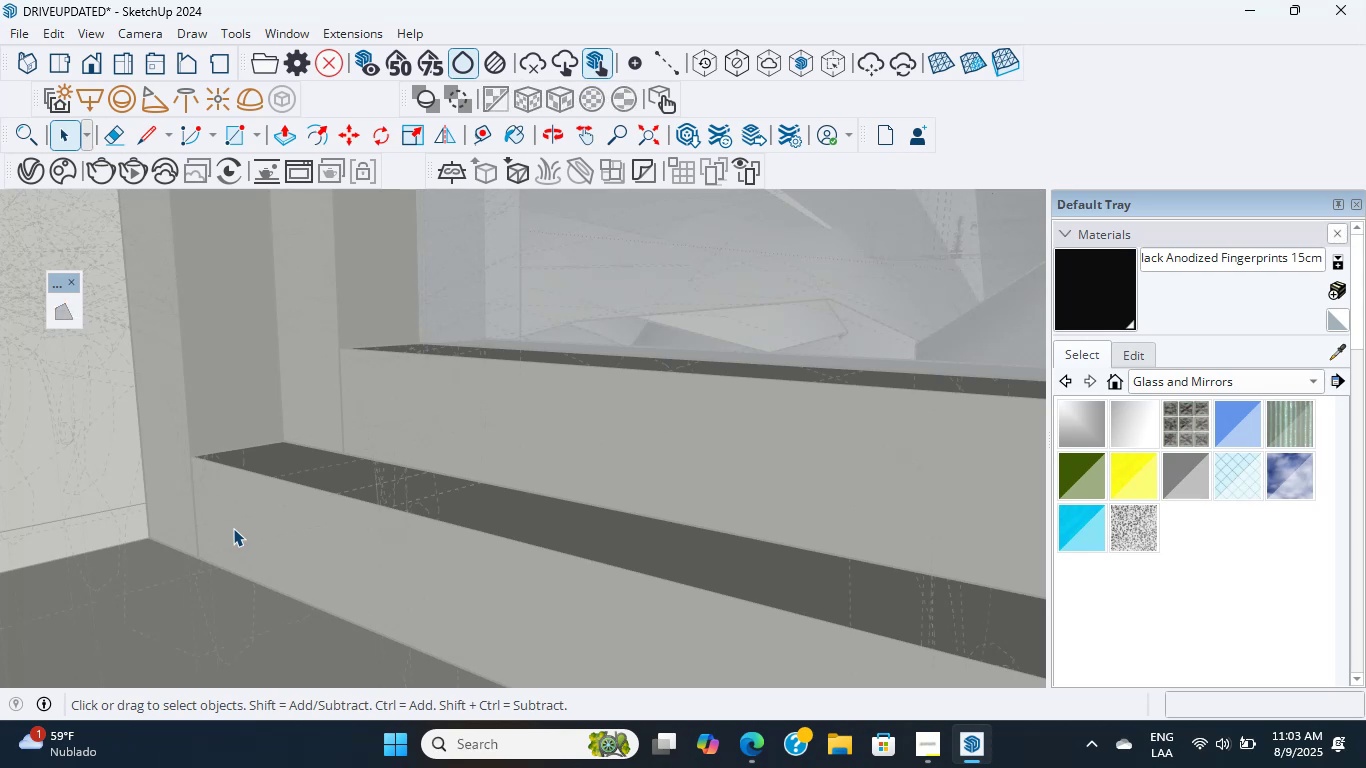 
wait(7.78)
 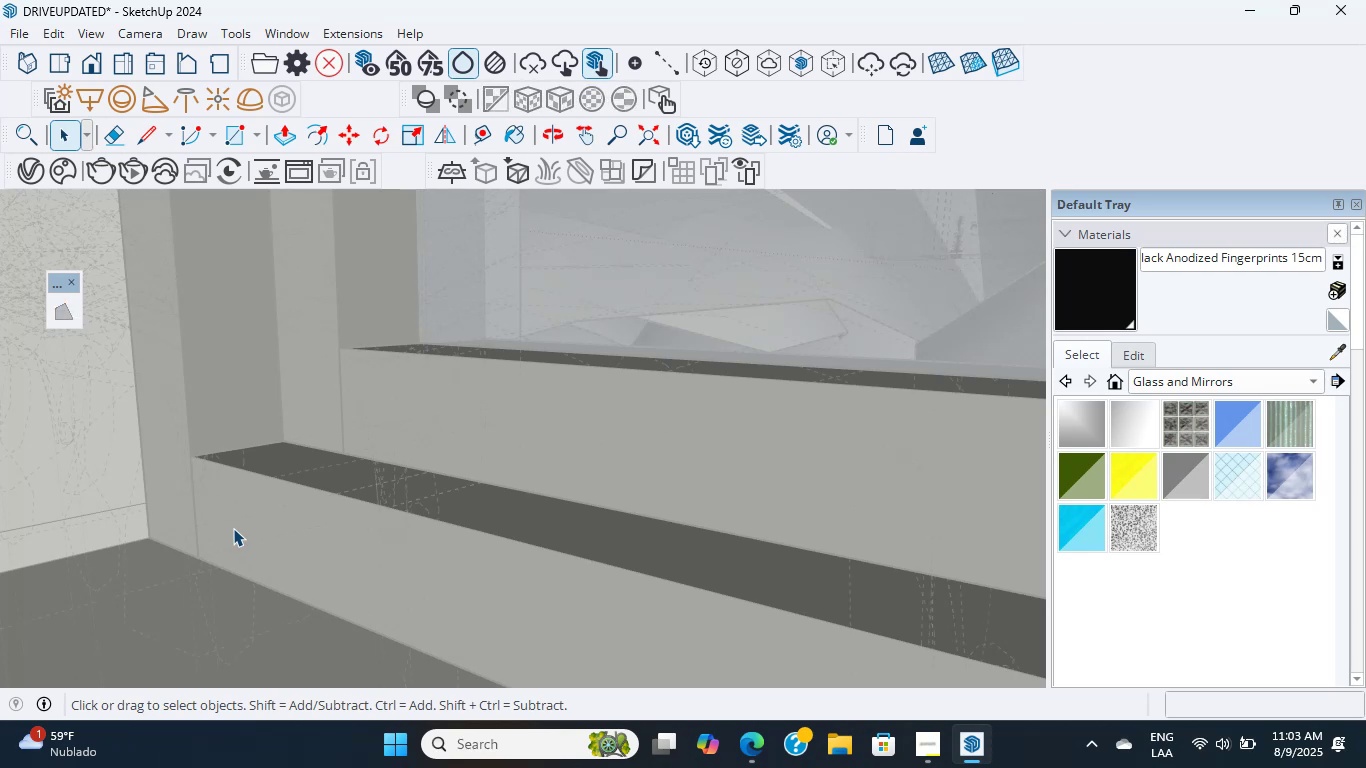 
double_click([233, 528])
 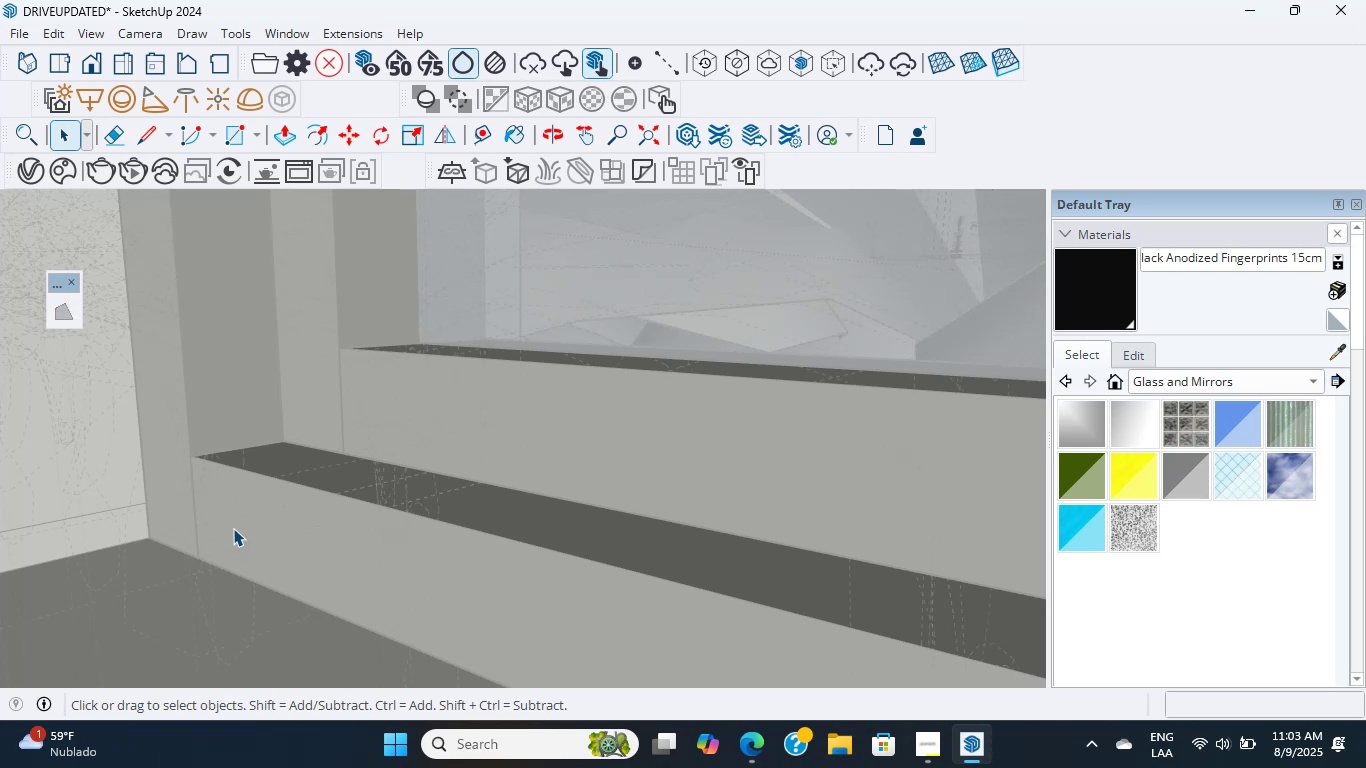 
triple_click([233, 528])
 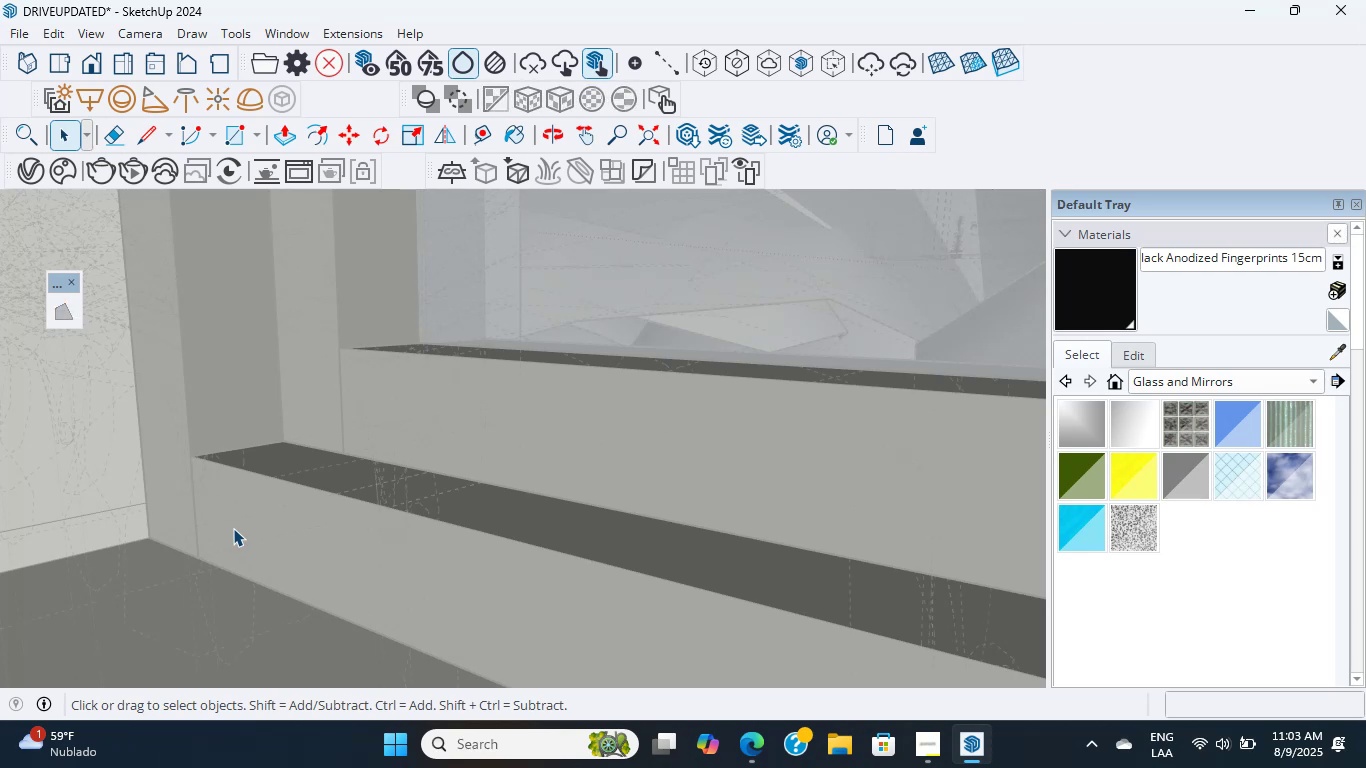 
triple_click([233, 528])
 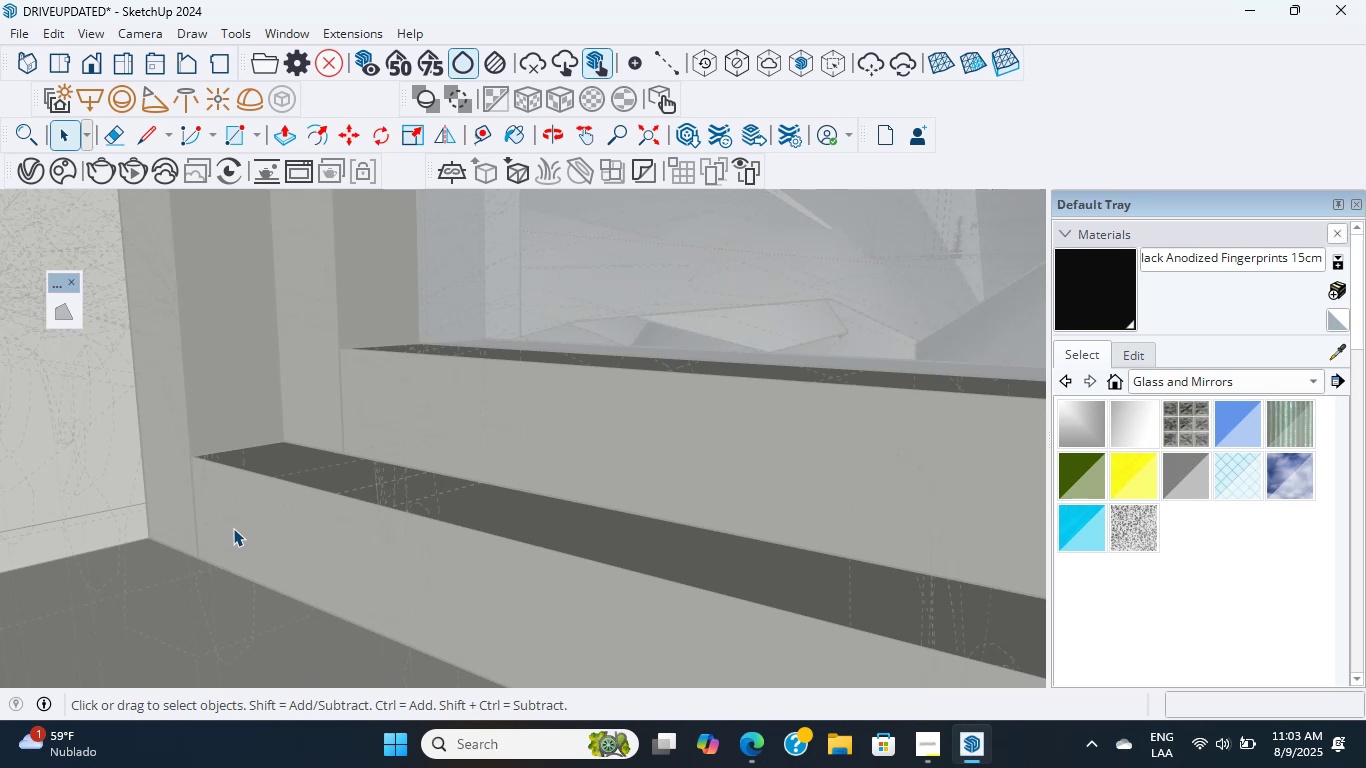 
triple_click([233, 528])
 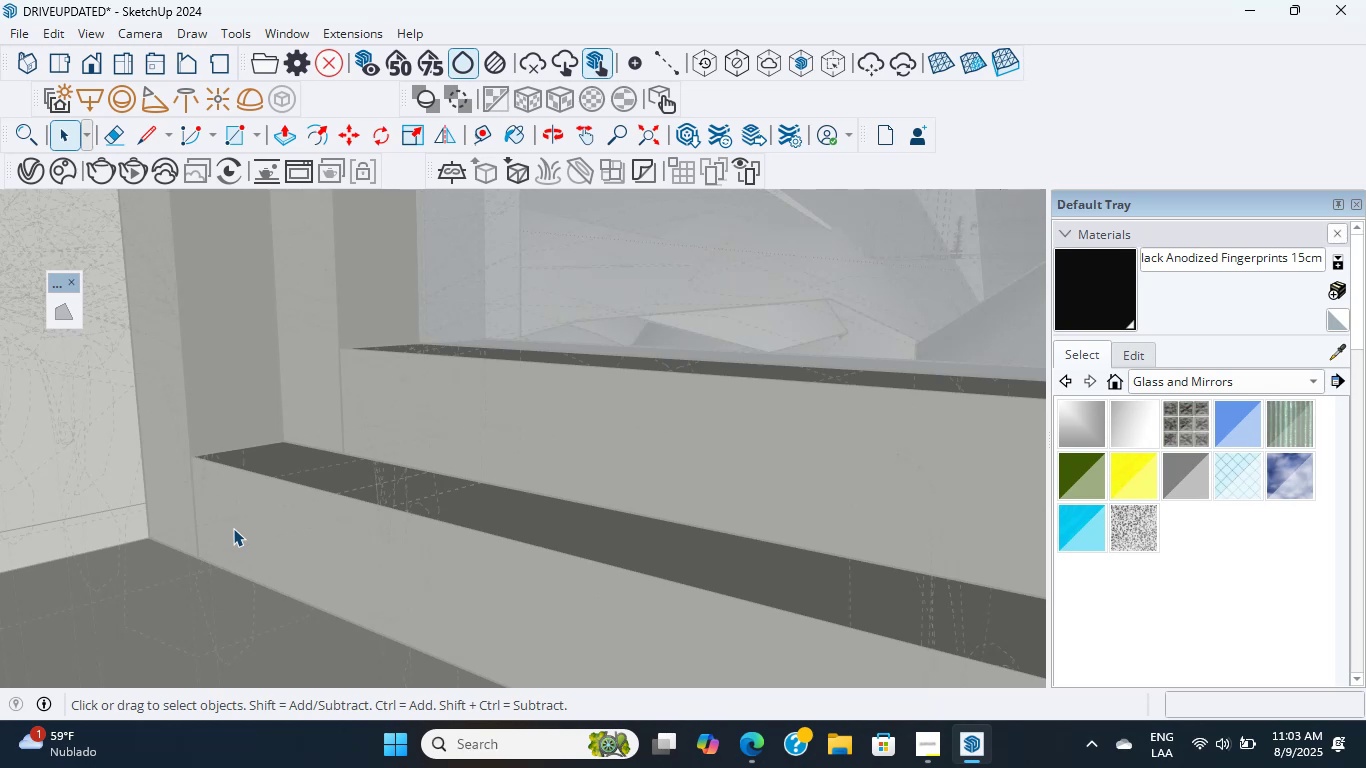 
triple_click([233, 528])
 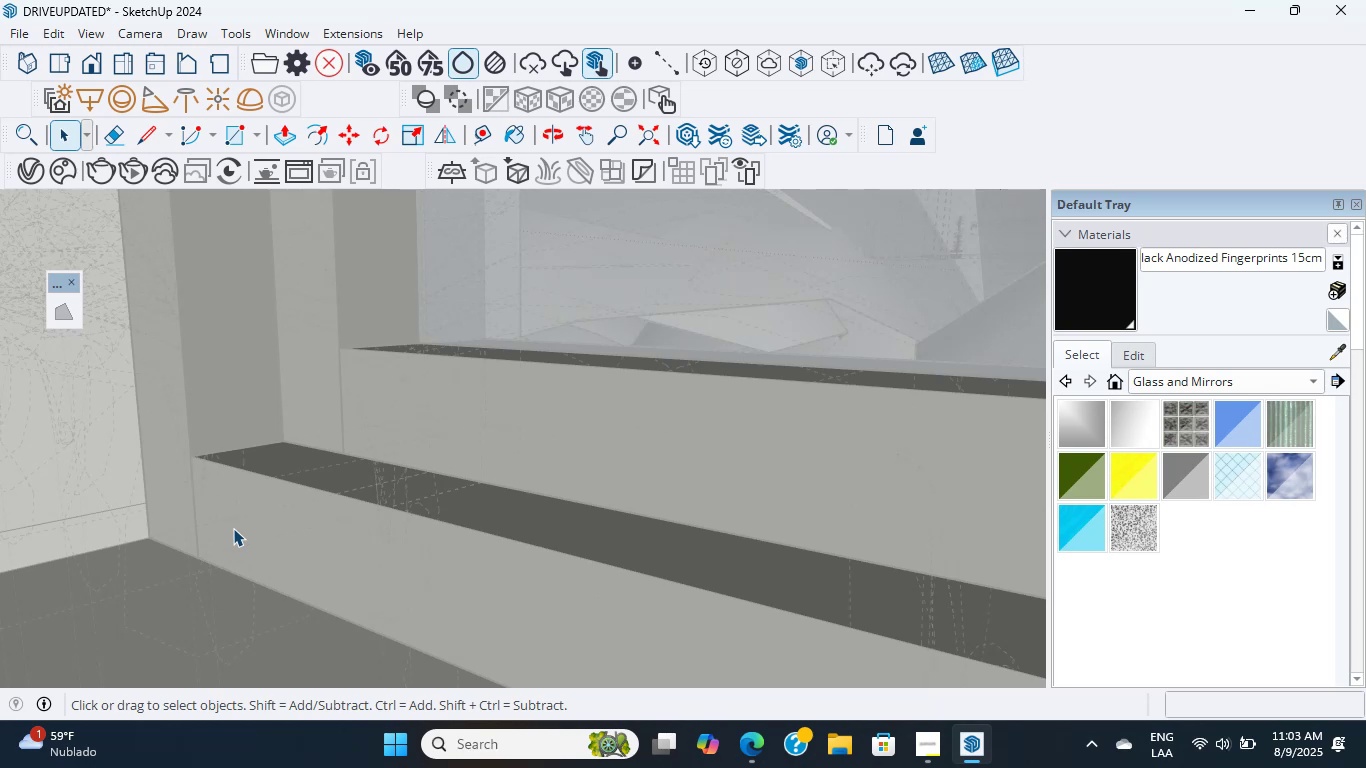 
triple_click([233, 528])
 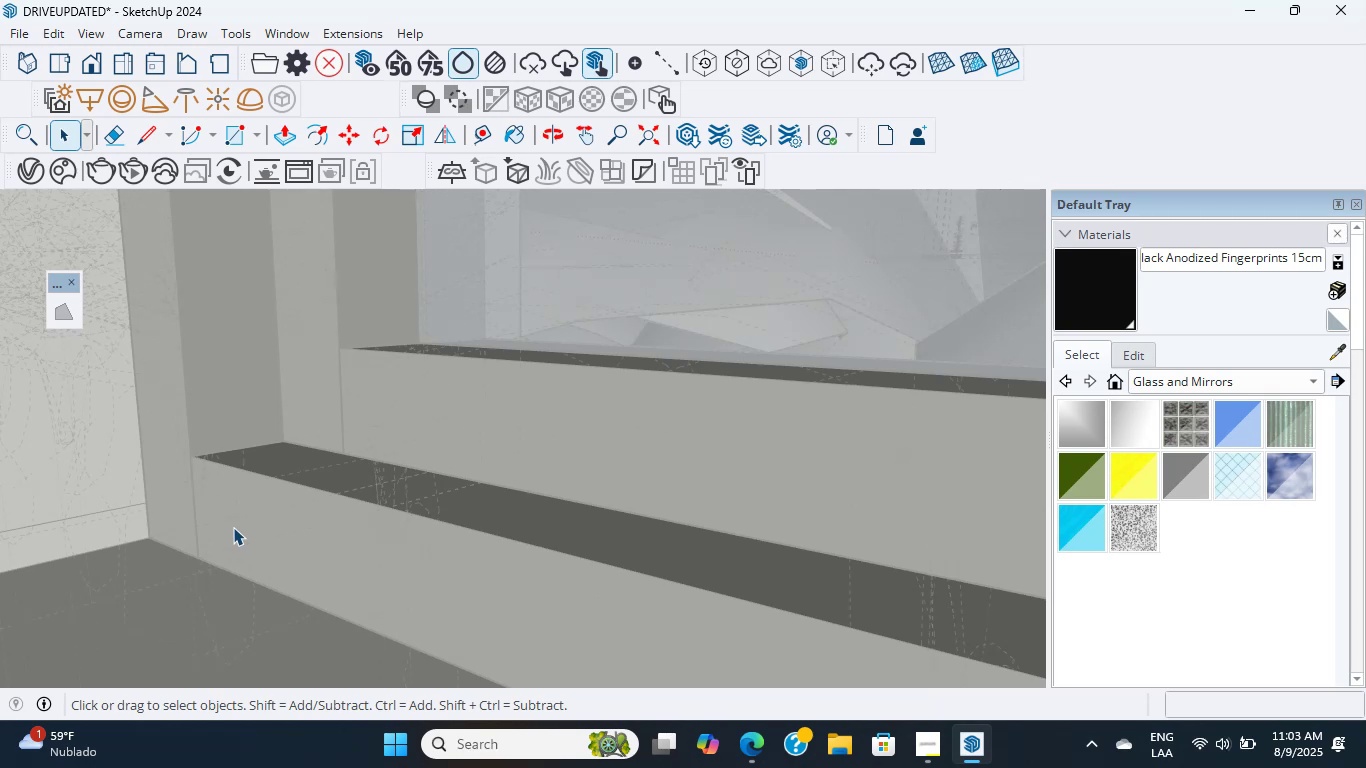 
double_click([233, 527])
 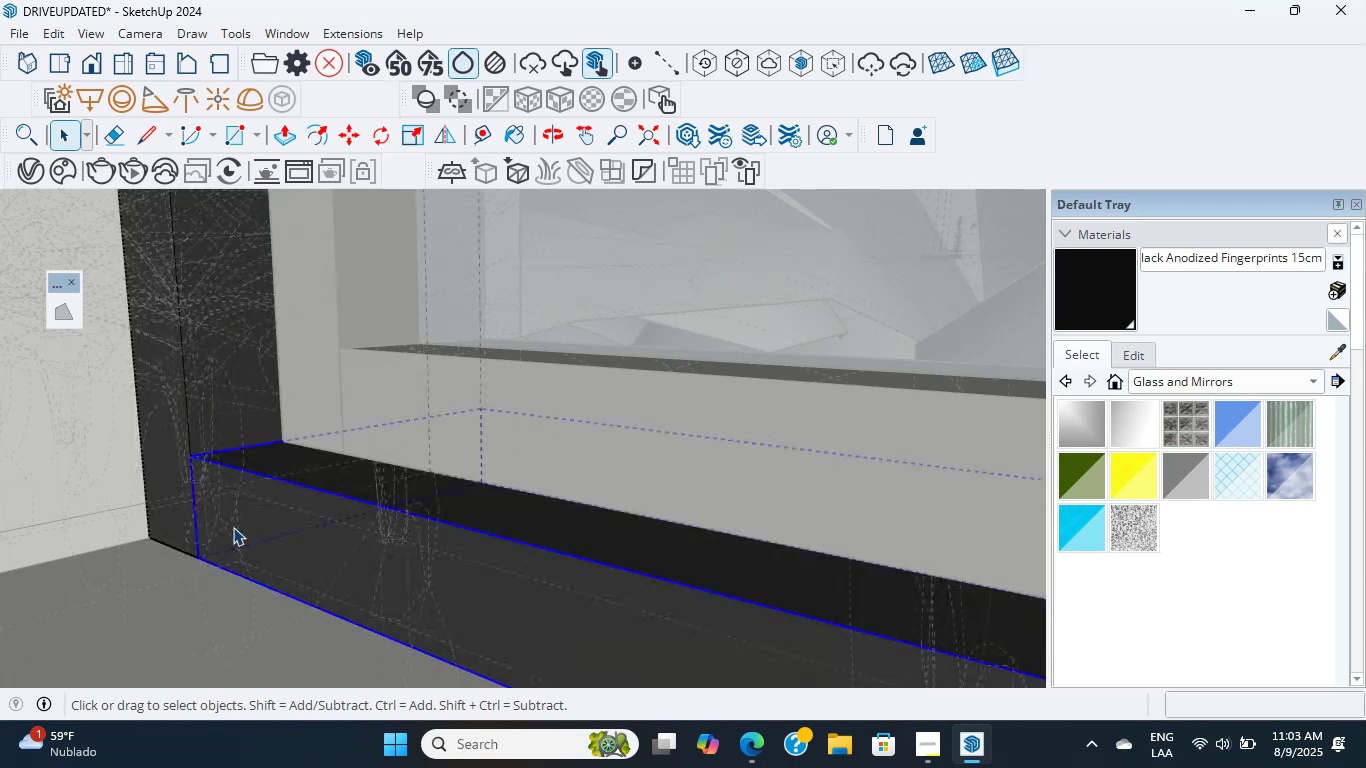 
triple_click([233, 527])
 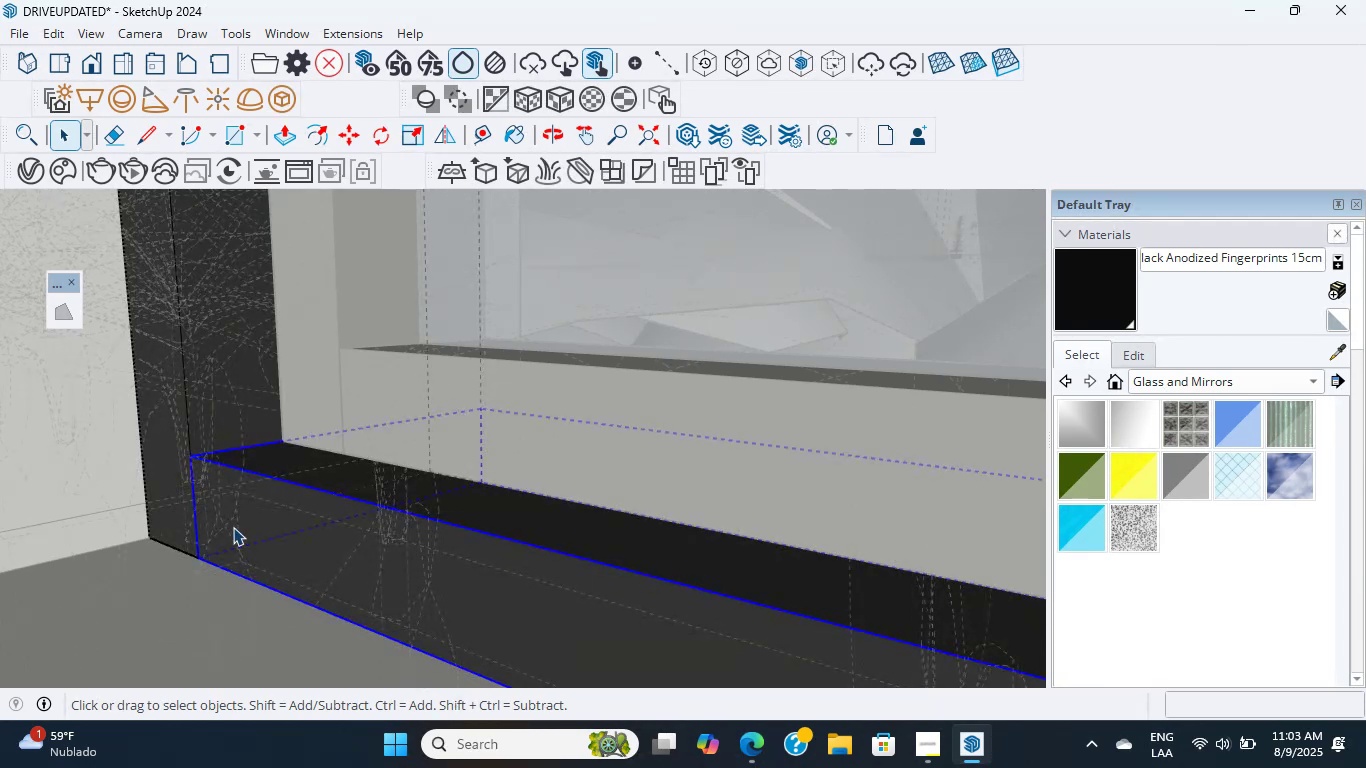 
double_click([233, 527])
 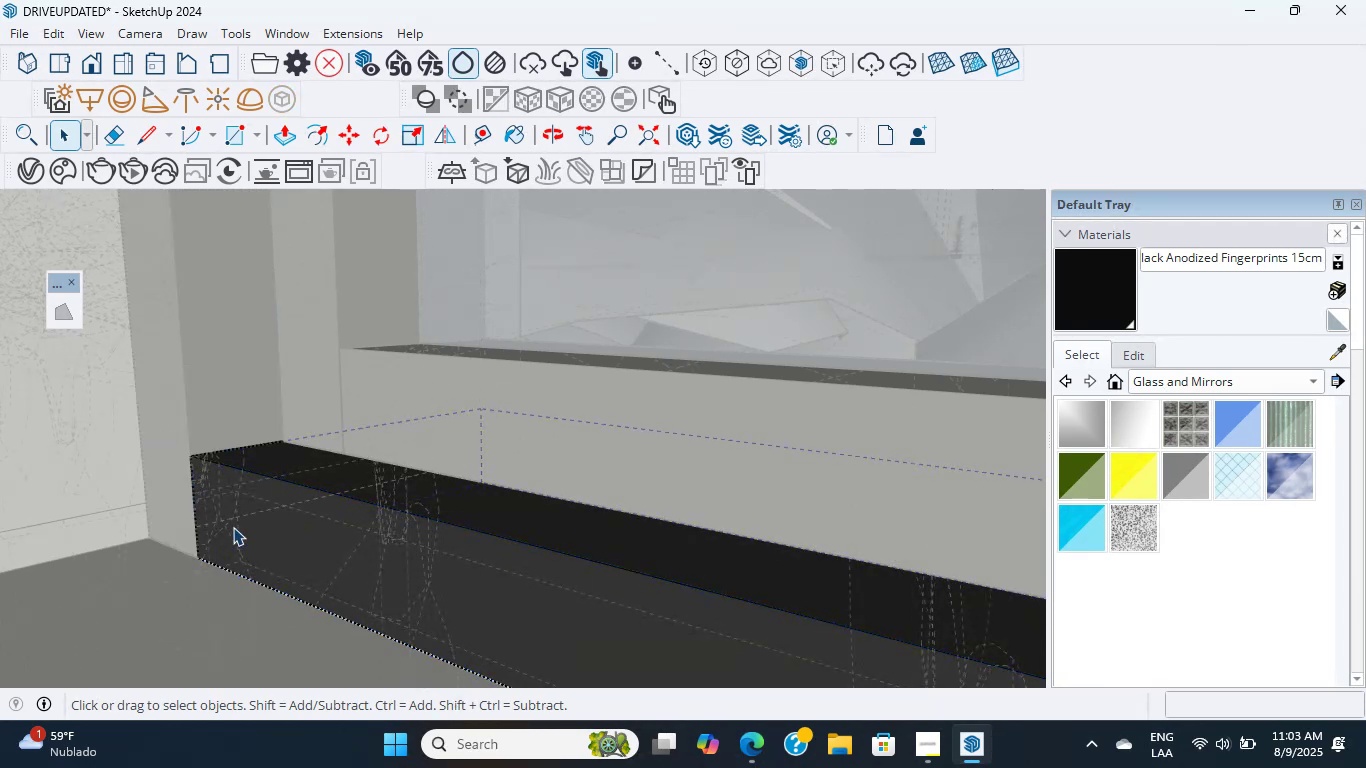 
wait(5.78)
 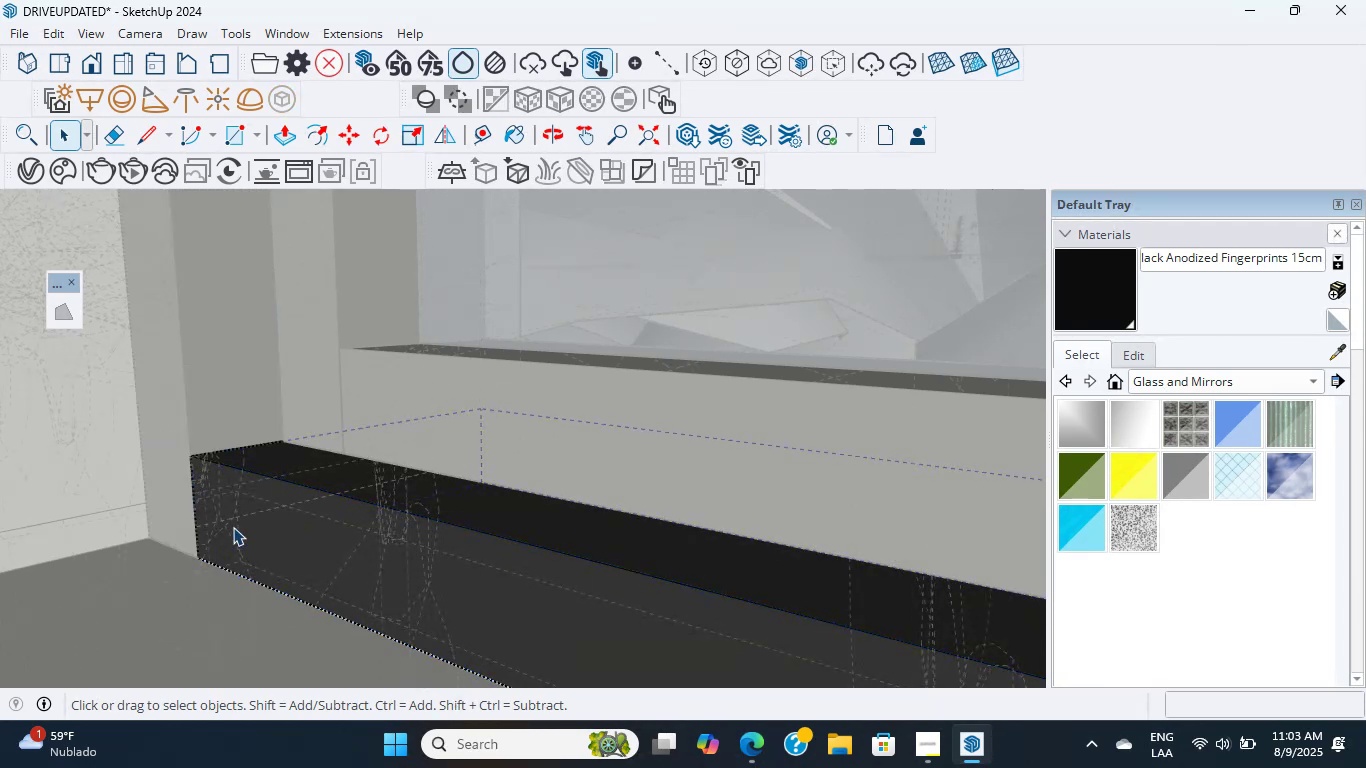 
double_click([233, 527])
 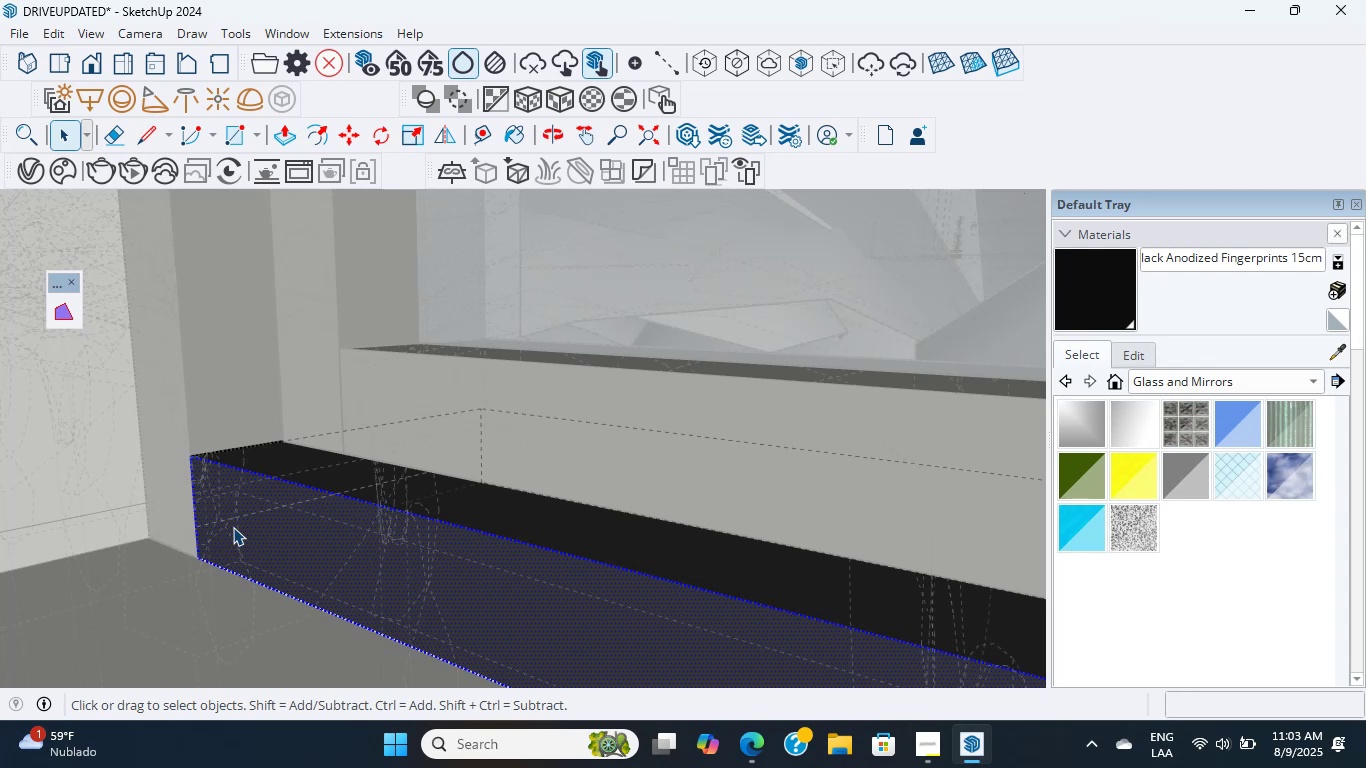 
scroll: coordinate [233, 527], scroll_direction: up, amount: 19.0
 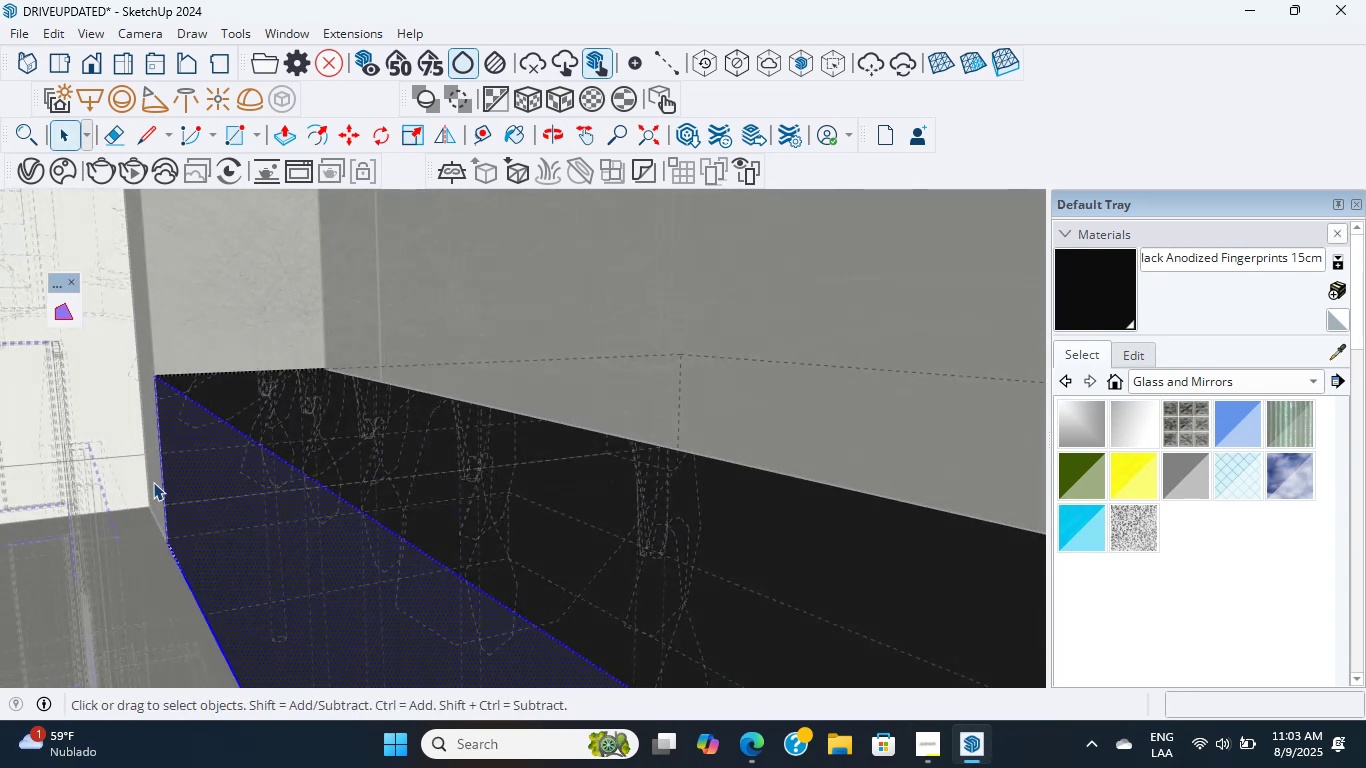 
scroll: coordinate [244, 483], scroll_direction: down, amount: 10.0
 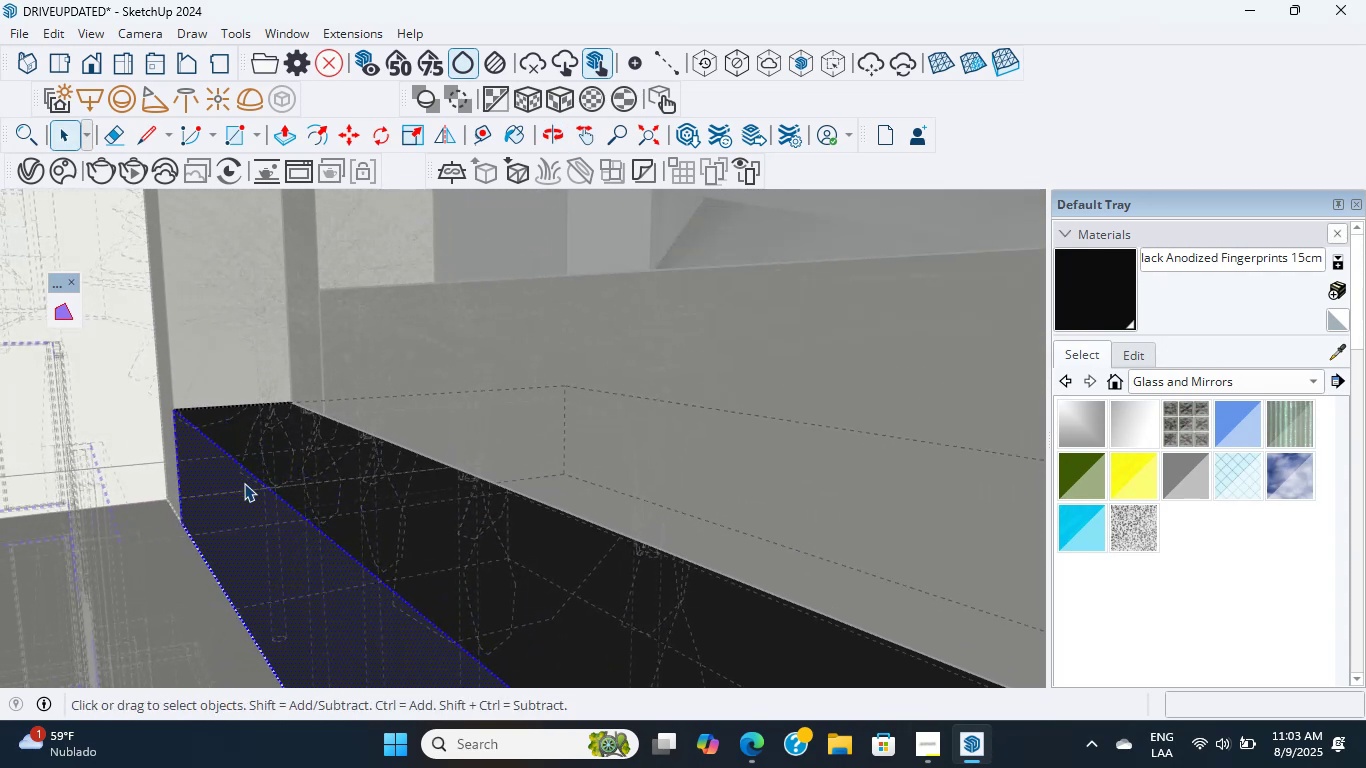 
hold_key(key=Escape, duration=0.91)
 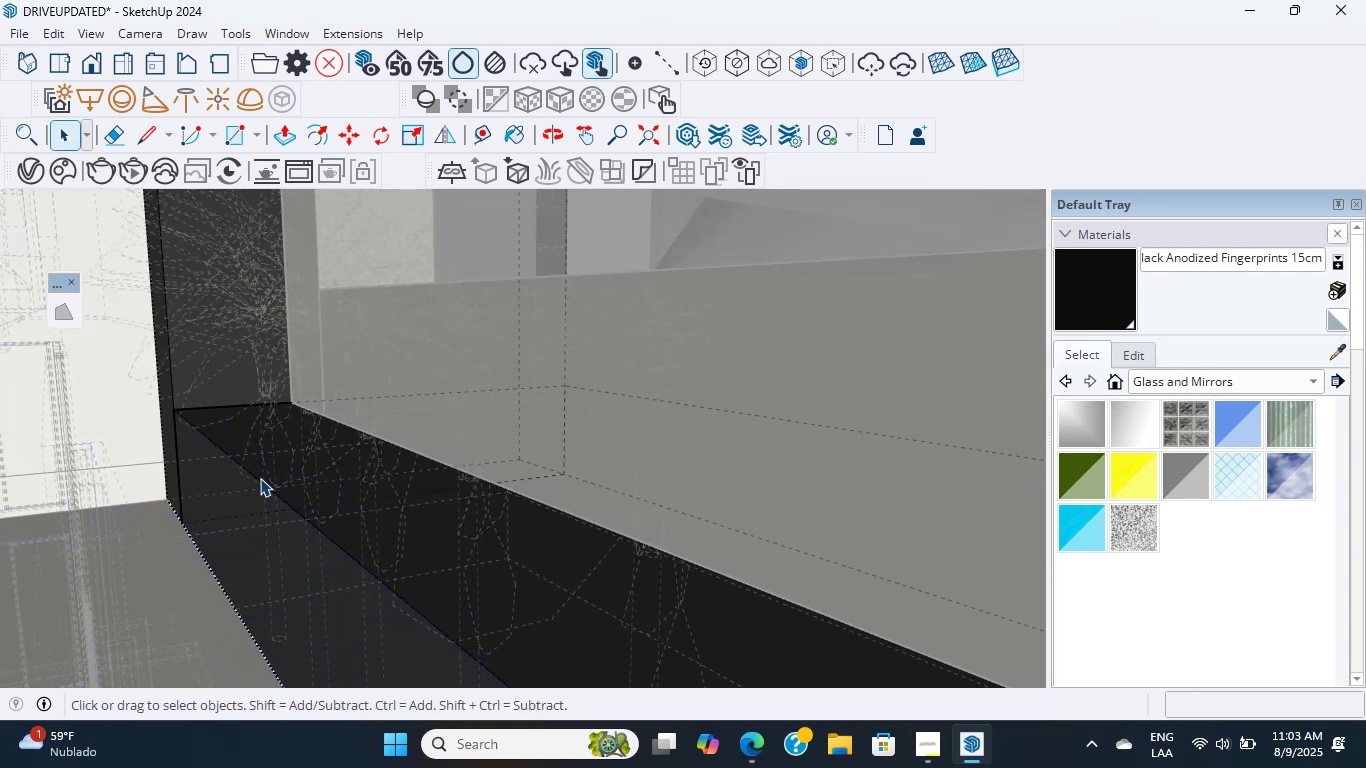 
scroll: coordinate [260, 478], scroll_direction: down, amount: 18.0
 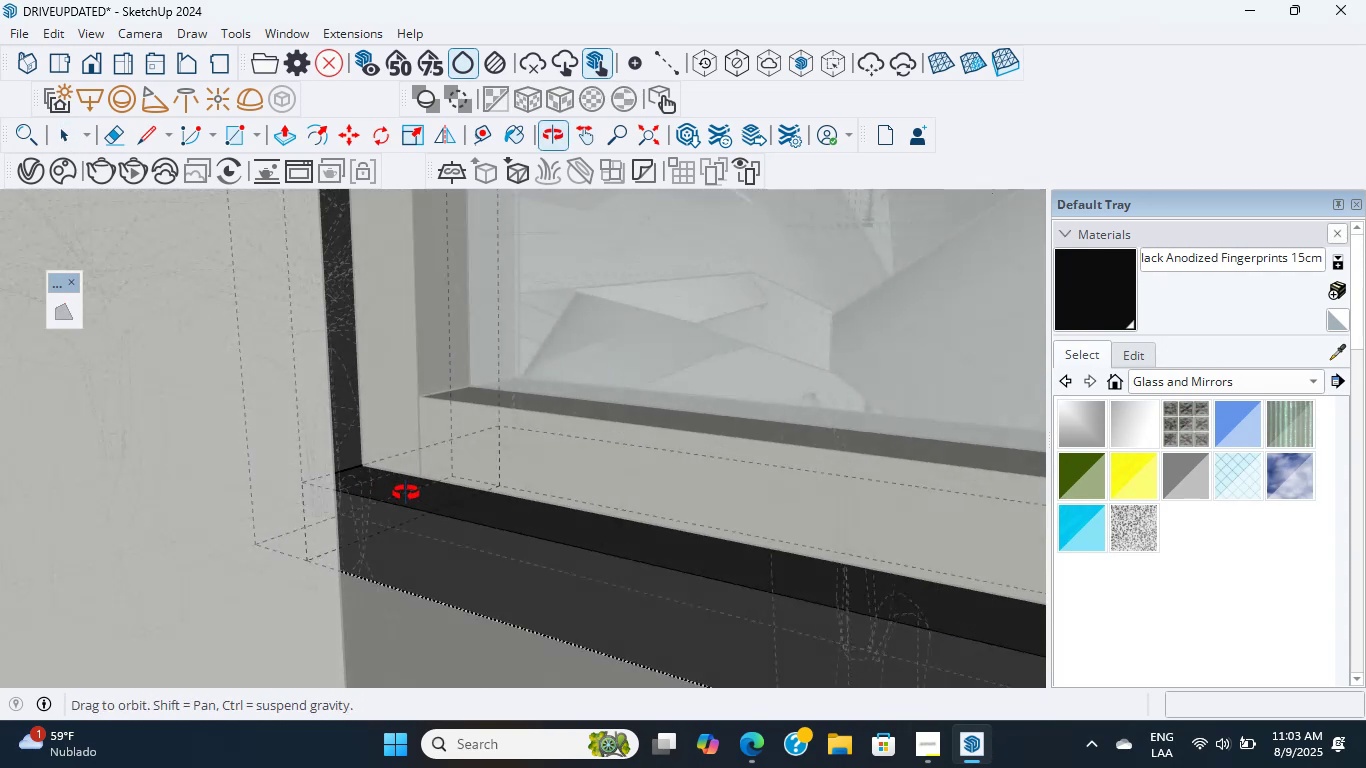 
hold_key(key=ShiftLeft, duration=0.82)
 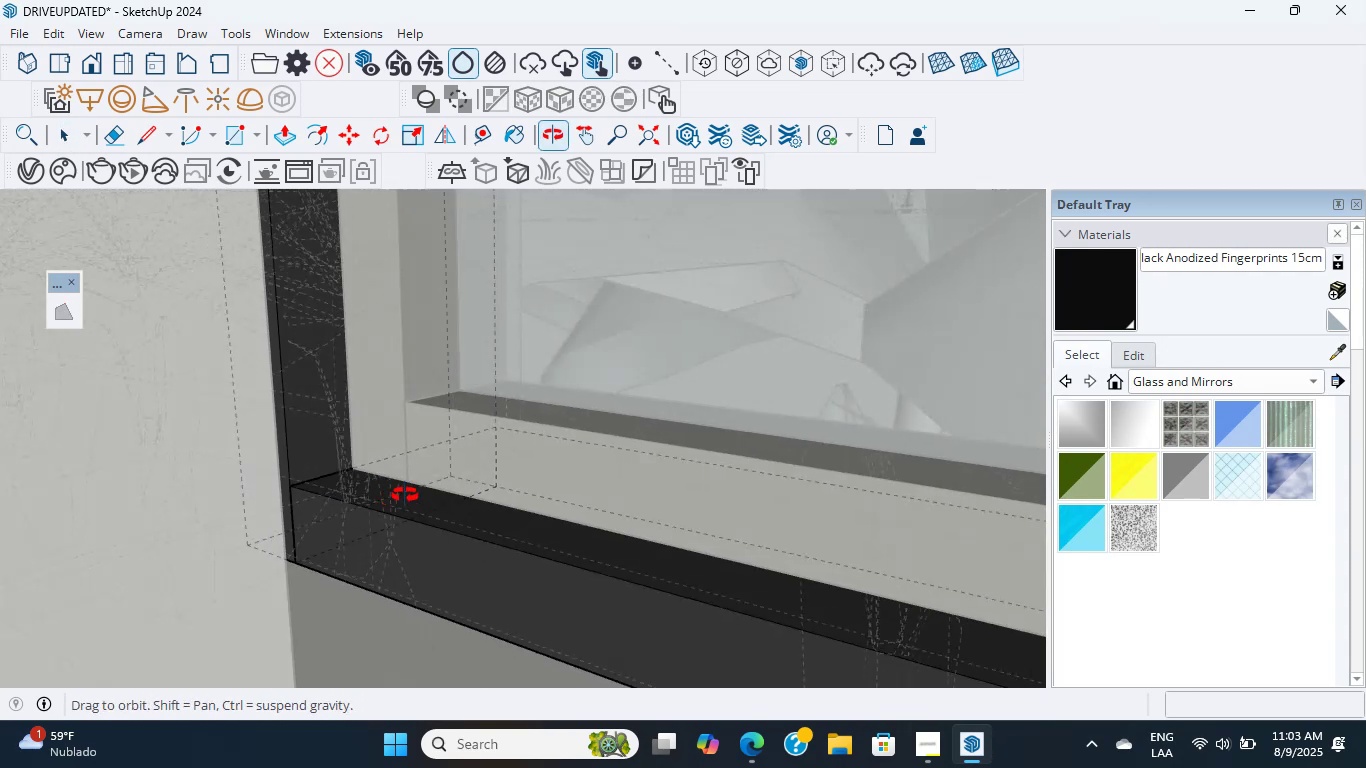 
hold_key(key=ShiftLeft, duration=0.37)
scroll: coordinate [225, 453], scroll_direction: up, amount: 11.0
 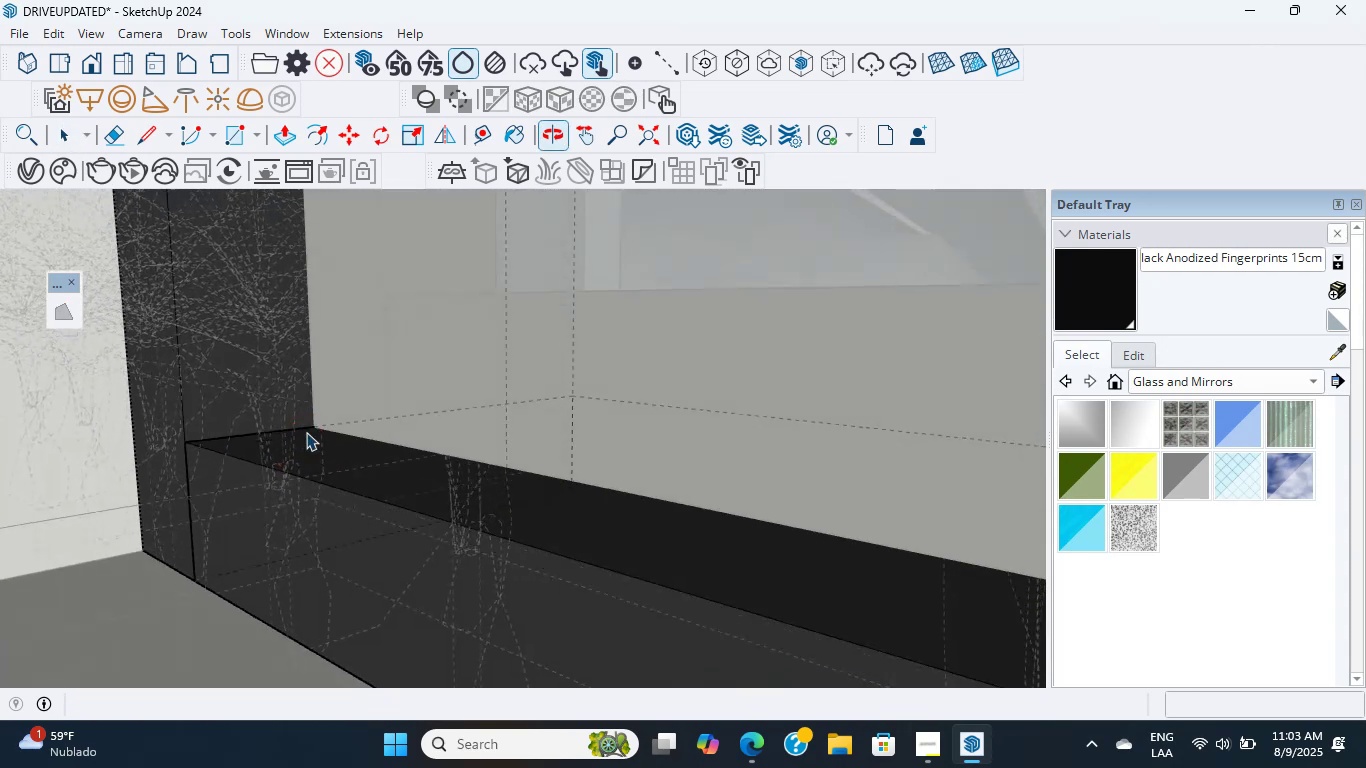 
hold_key(key=ShiftLeft, duration=0.34)
scroll: coordinate [275, 426], scroll_direction: up, amount: 3.0
 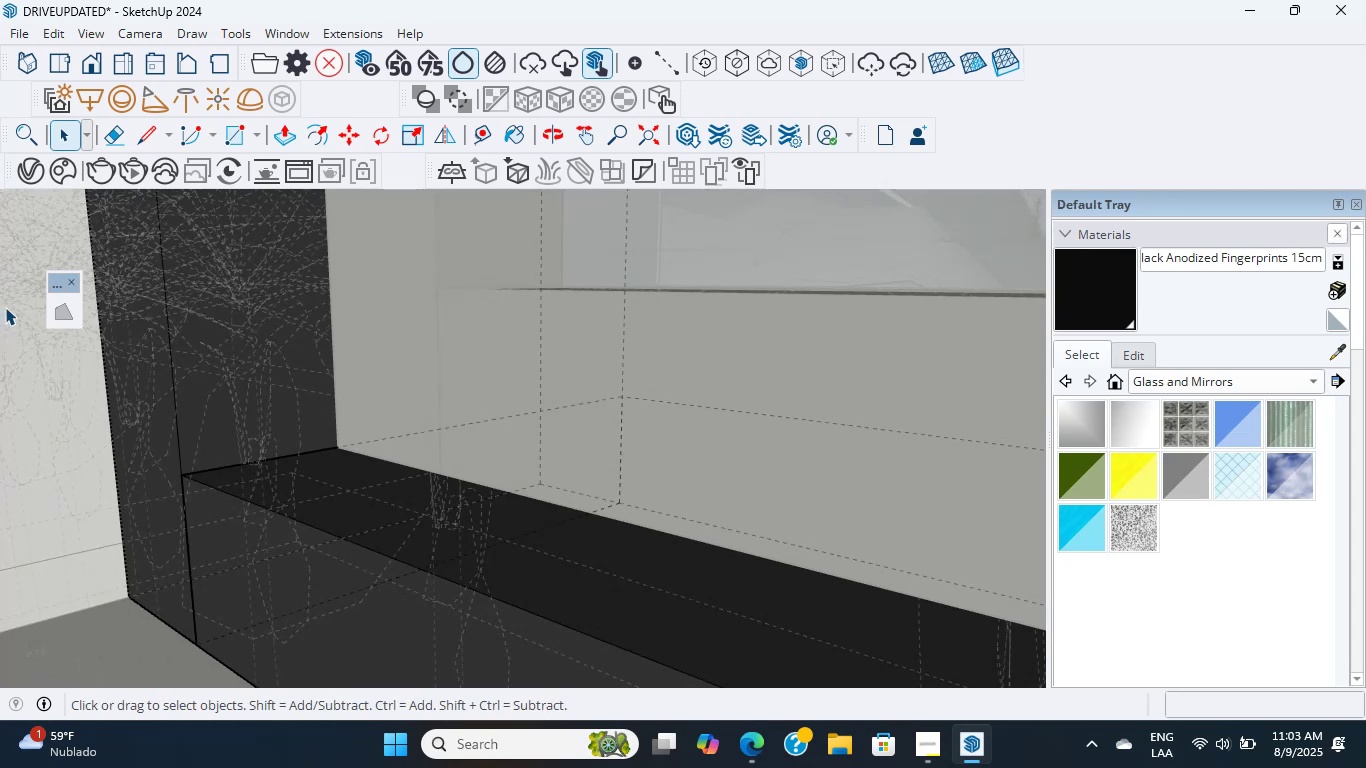 
left_click([31, 172])
 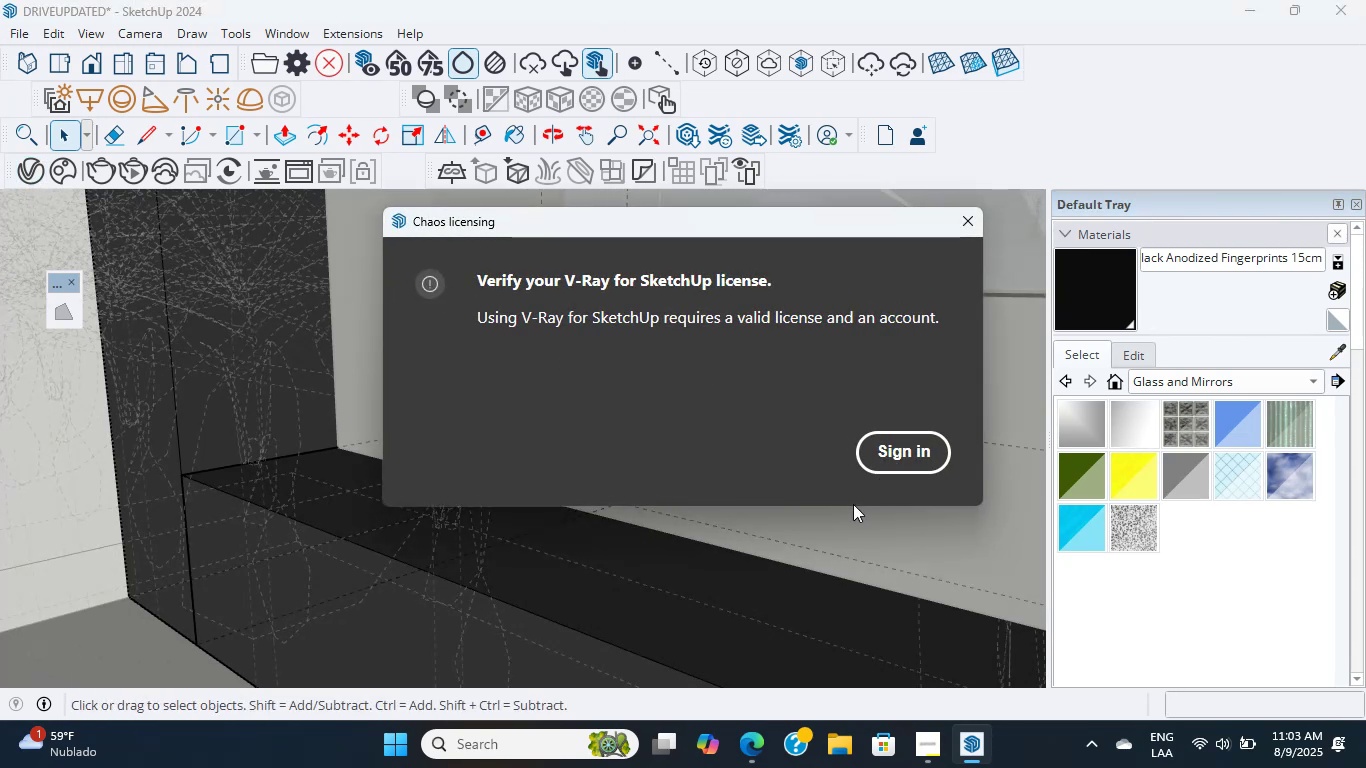 
wait(6.84)
 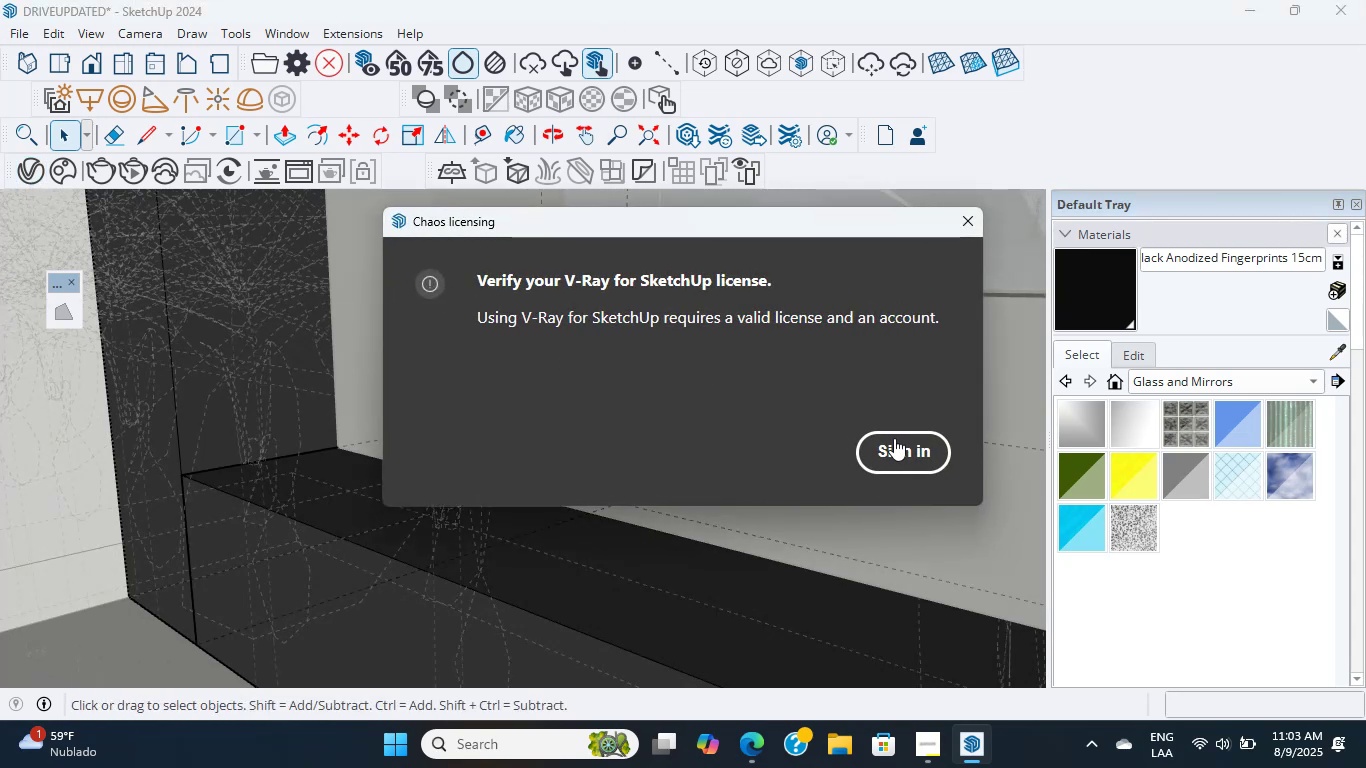 
double_click([864, 446])
 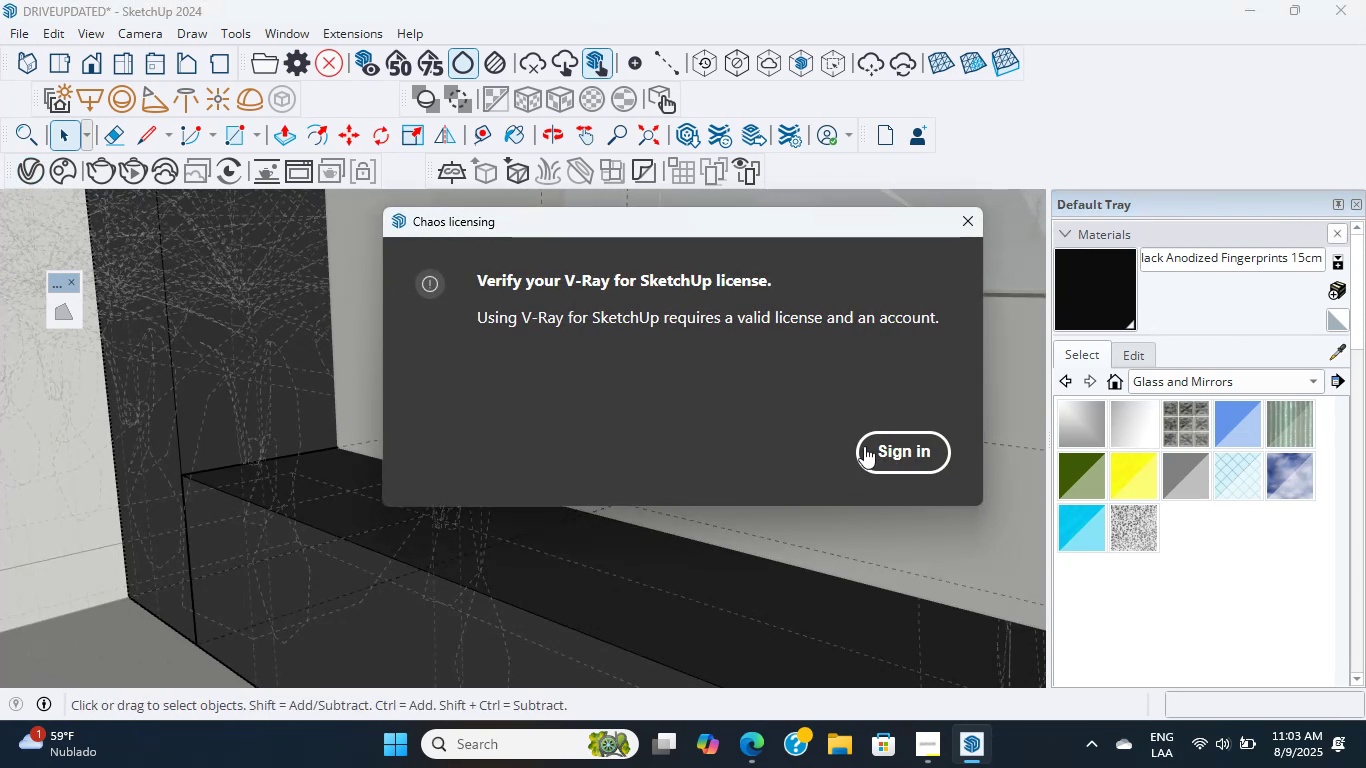 
triple_click([864, 446])
 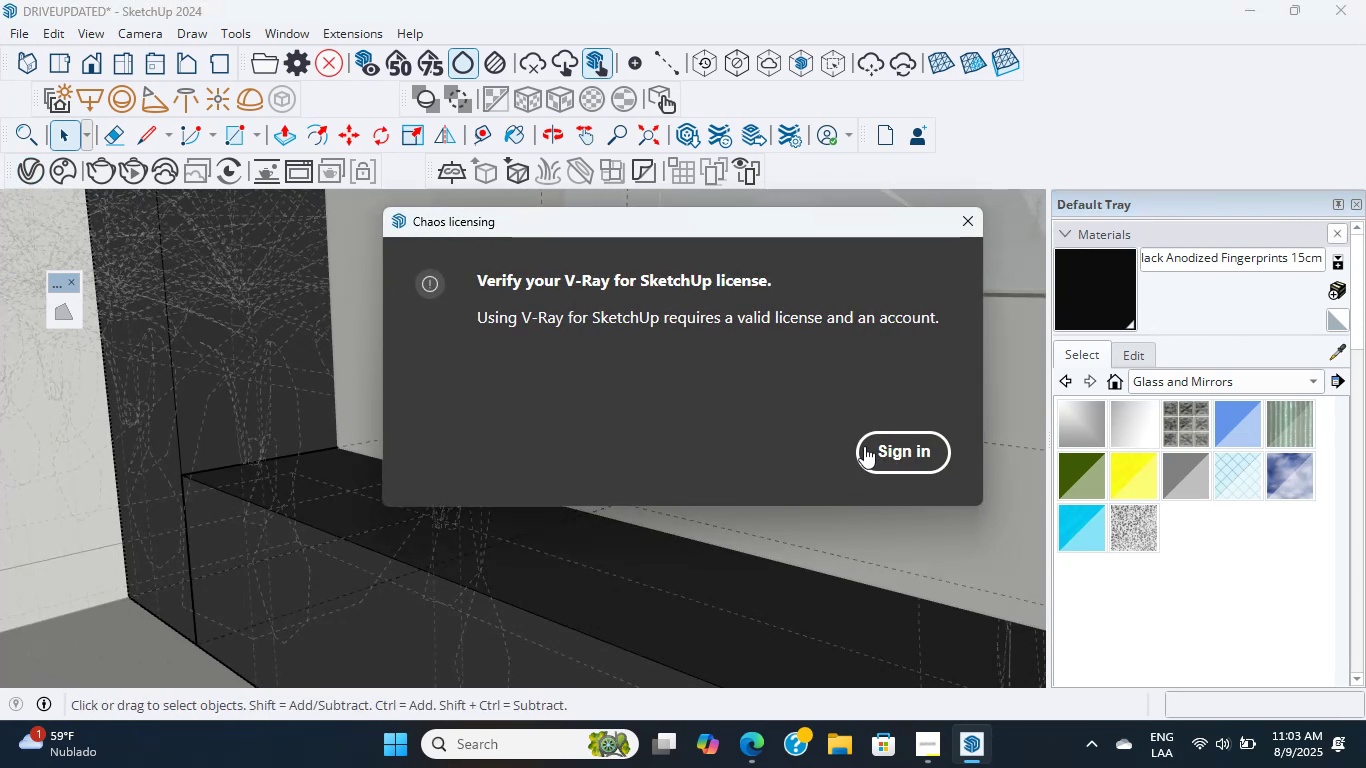 
triple_click([864, 446])
 